 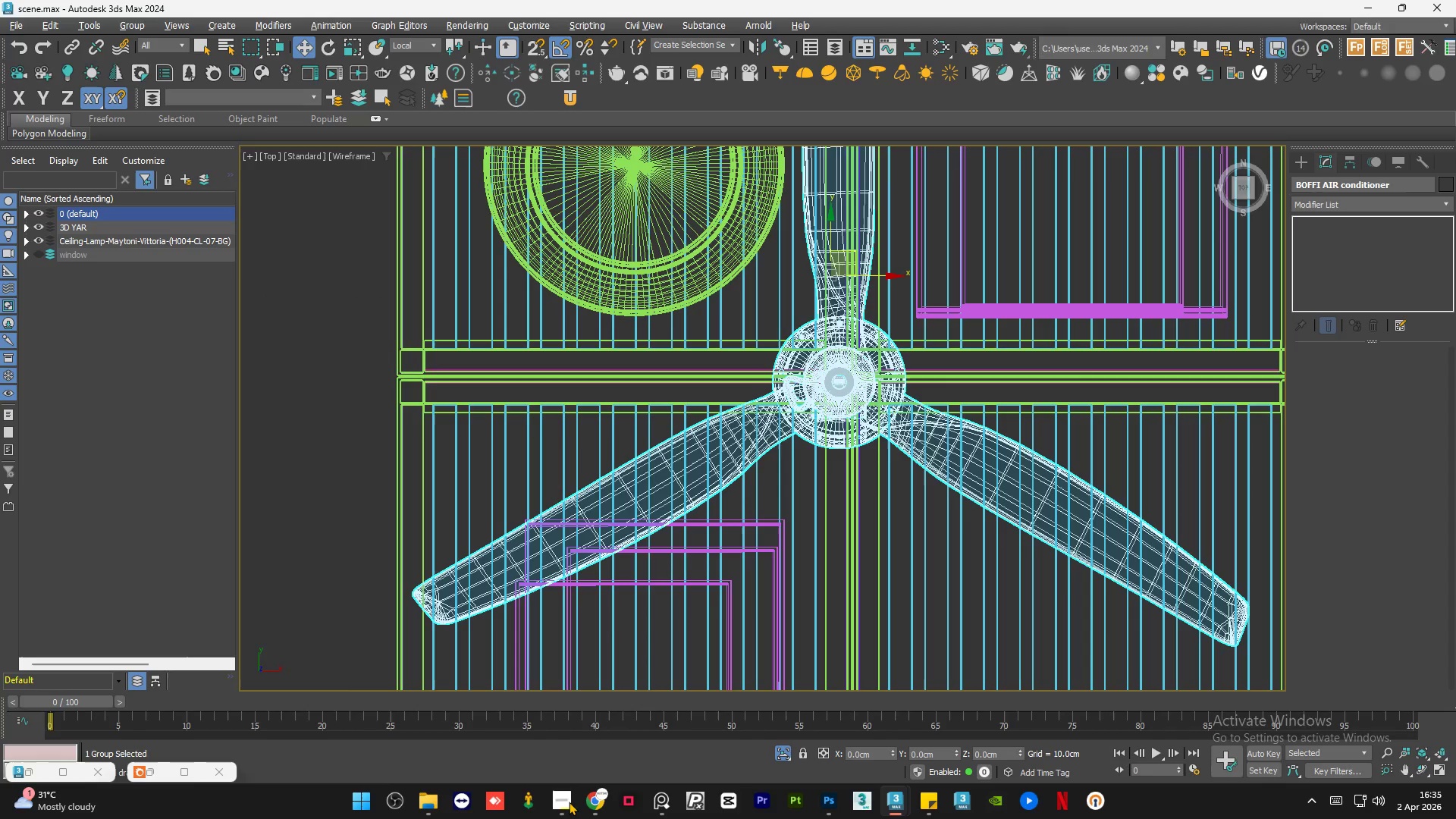 
scroll: coordinate [760, 479], scroll_direction: down, amount: 7.0
 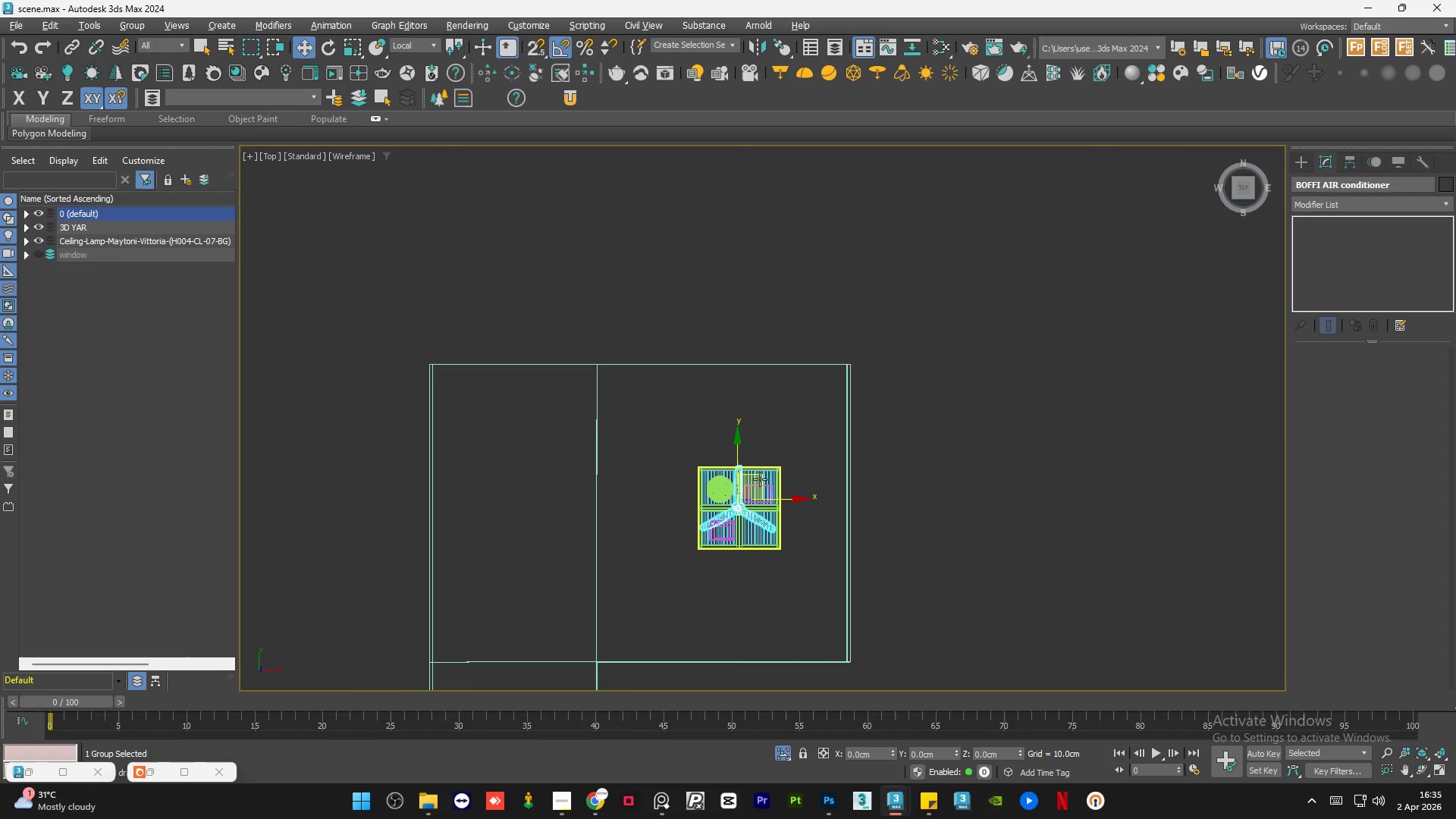 
key(E)
 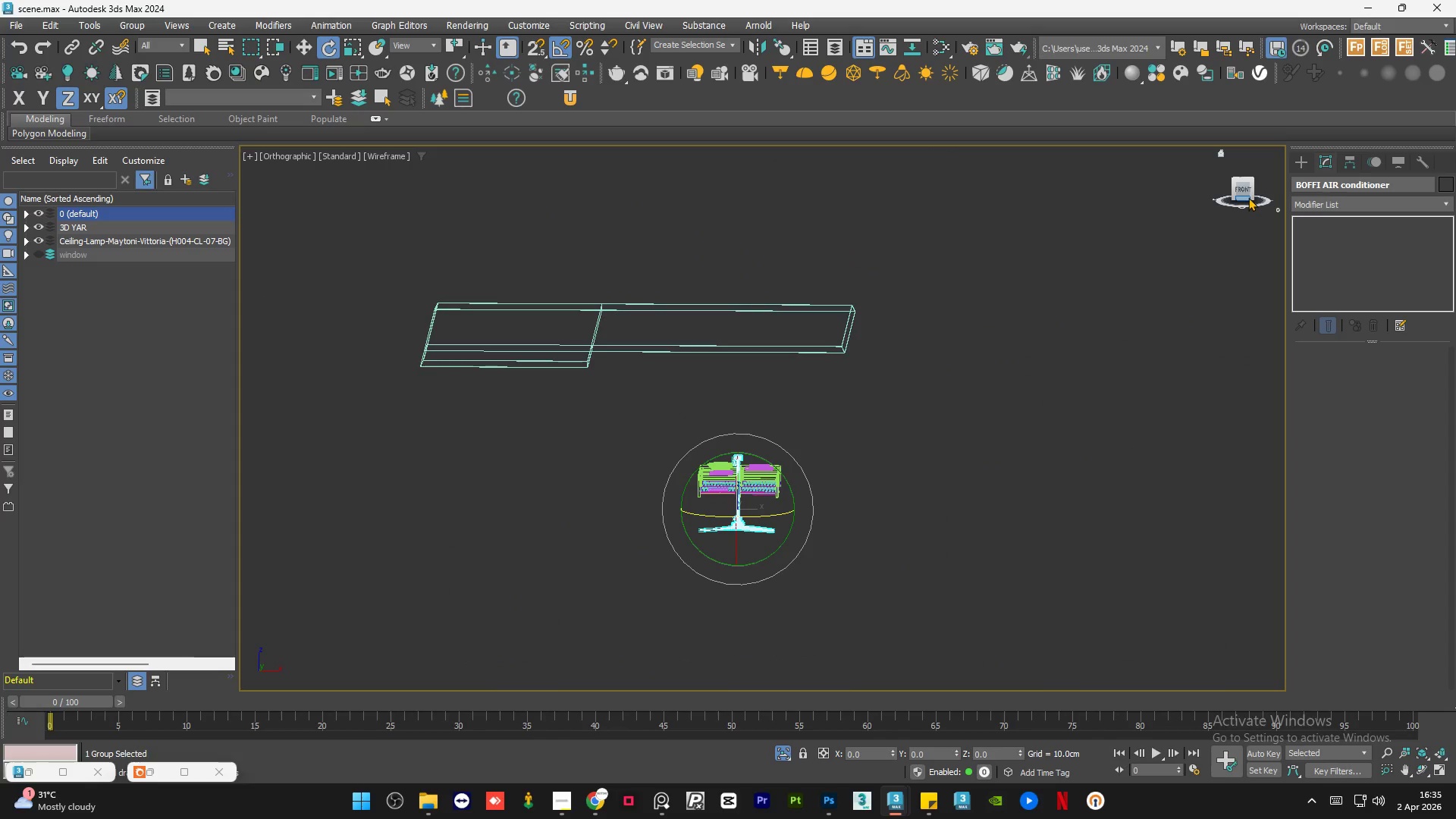 
left_click([1241, 190])
 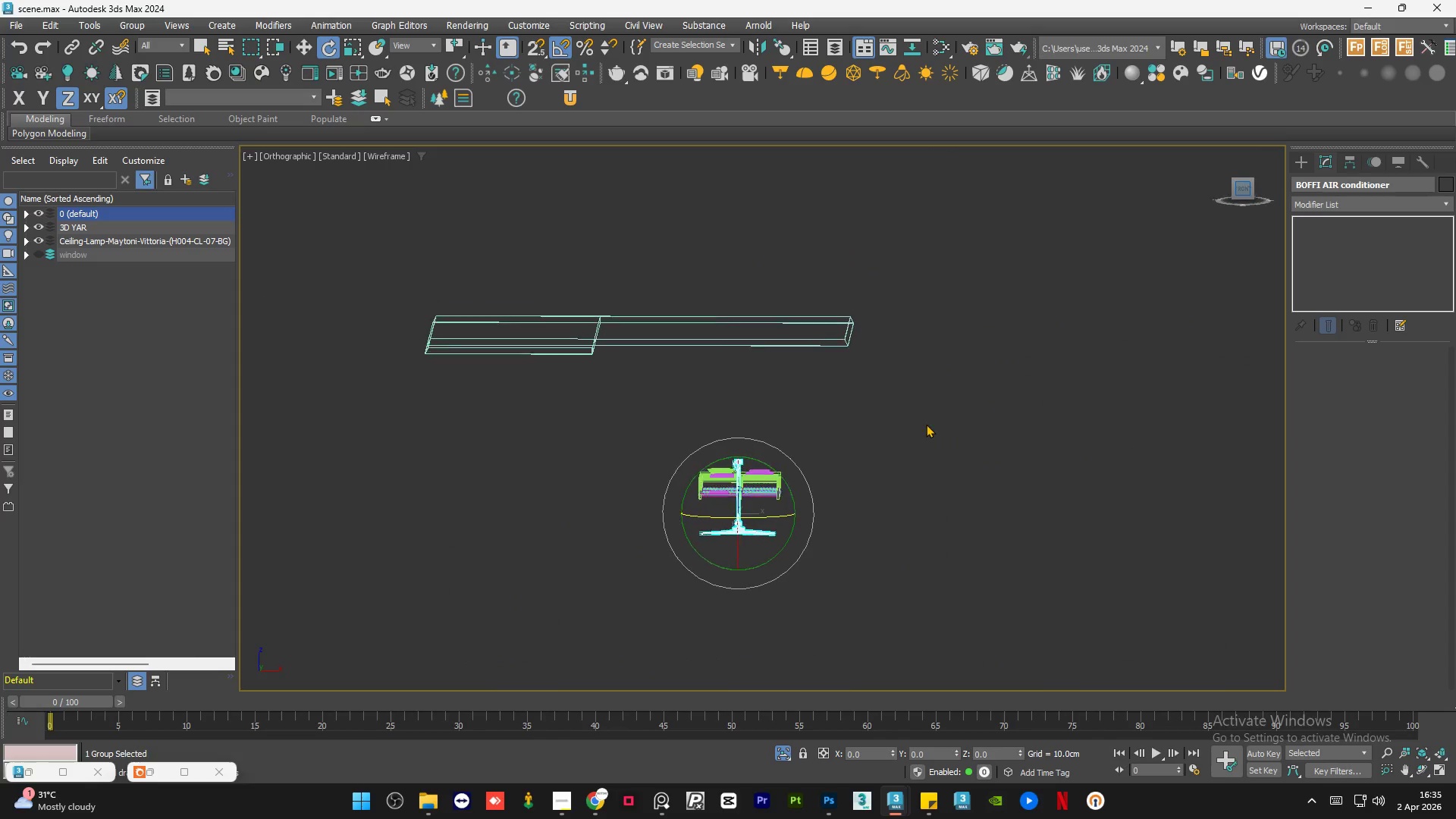 
left_click([926, 424])
 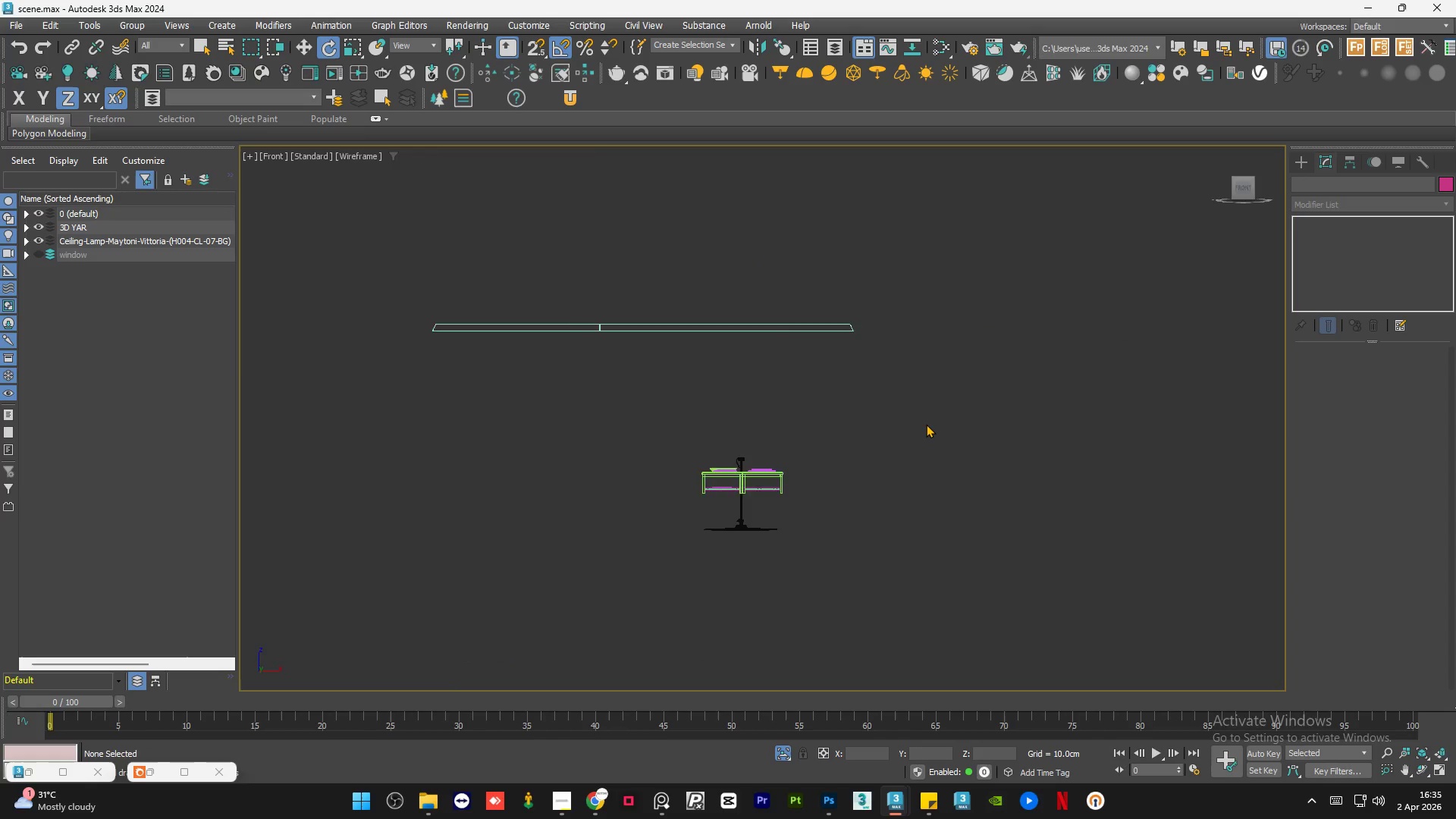 
key(F3)
 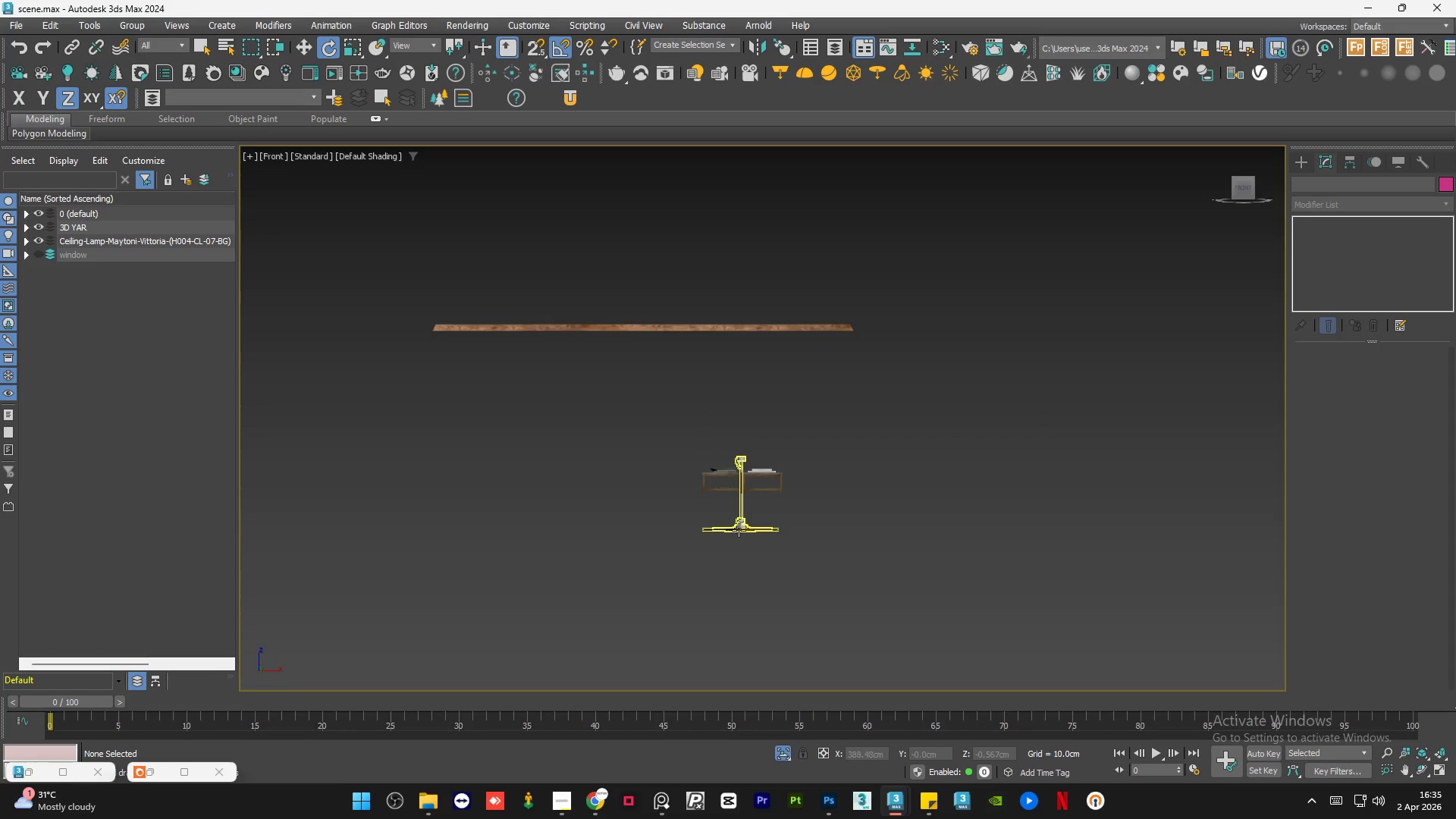 
left_click([740, 529])
 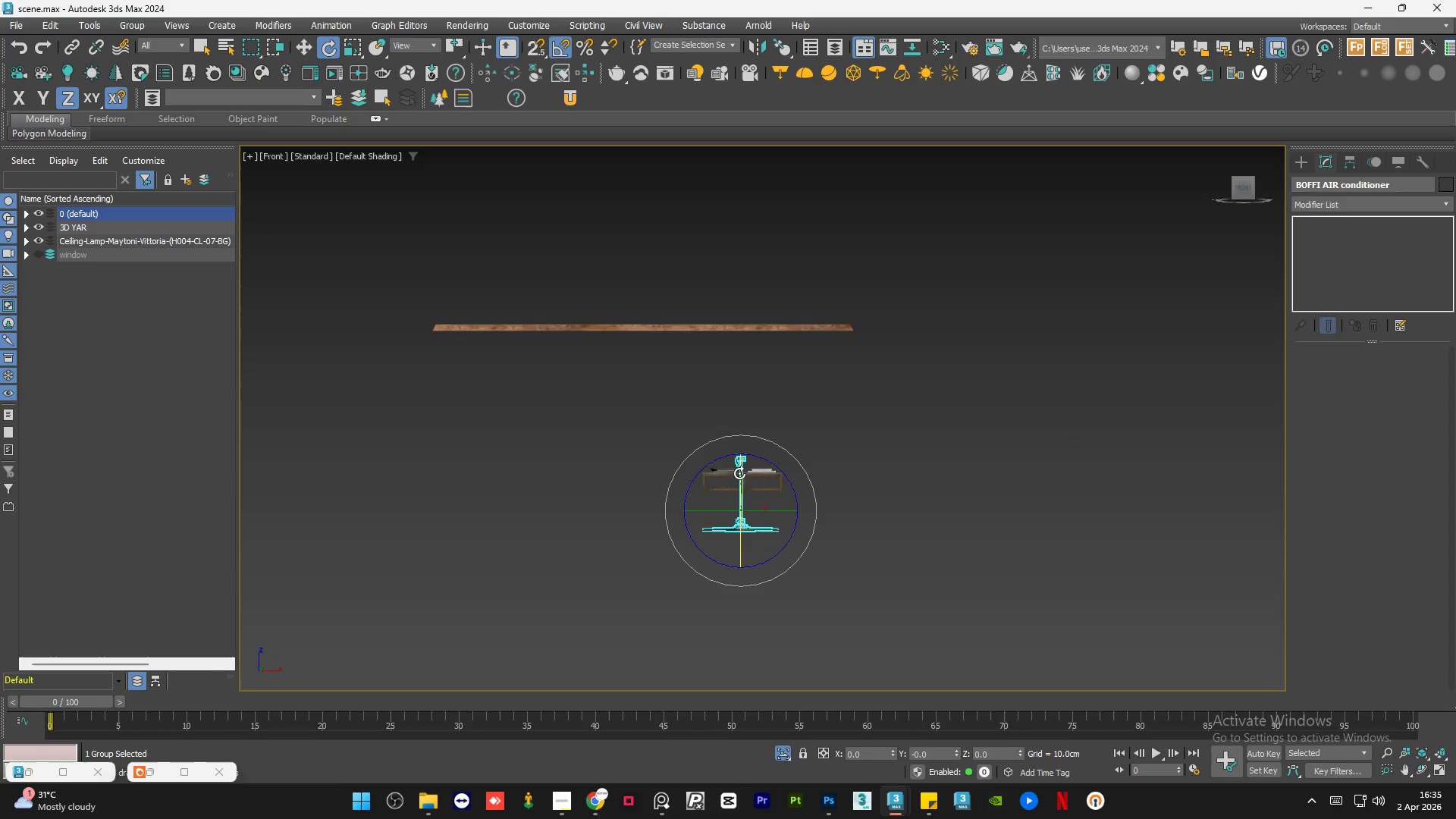 
key(W)
 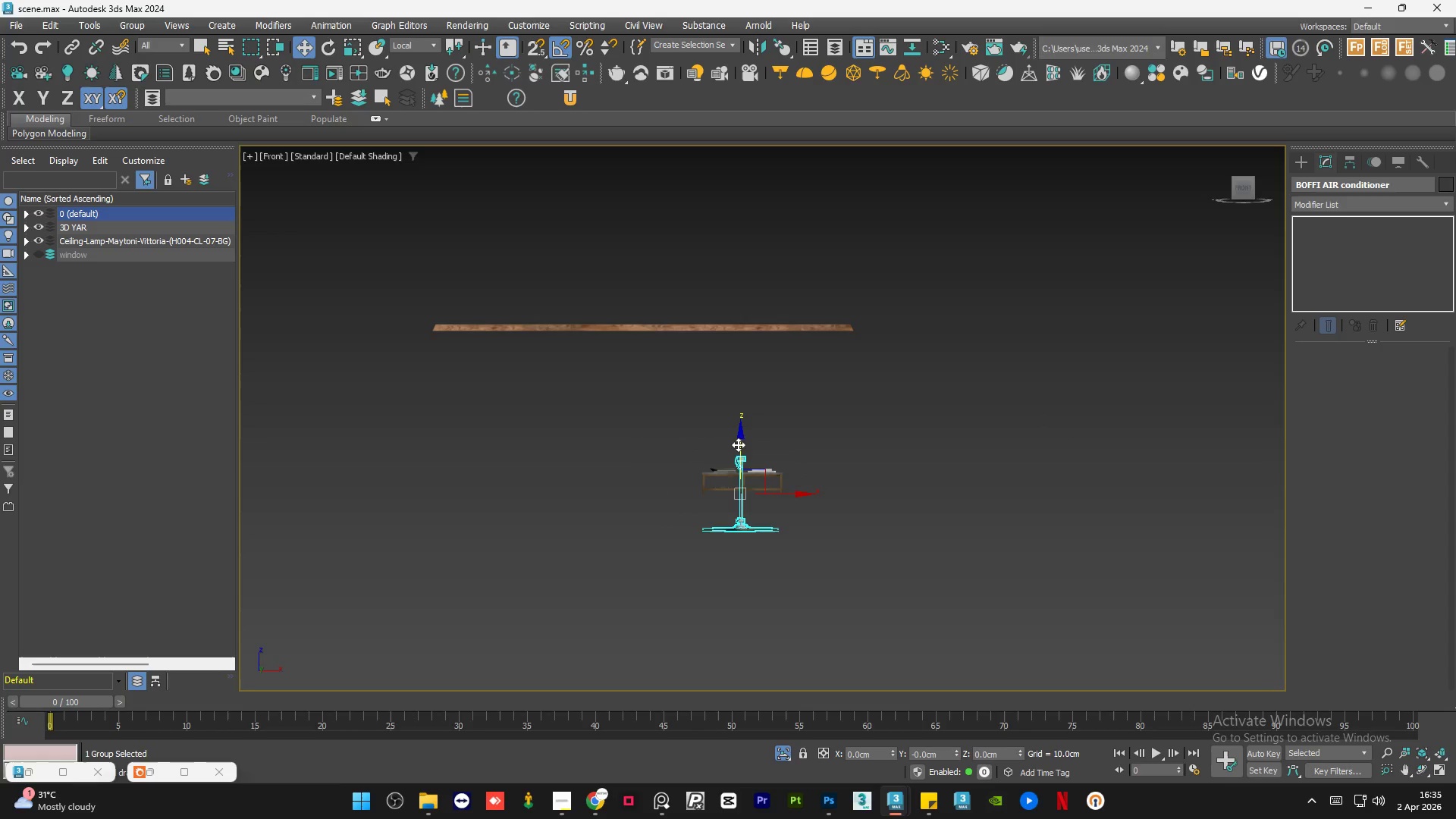 
left_click_drag(start_coordinate=[738, 444], to_coordinate=[745, 321])
 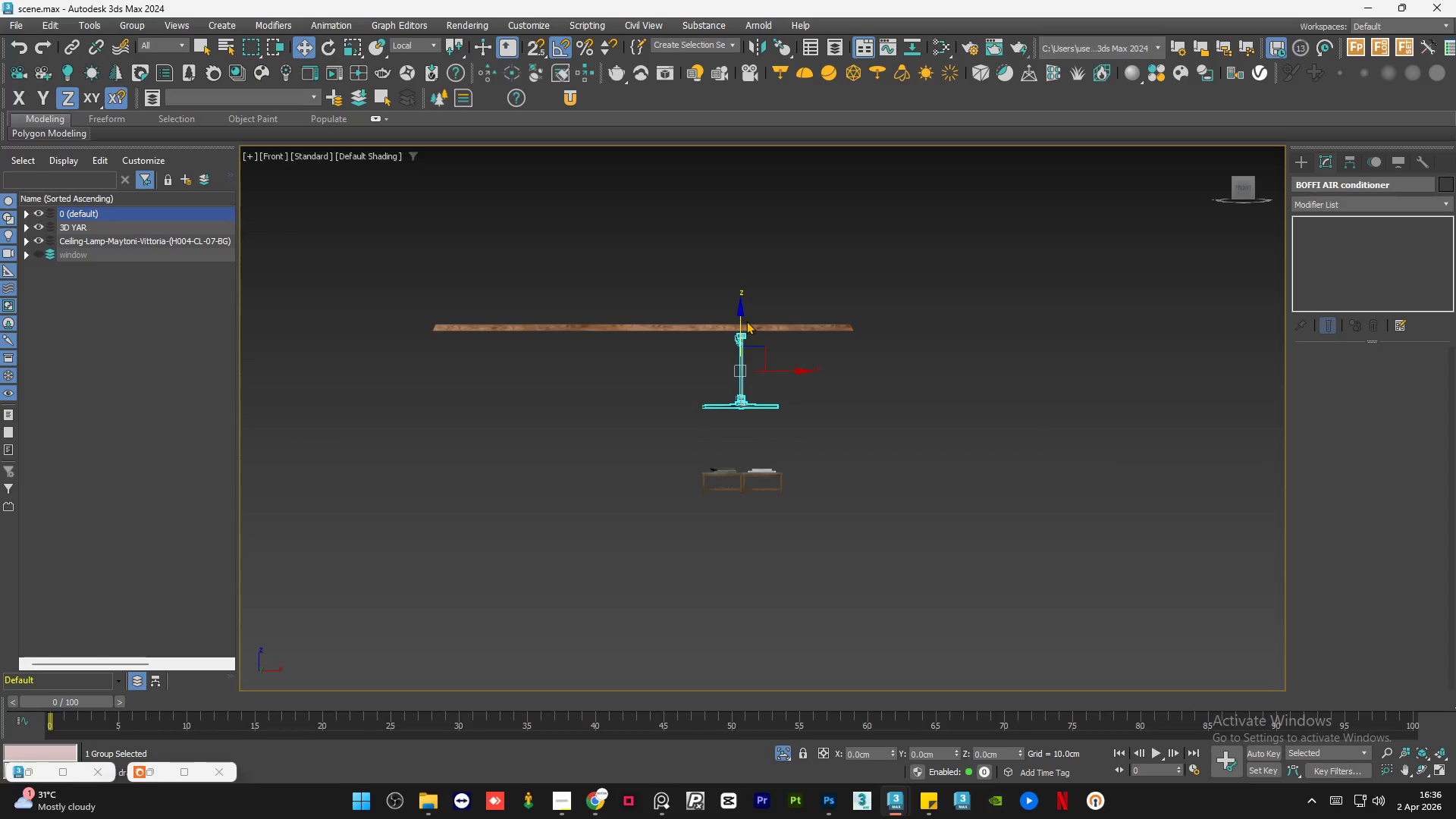 
wait(26.72)
 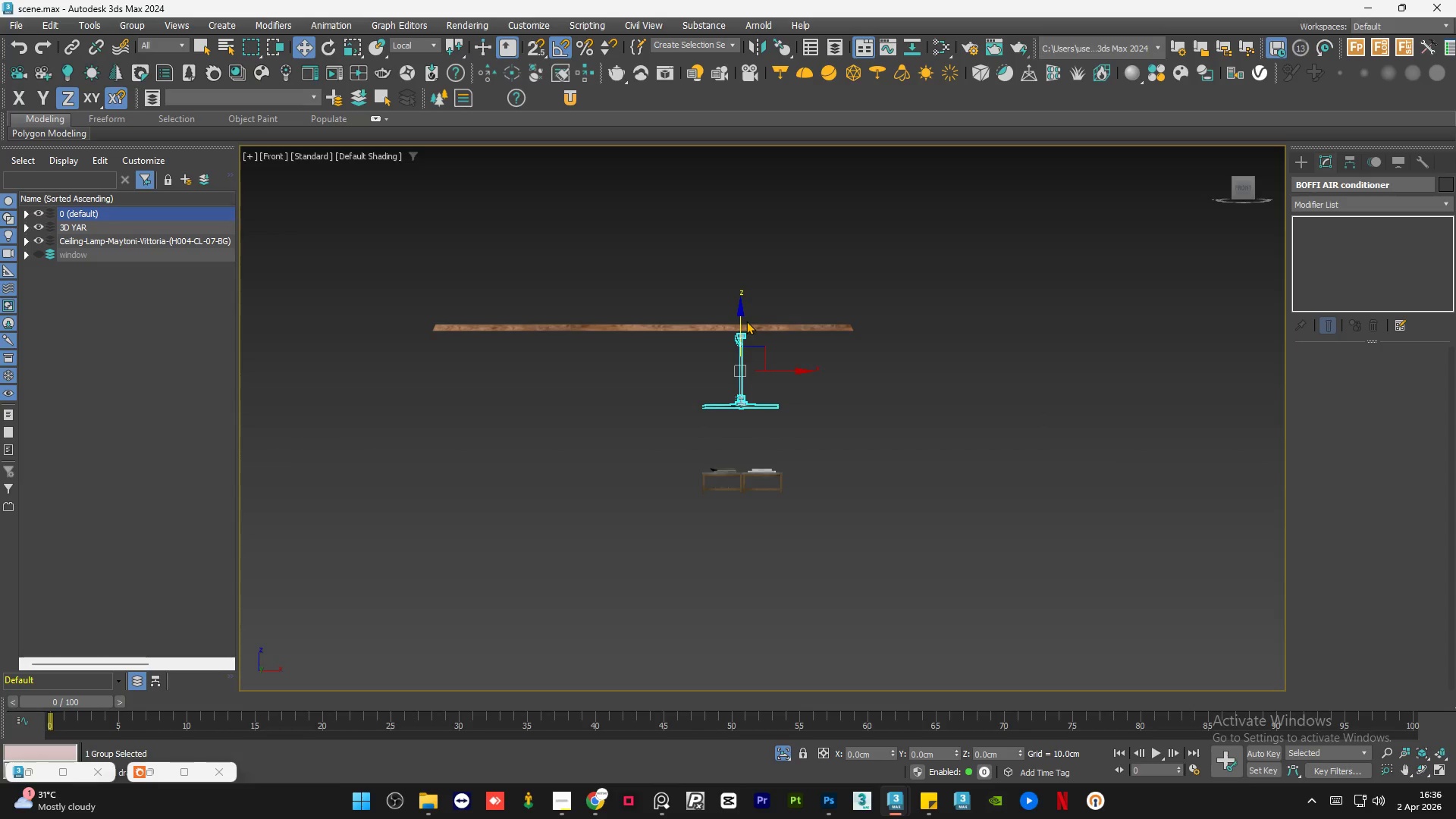 
scroll: coordinate [755, 335], scroll_direction: up, amount: 5.0
 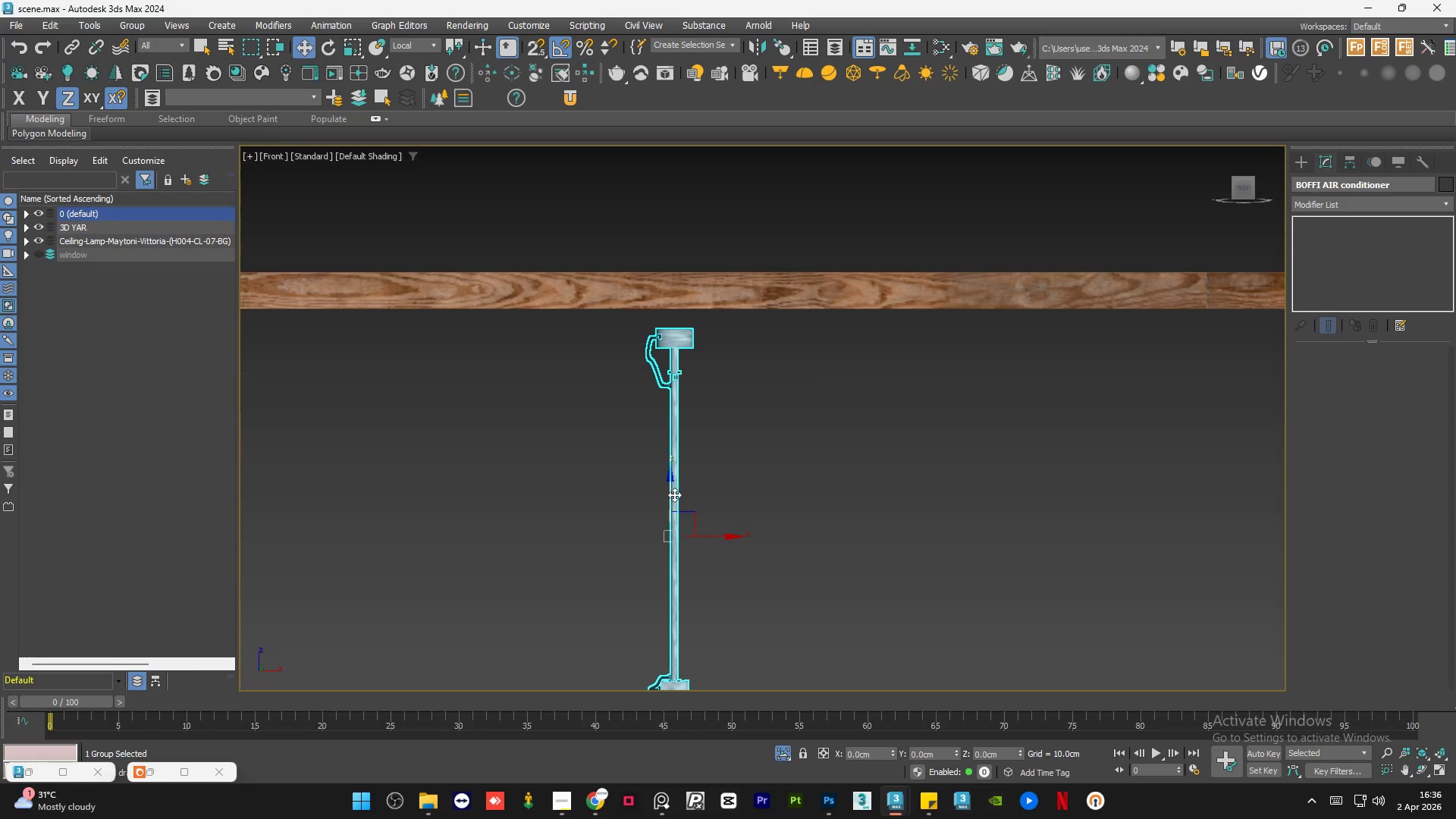 
left_click_drag(start_coordinate=[671, 491], to_coordinate=[679, 470])
 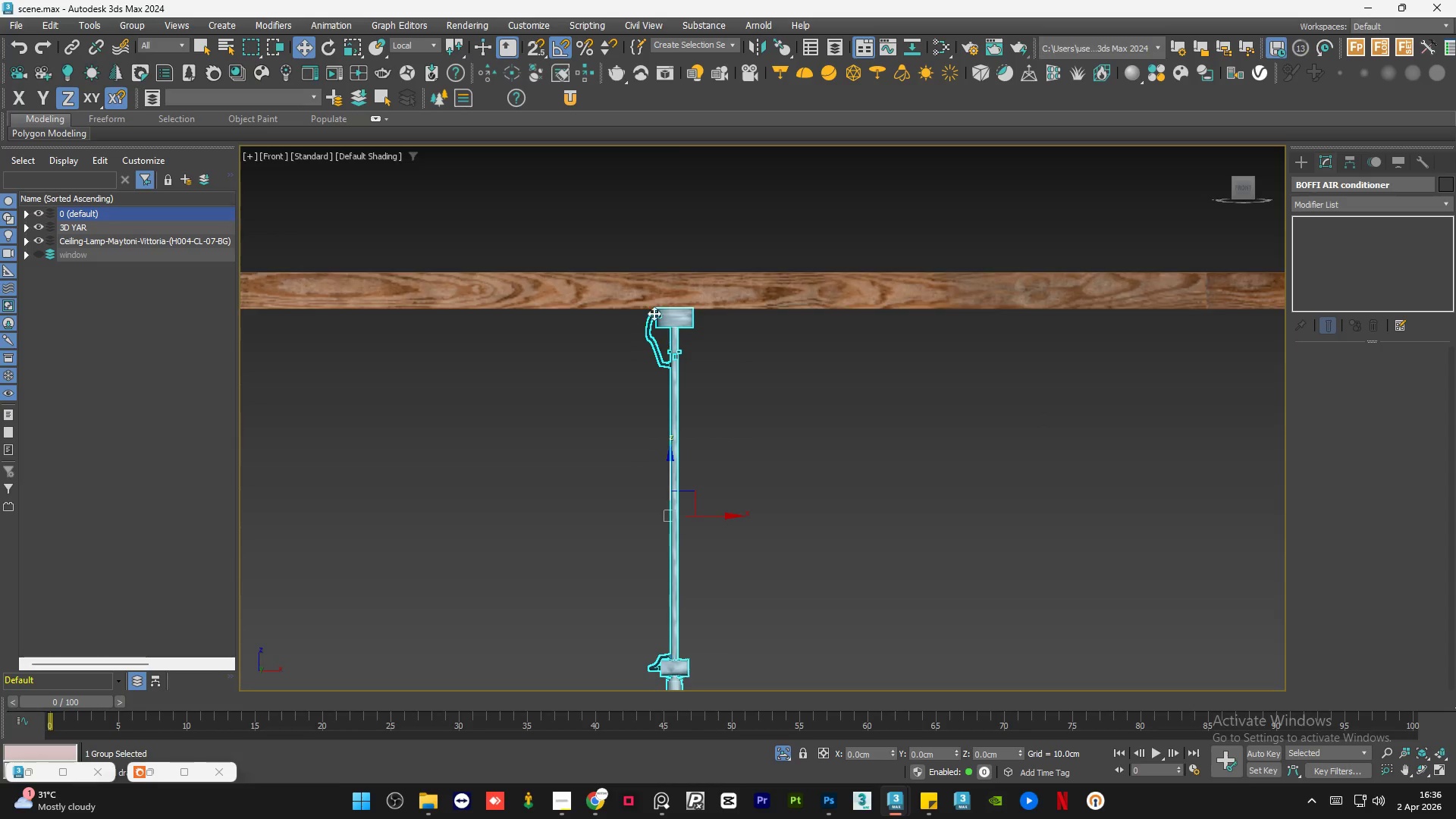 
left_click_drag(start_coordinate=[655, 513], to_coordinate=[664, 524])
 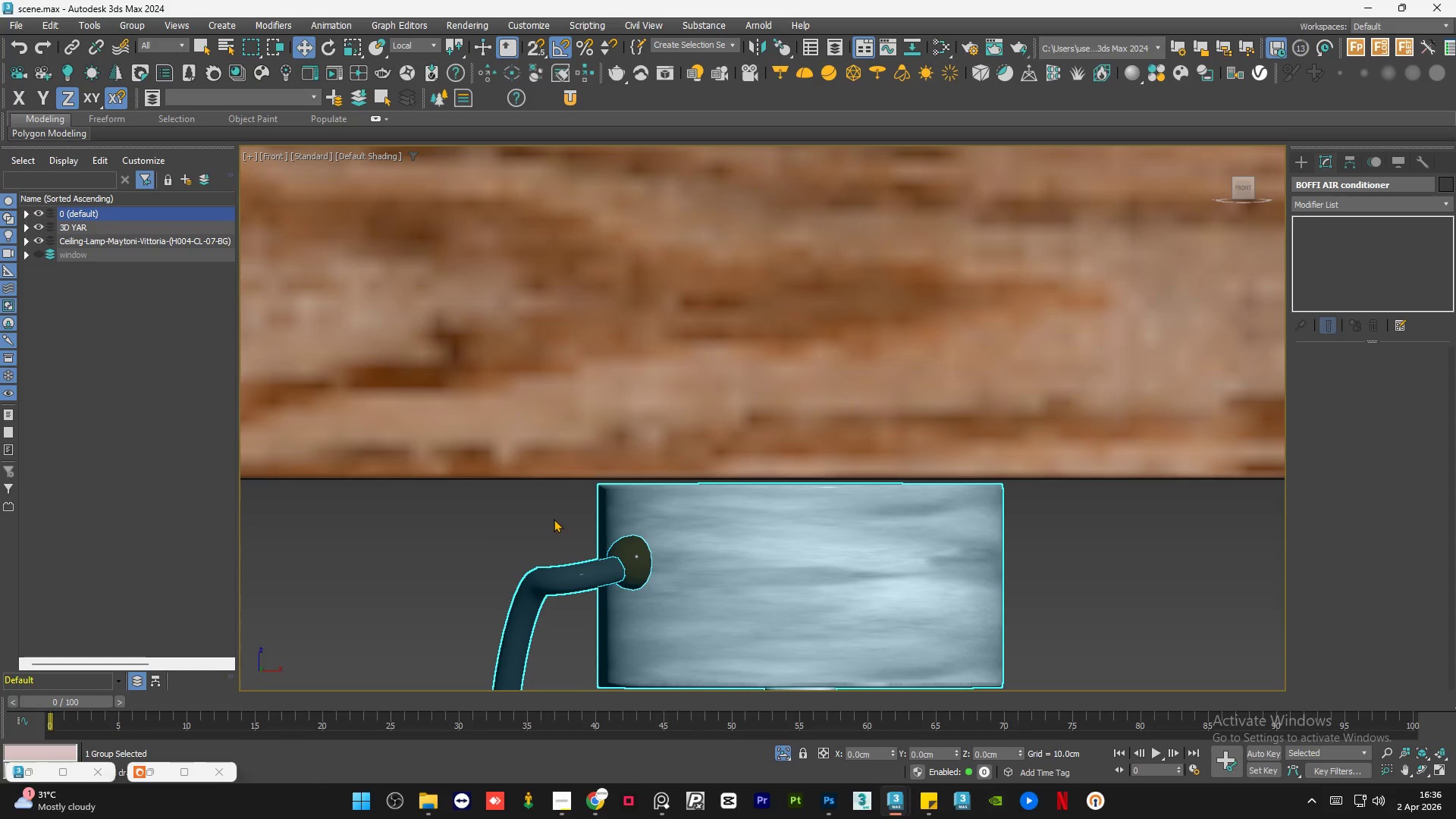 
scroll: coordinate [669, 518], scroll_direction: up, amount: 7.0
 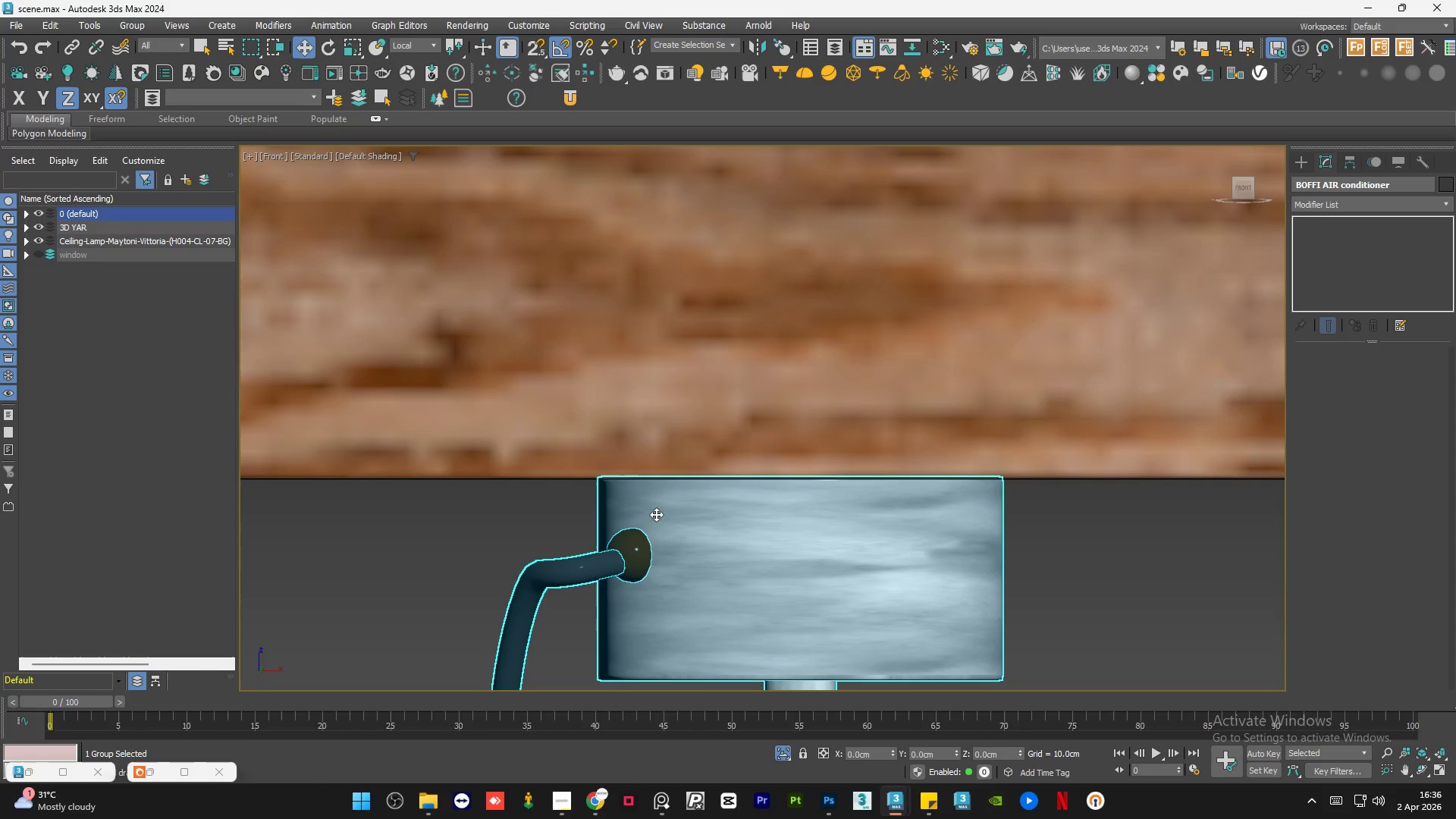 
left_click([553, 518])
 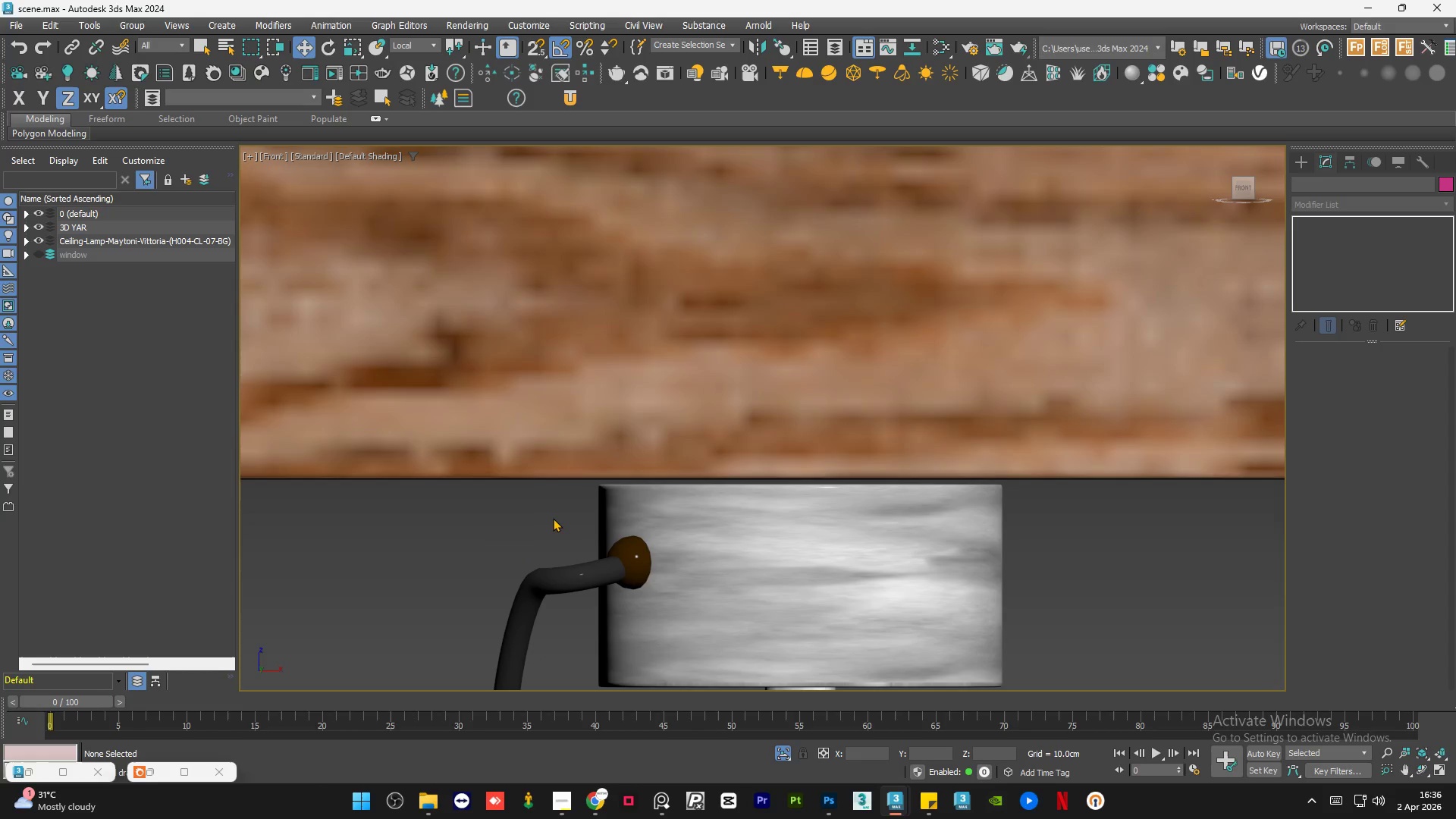 
key(Control+S)
 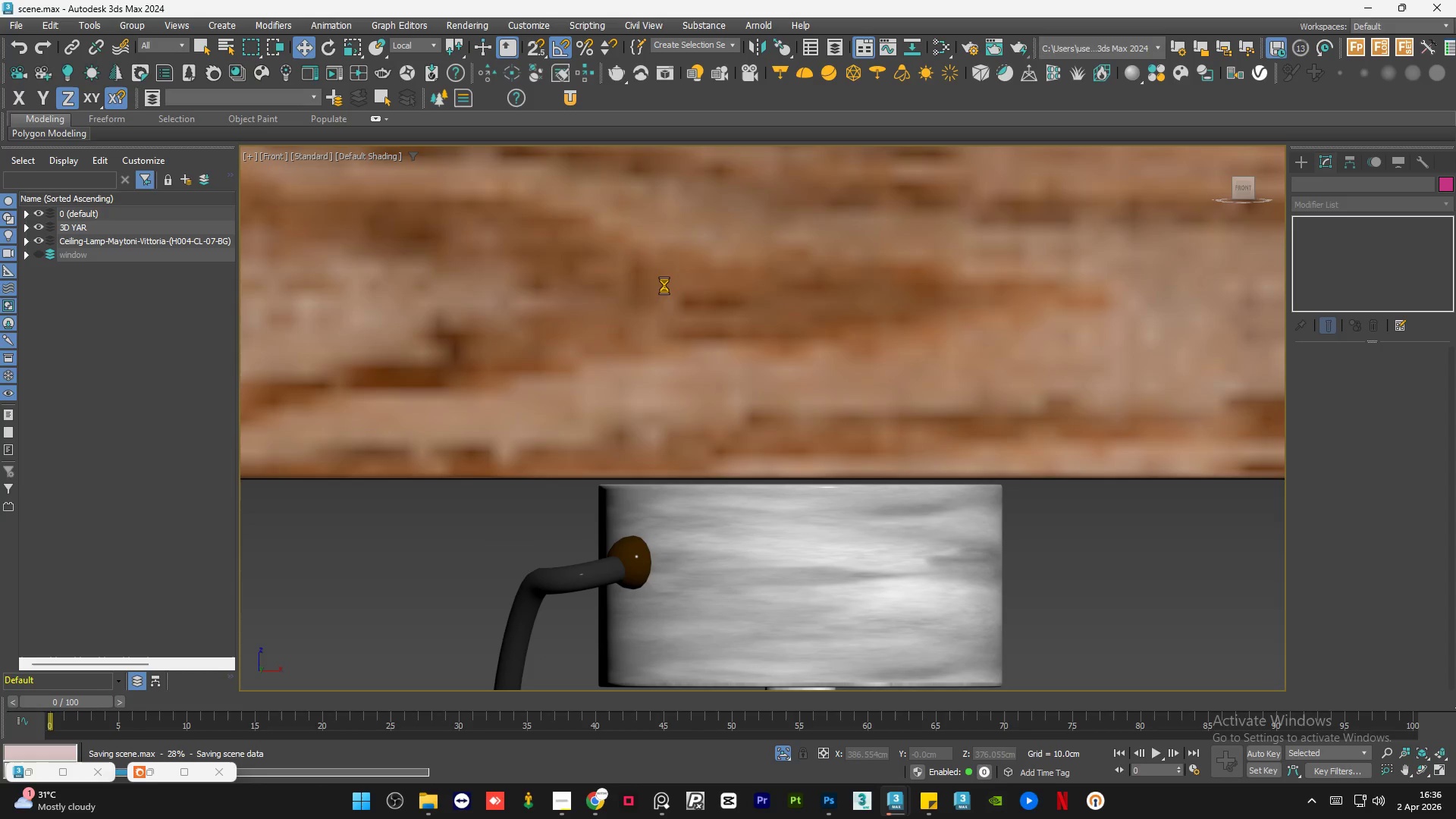 
scroll: coordinate [664, 285], scroll_direction: down, amount: 5.0
 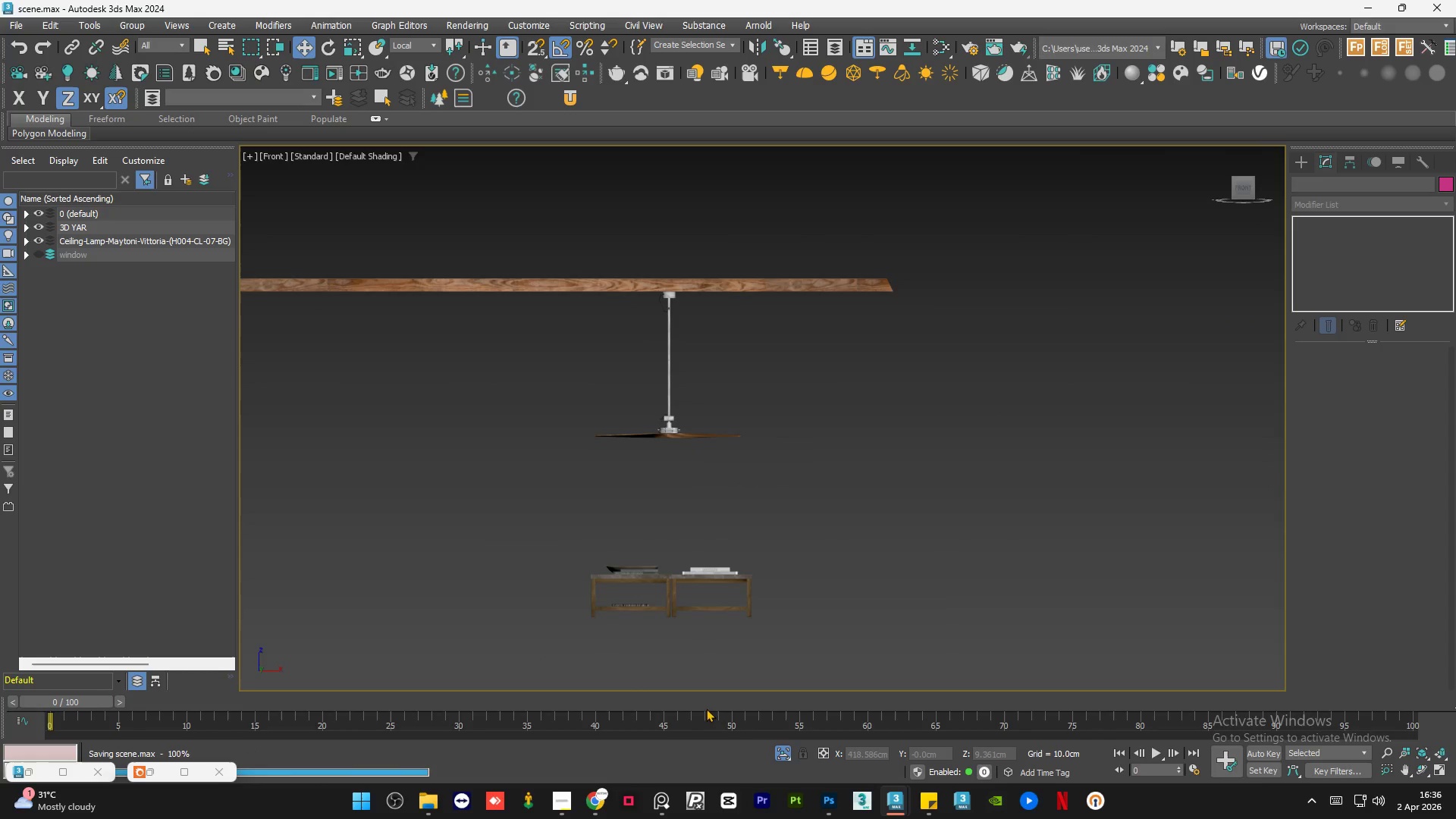 
left_click([777, 752])
 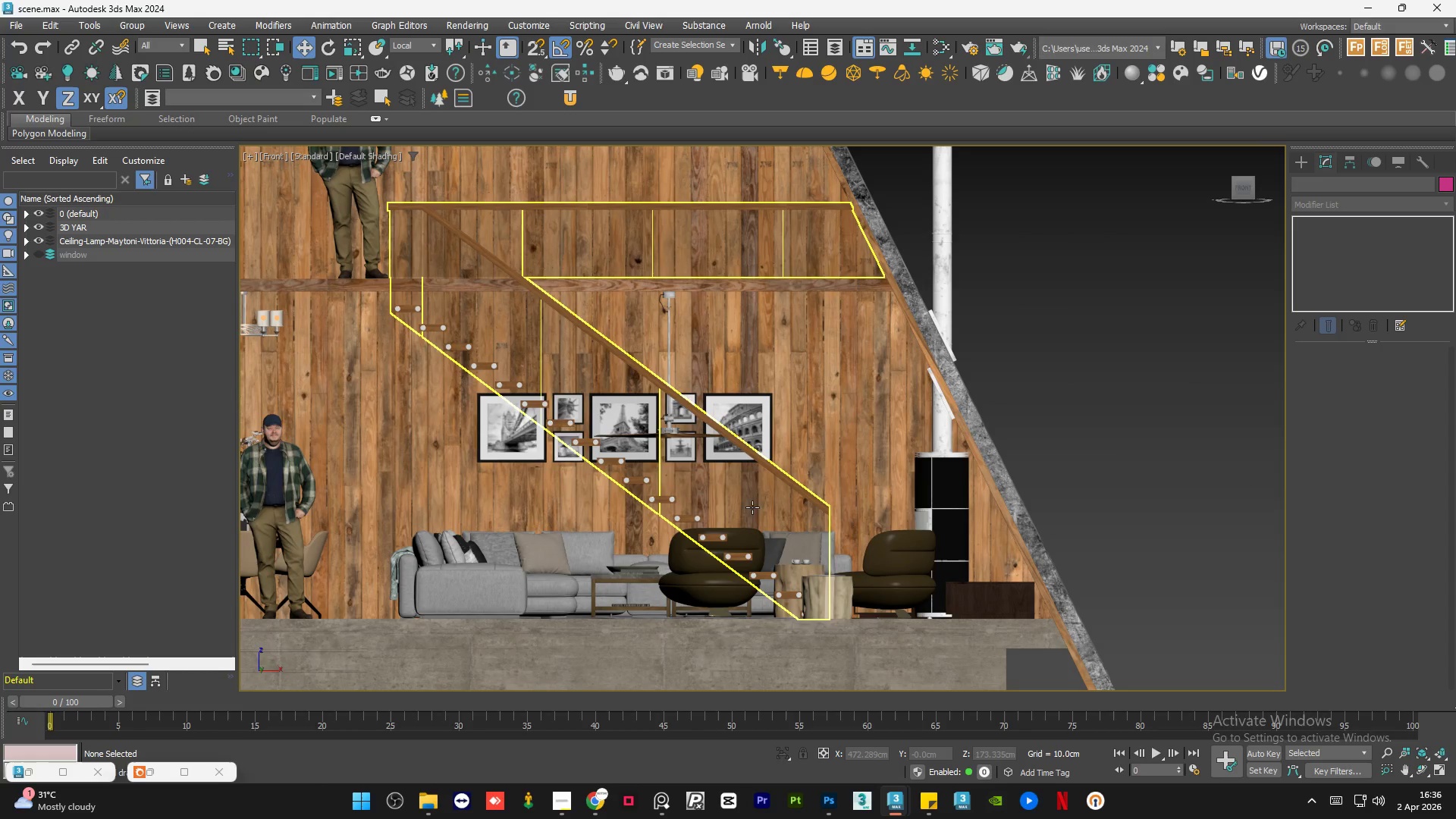 
scroll: coordinate [753, 514], scroll_direction: down, amount: 1.0
 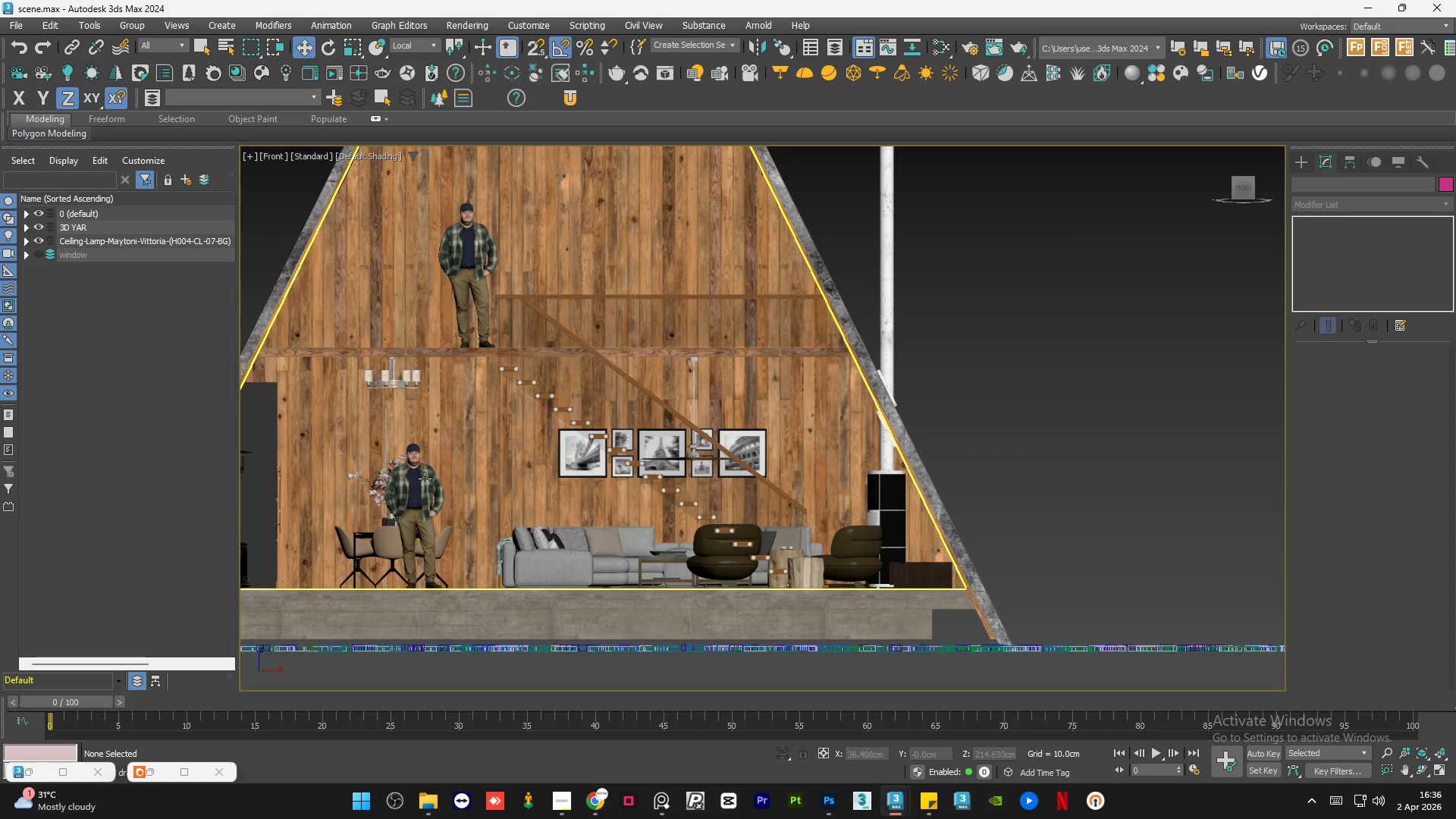 
left_click([425, 479])
 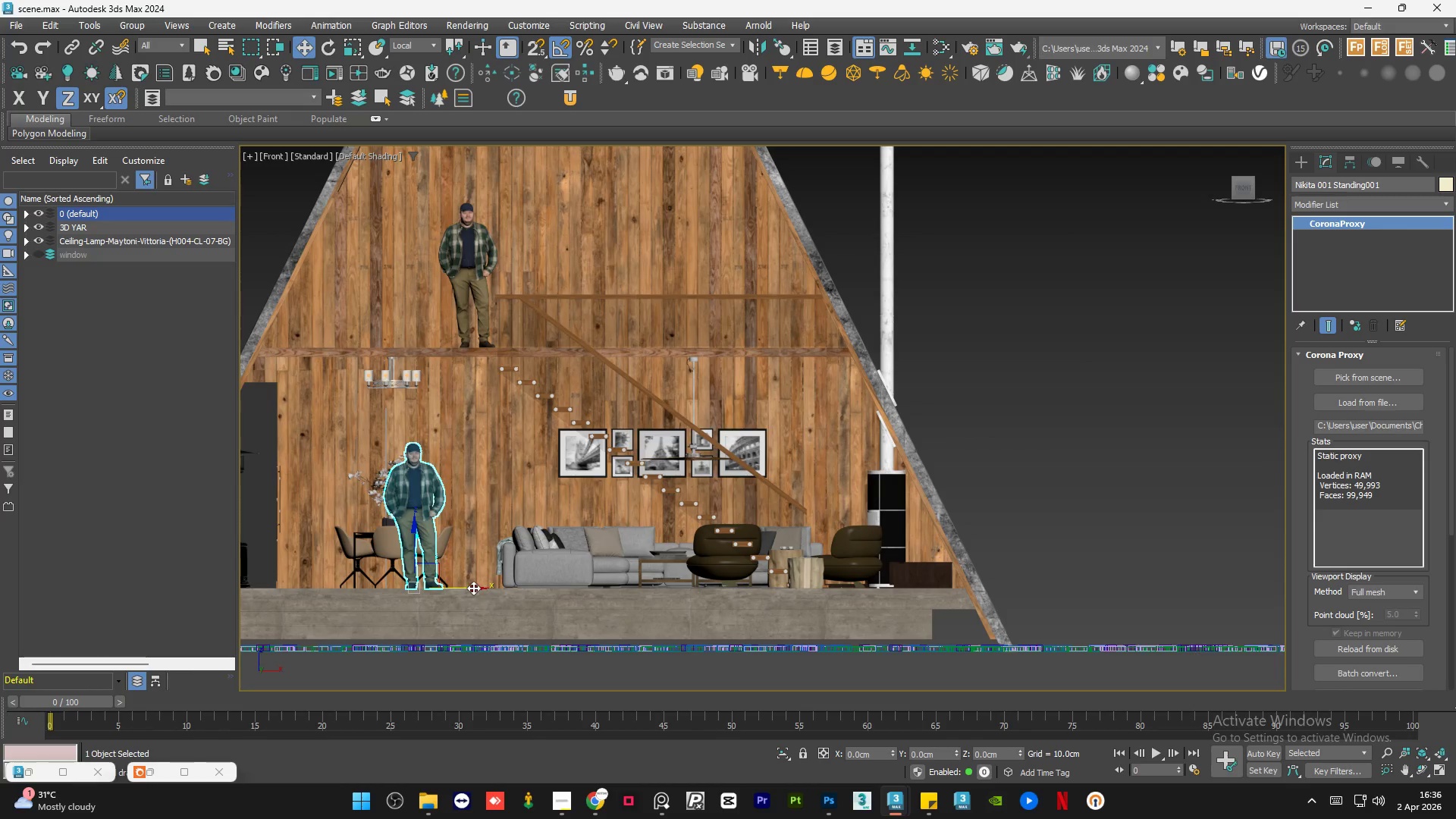 
left_click_drag(start_coordinate=[473, 587], to_coordinate=[747, 577])
 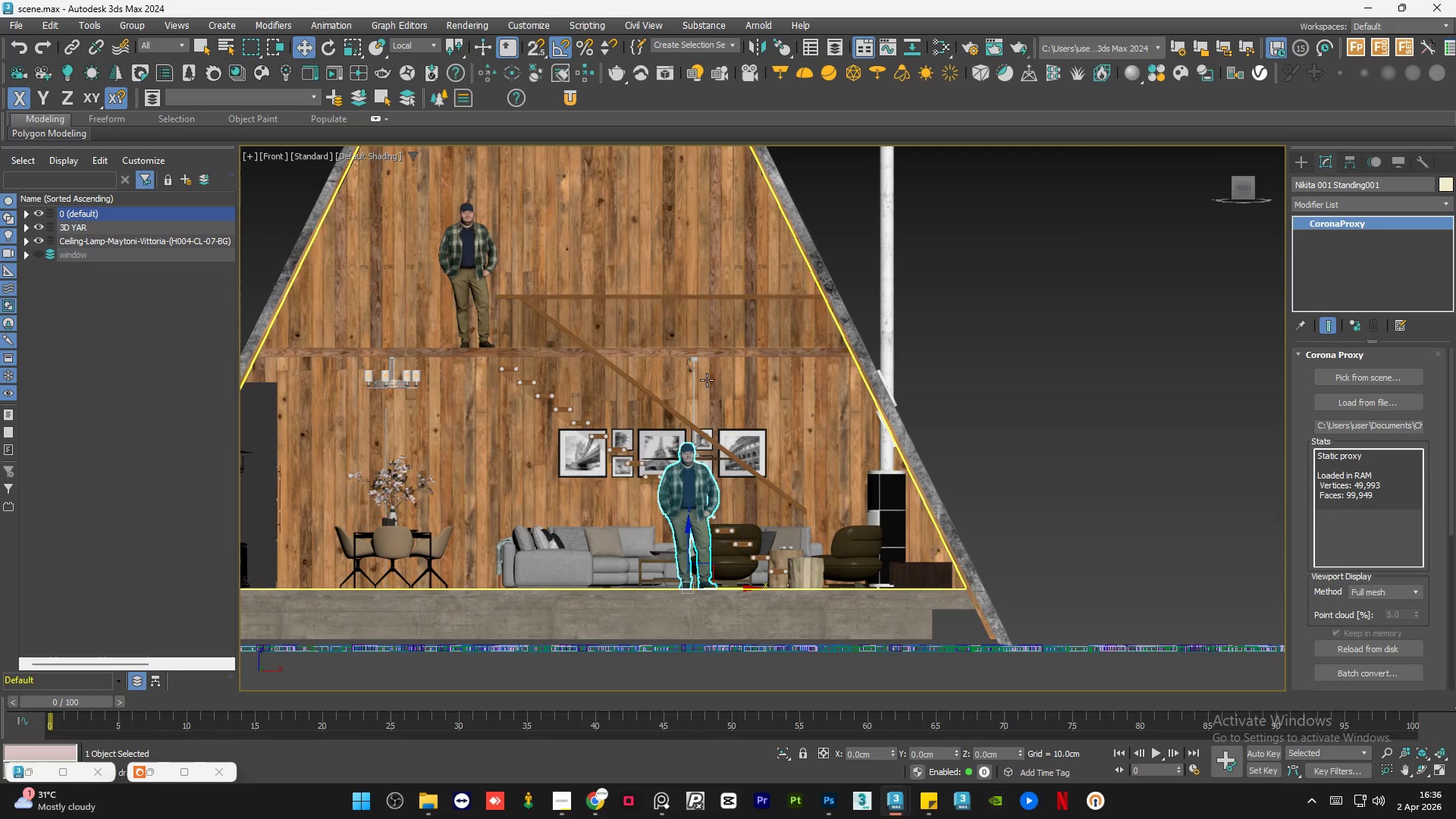 
hold_key(key=ControlLeft, duration=1.31)
left_click([695, 379])
 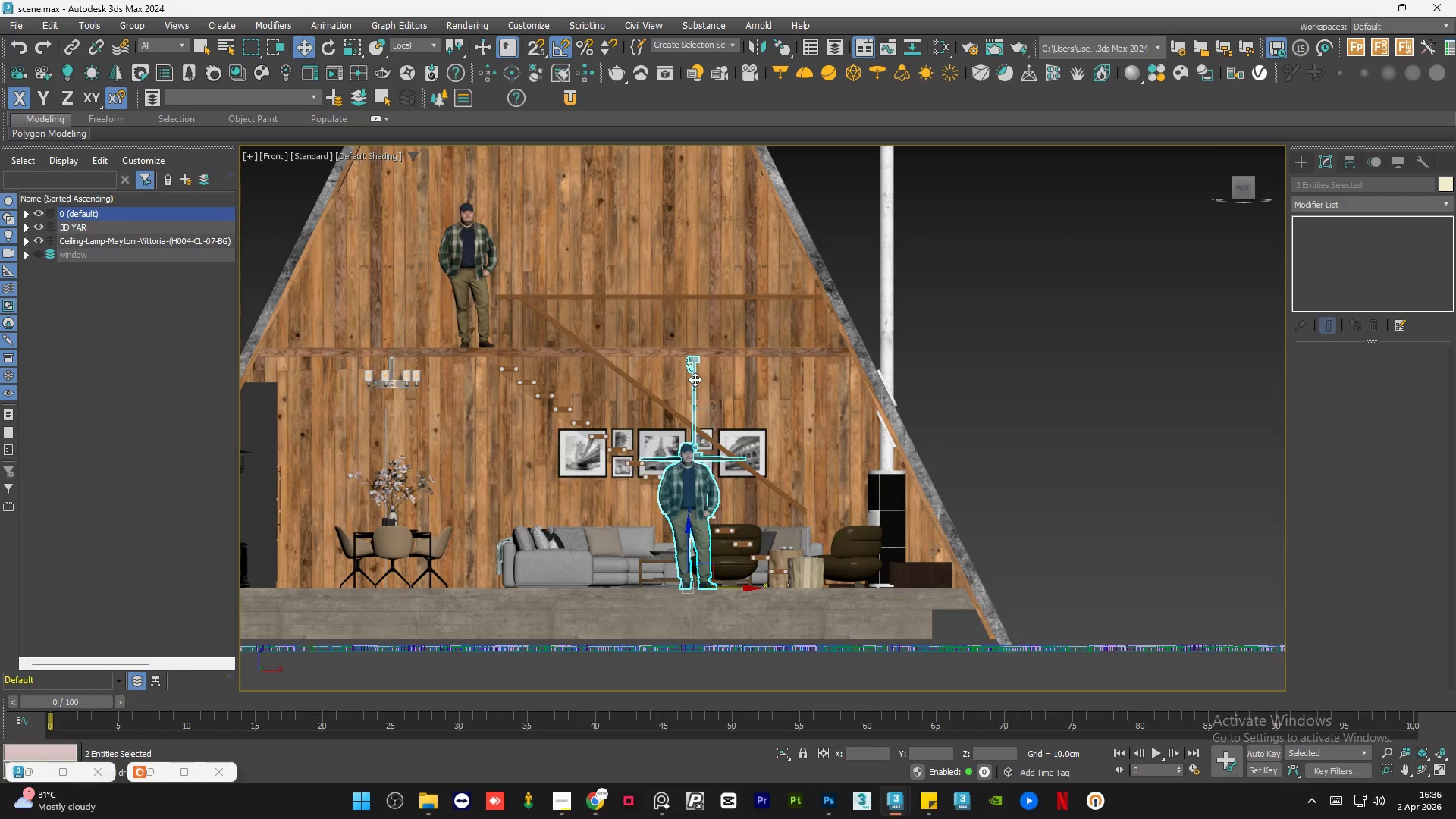 
hold_key(key=ControlLeft, duration=24.44)
 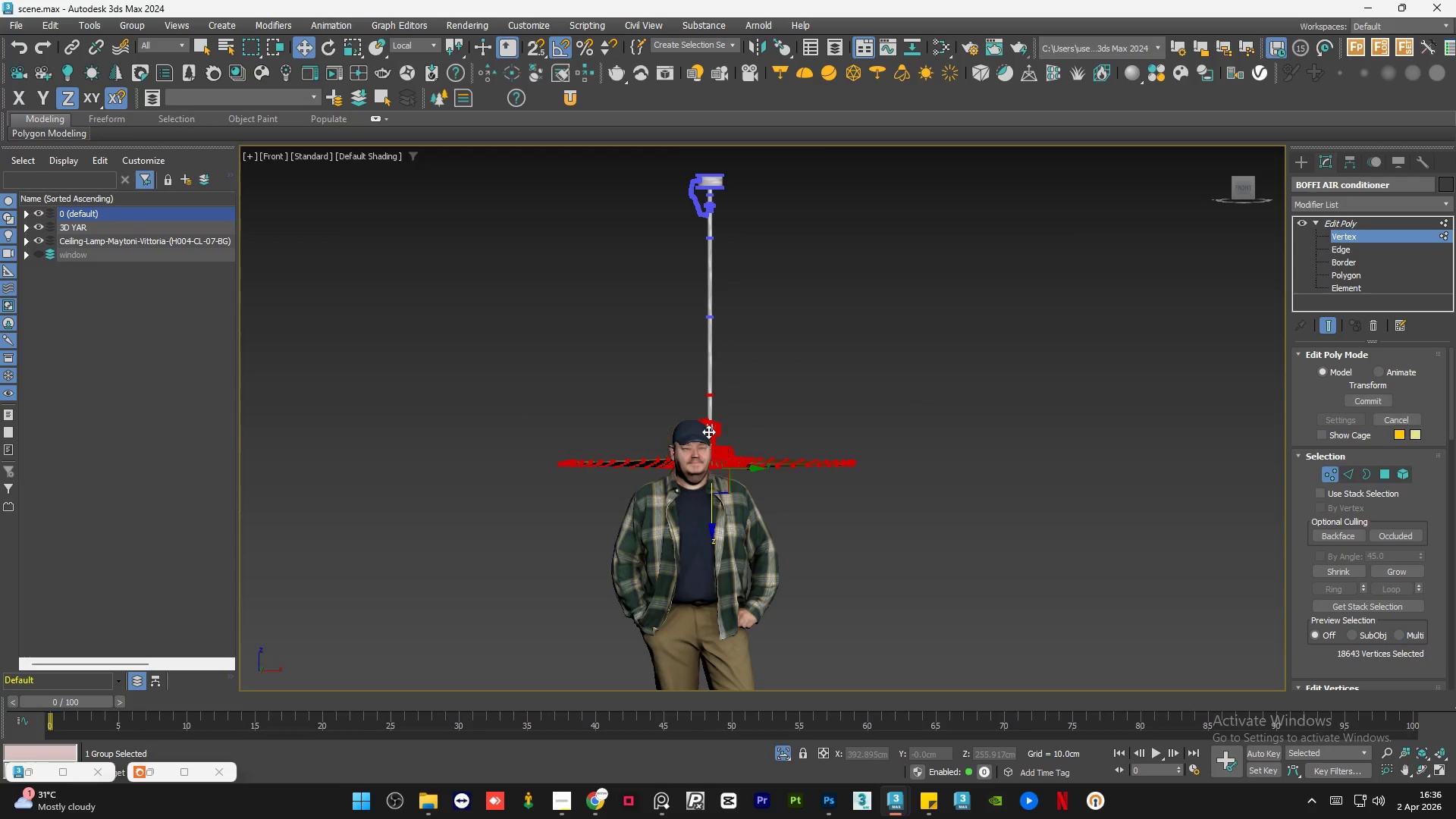 
hold_key(key=AltLeft, duration=1.5)
 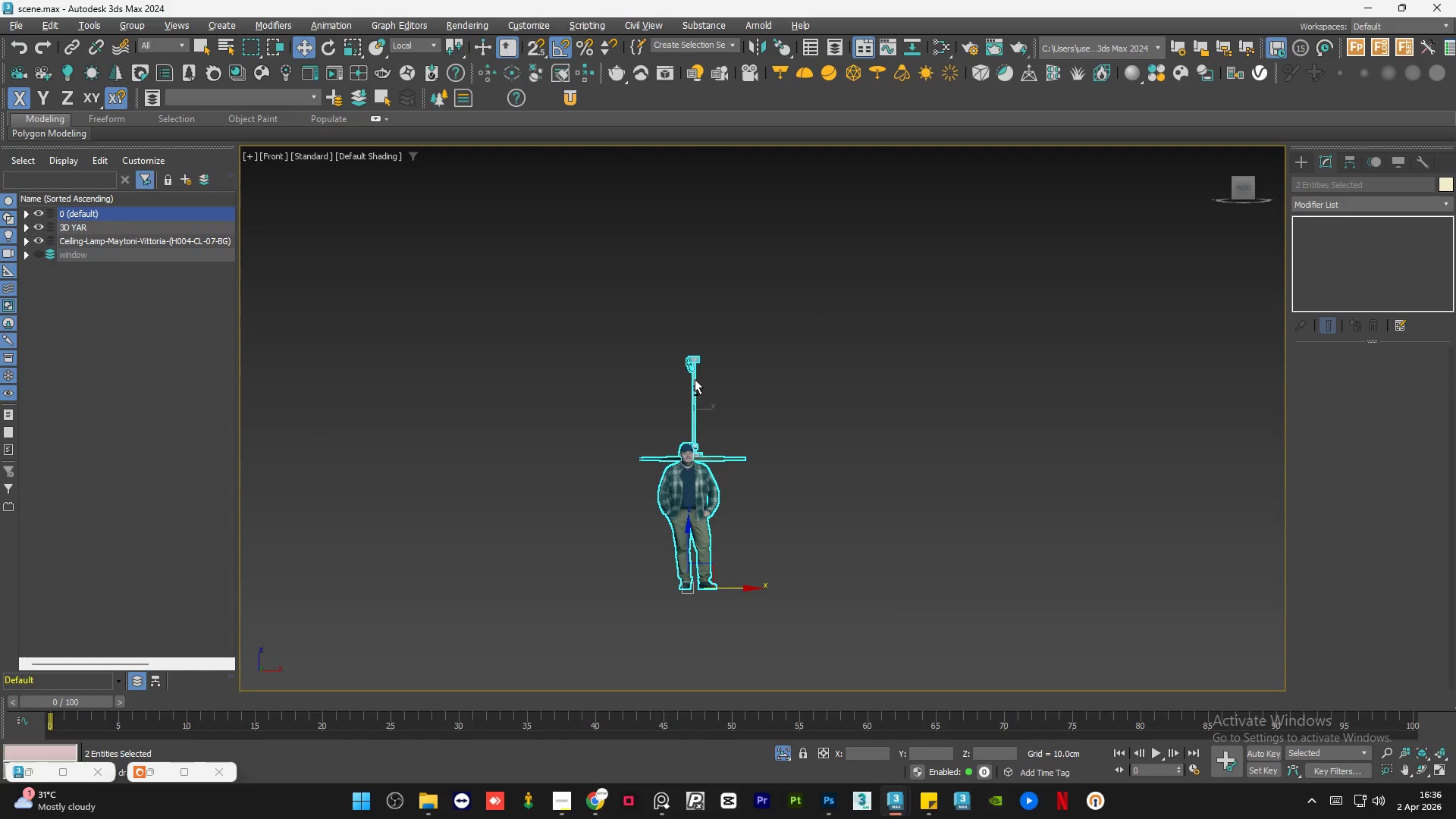 
key(Alt+Q)
 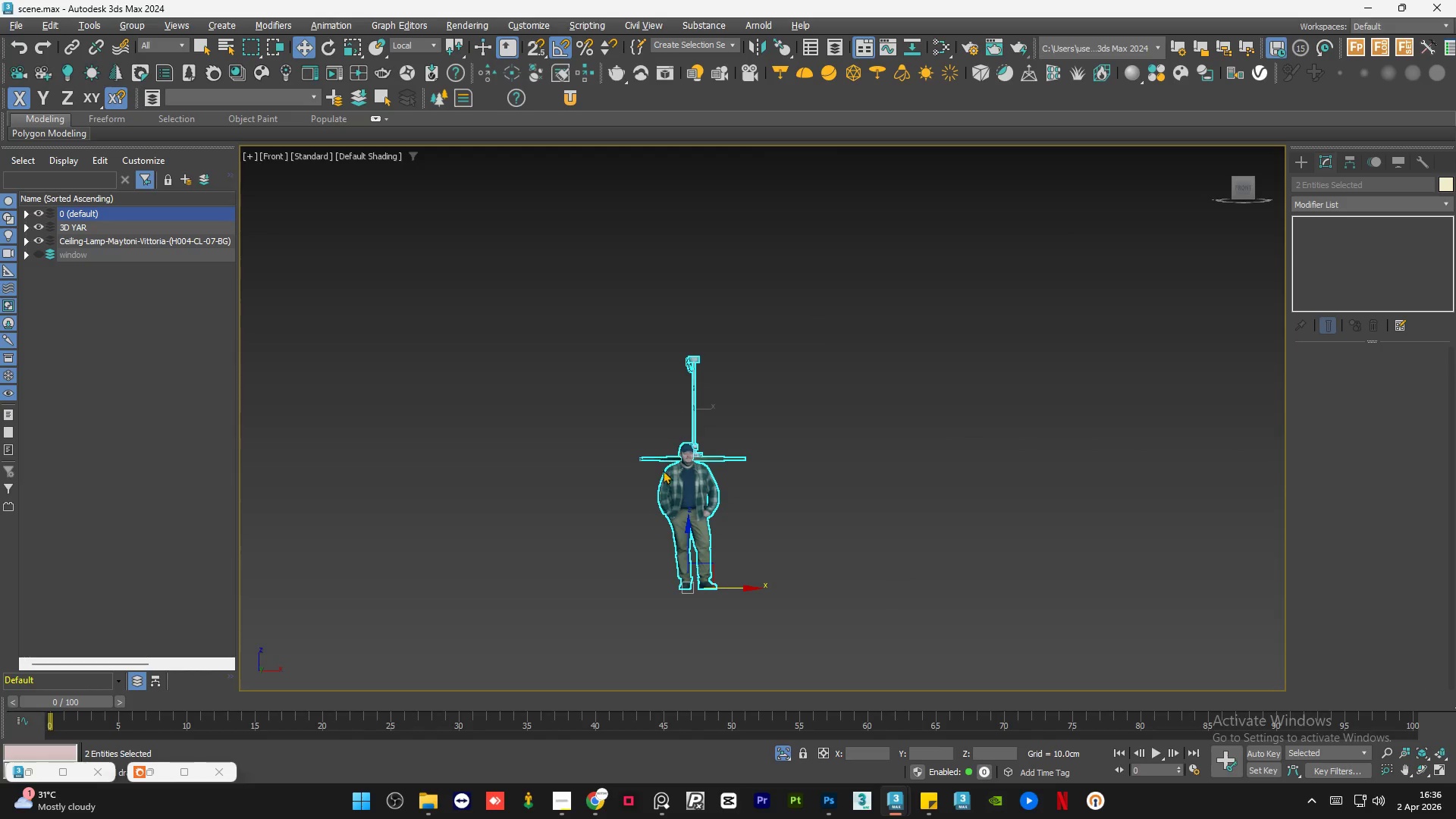 
left_click([864, 485])
 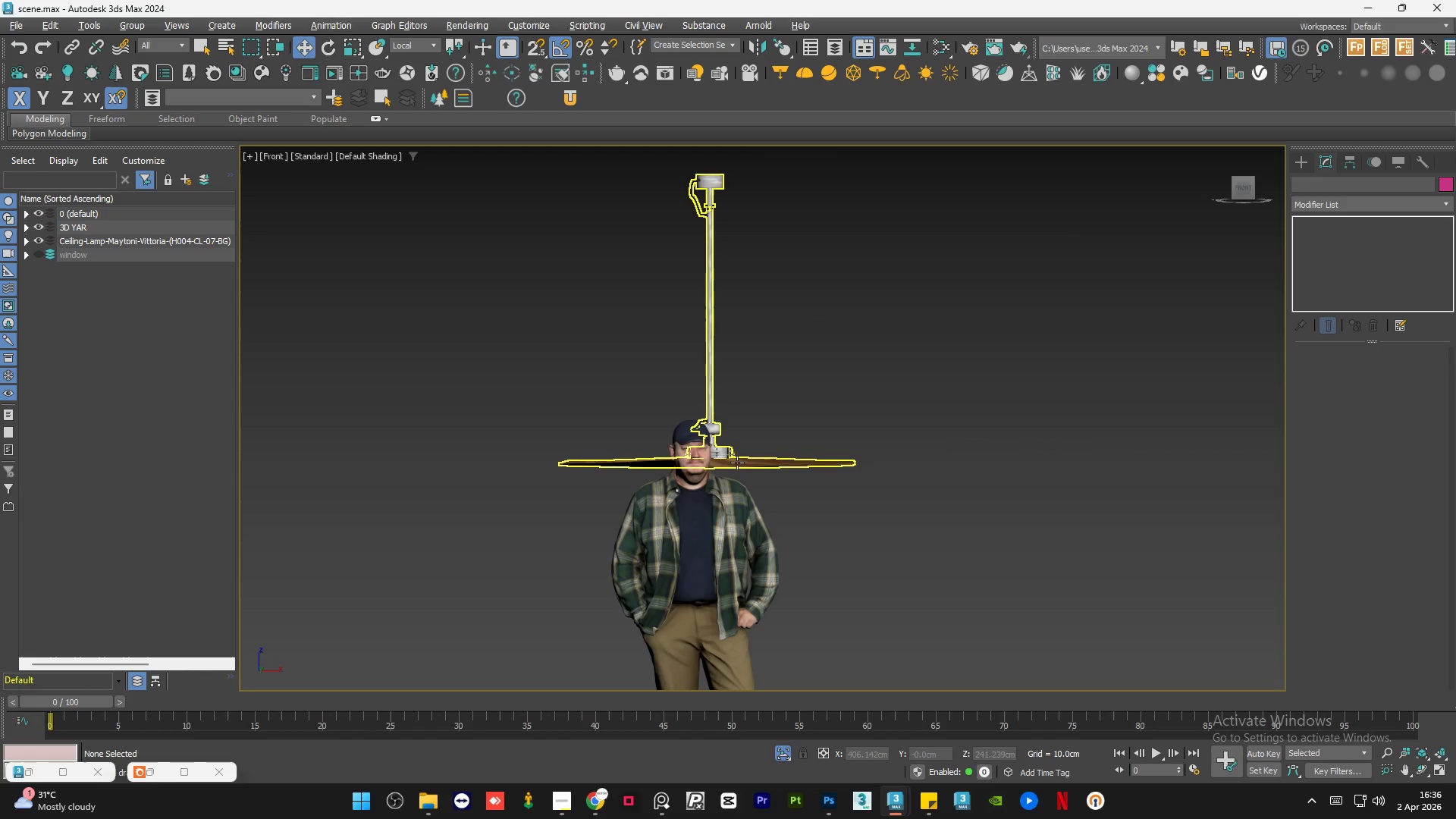 
scroll: coordinate [692, 450], scroll_direction: up, amount: 3.0
 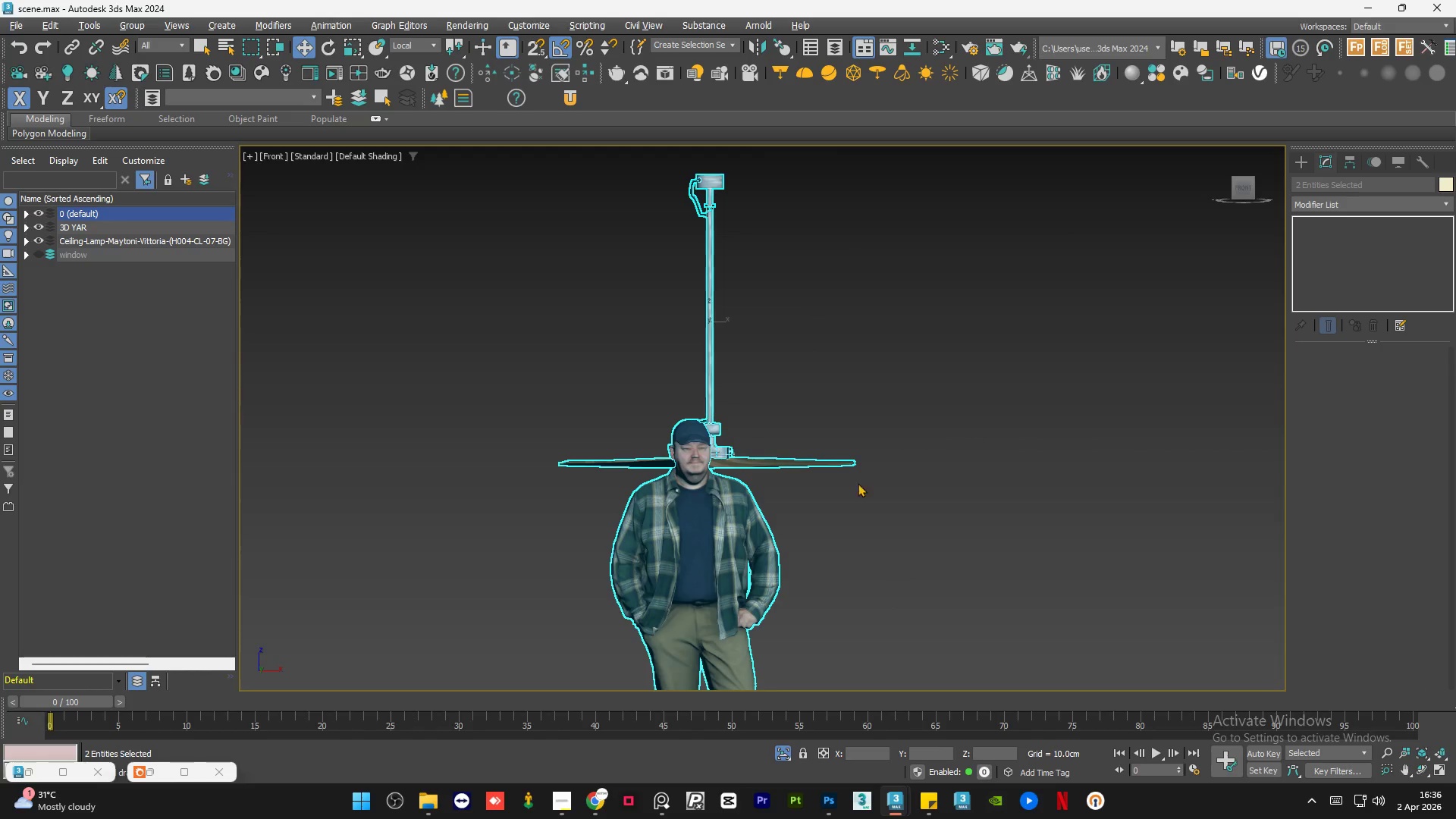 
left_click([739, 461])
 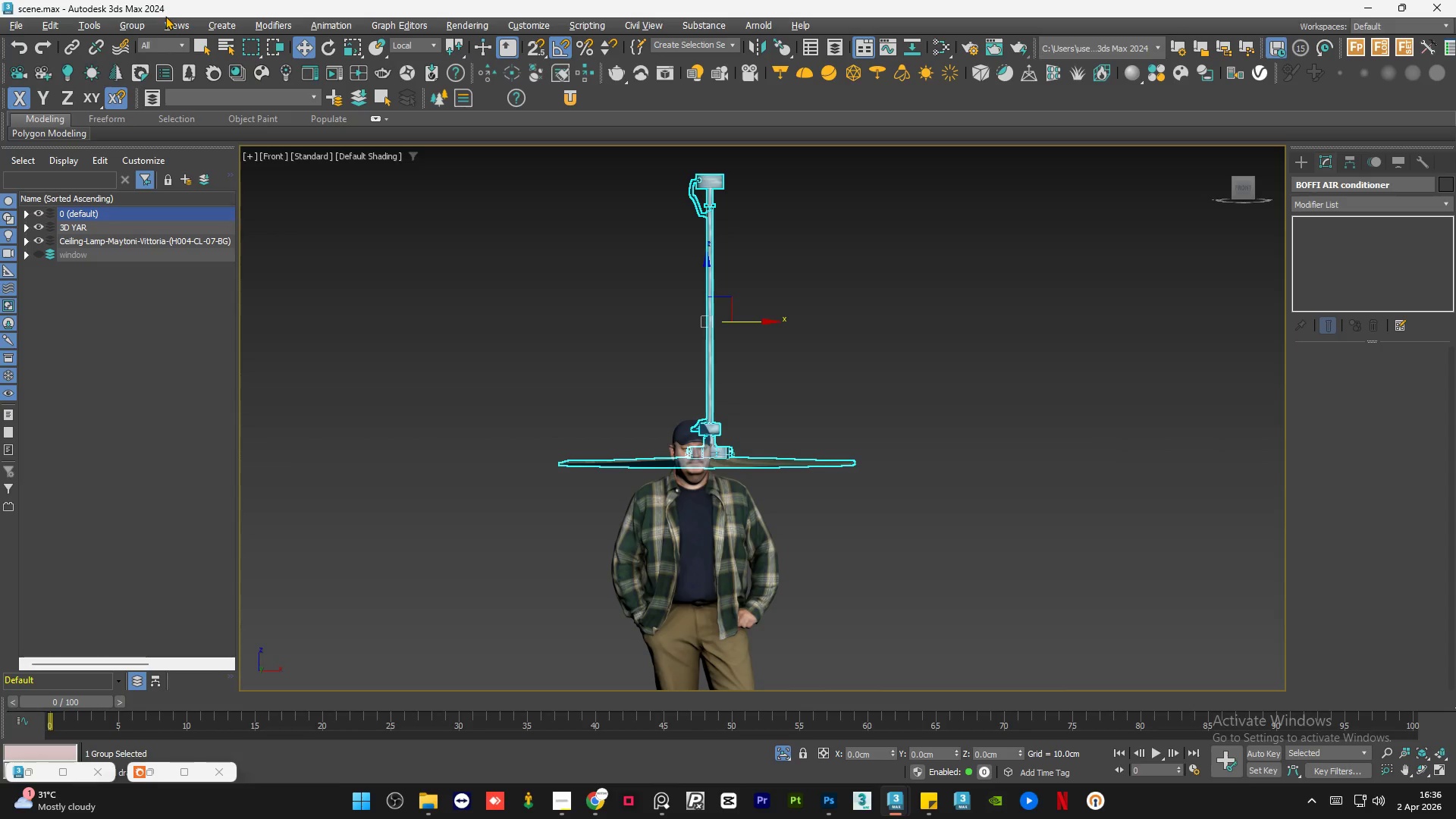 
left_click([127, 22])
 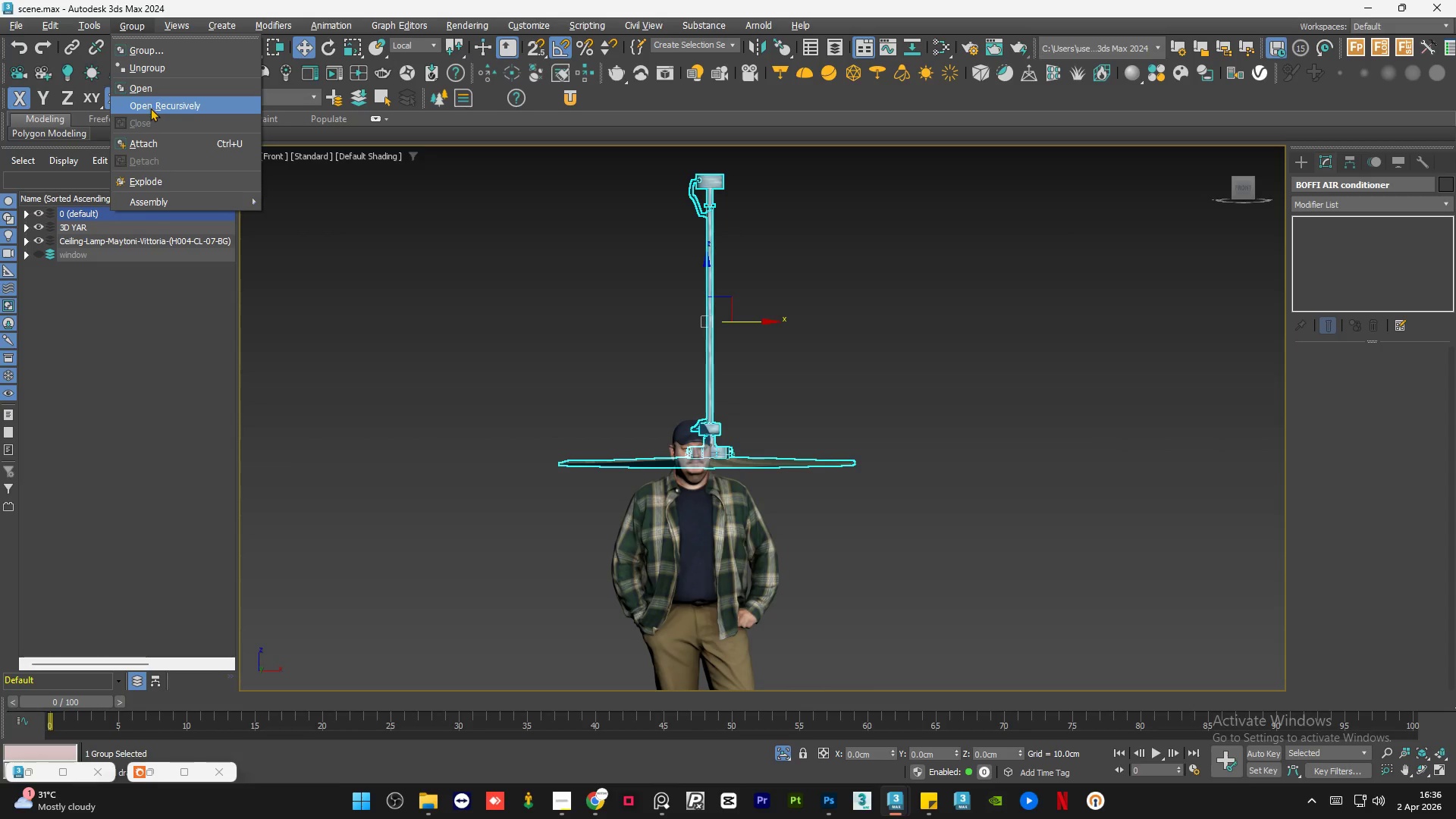 
left_click([152, 108])
 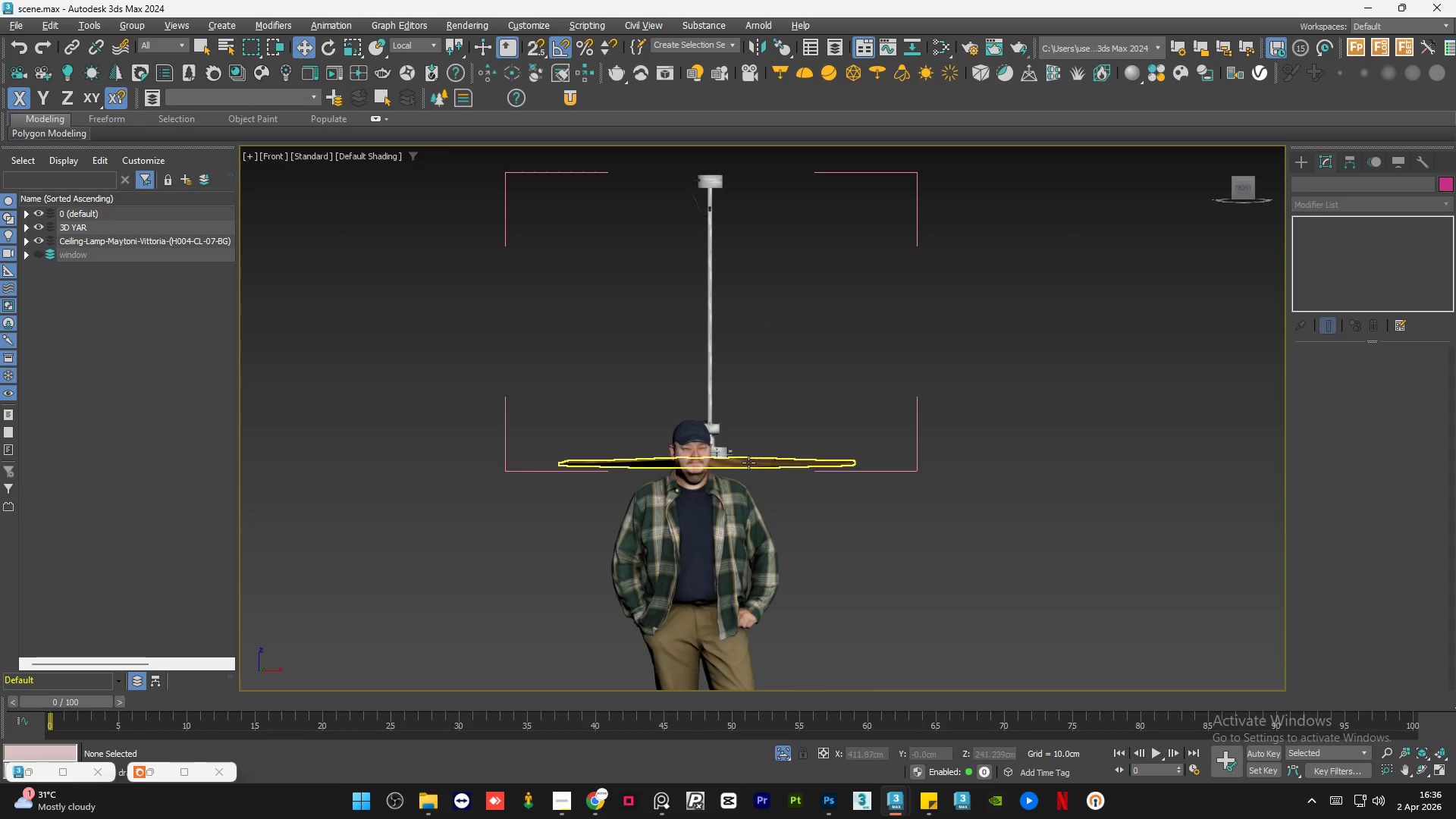 
left_click([748, 463])
 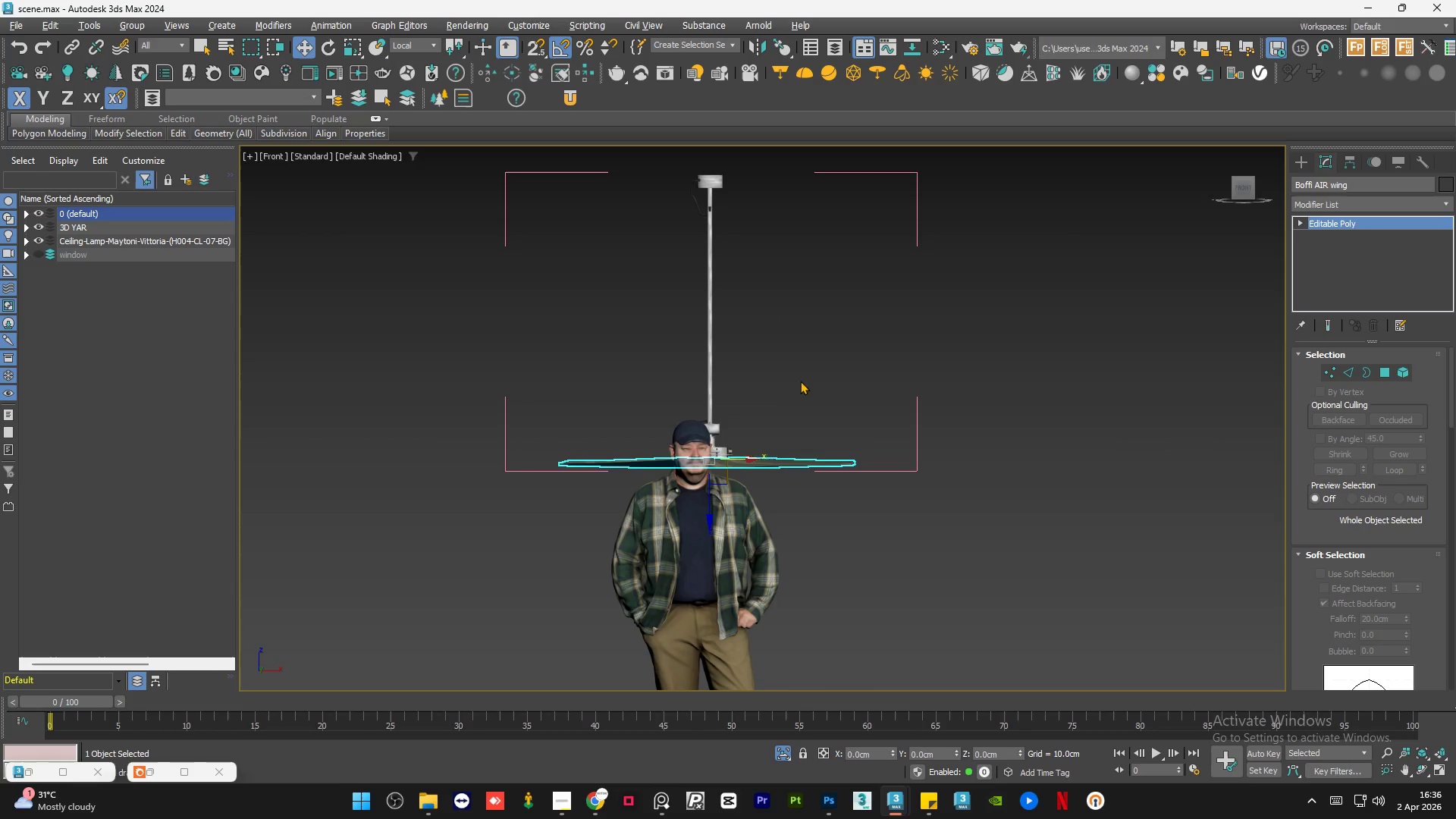 
left_click_drag(start_coordinate=[819, 370], to_coordinate=[642, 481])
 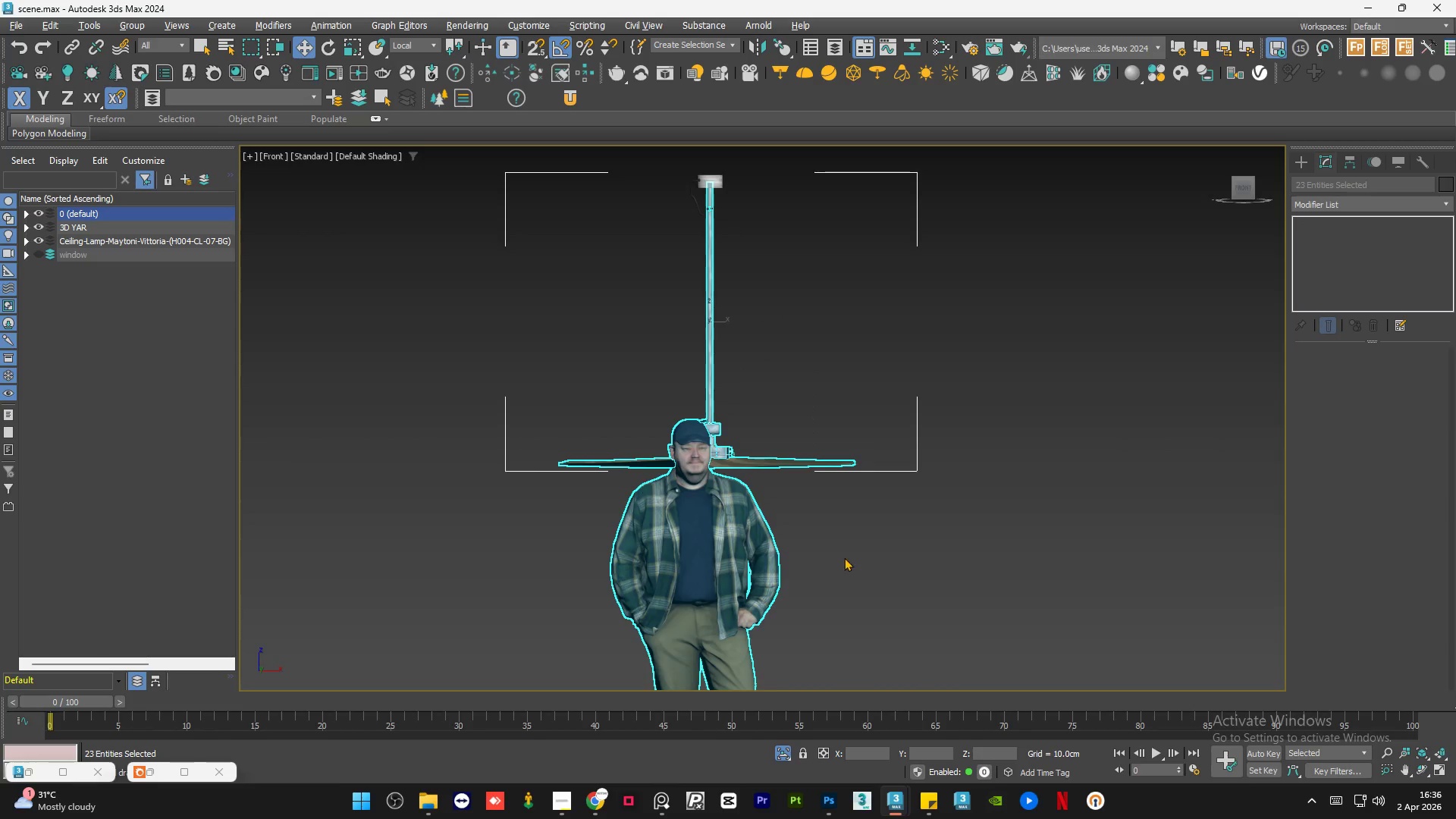 
hold_key(key=AltLeft, duration=0.52)
left_click_drag(start_coordinate=[871, 564], to_coordinate=[654, 581])
 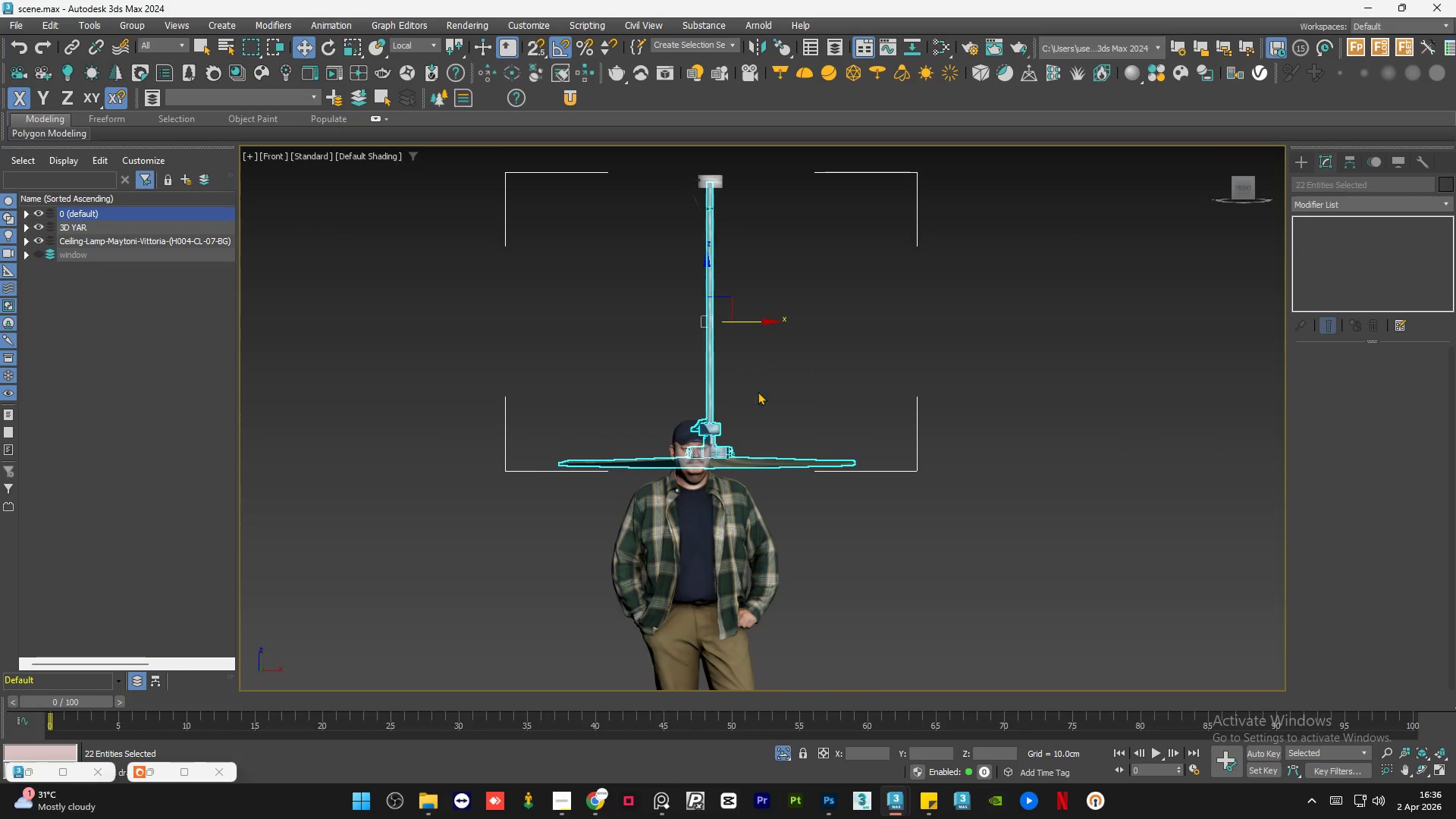 
hold_key(key=AltLeft, duration=0.45)
left_click_drag(start_coordinate=[1009, 395], to_coordinate=[839, 545])
 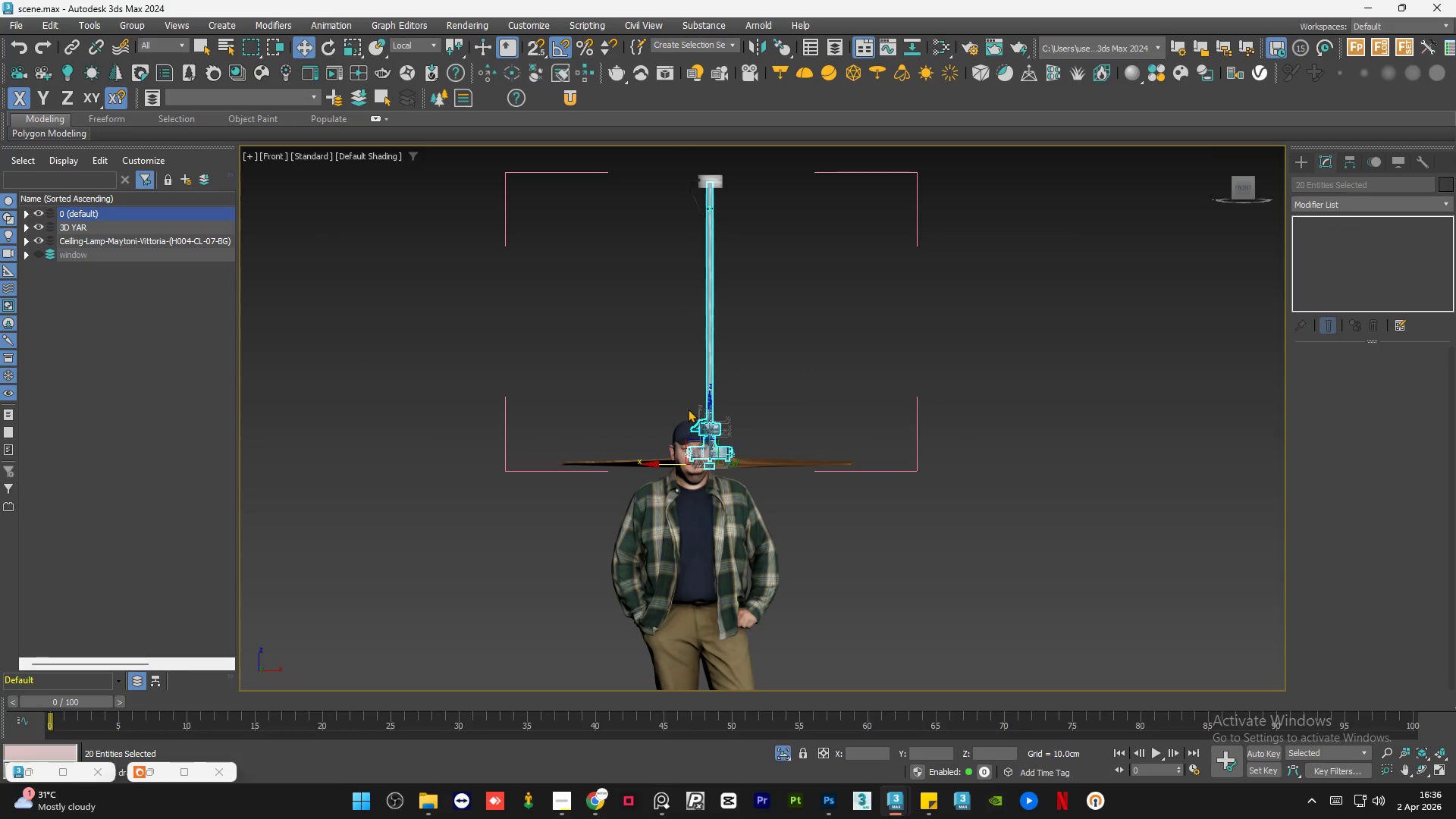 
key(Alt+AltLeft)
 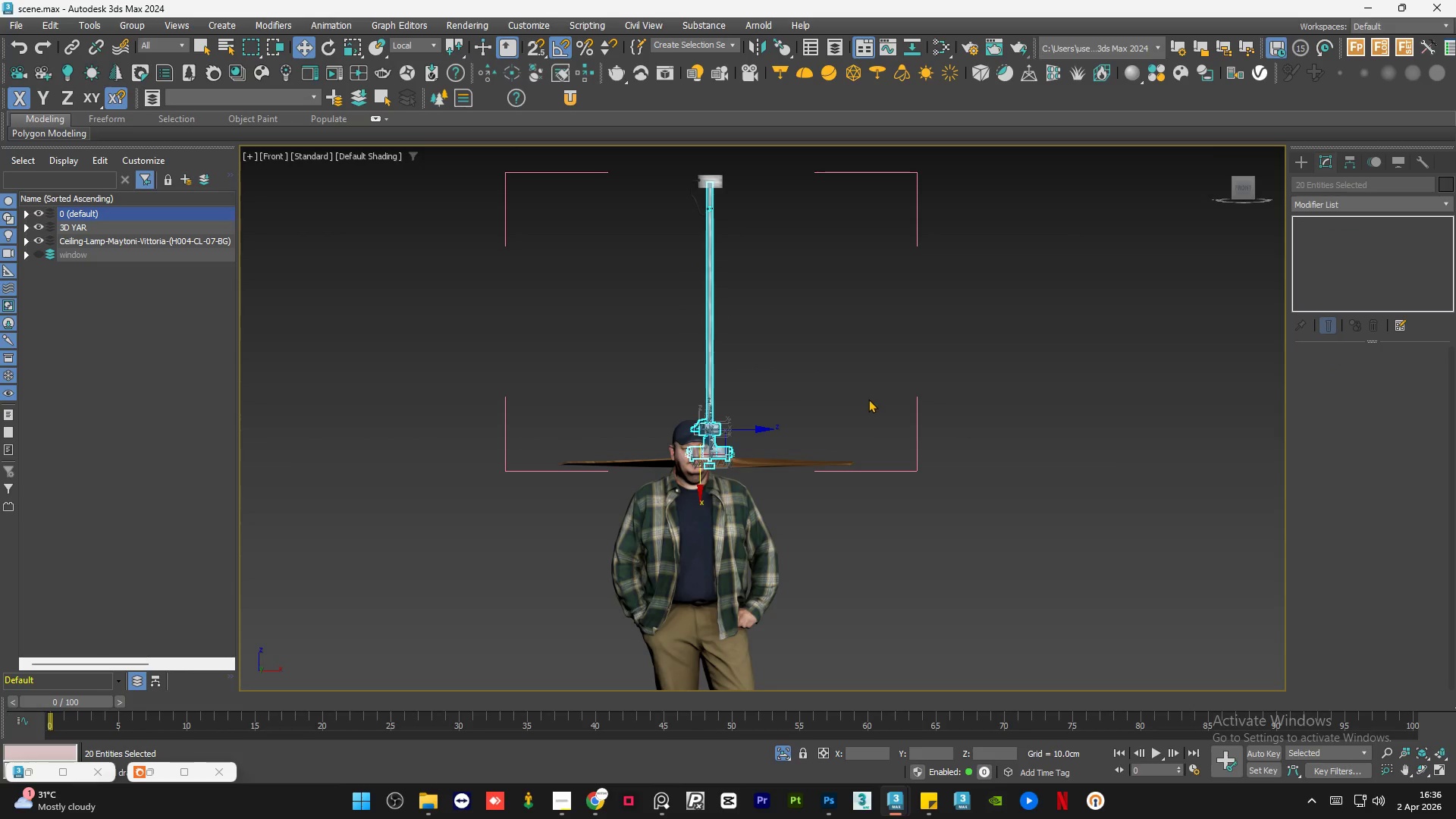 
left_click([811, 393])
 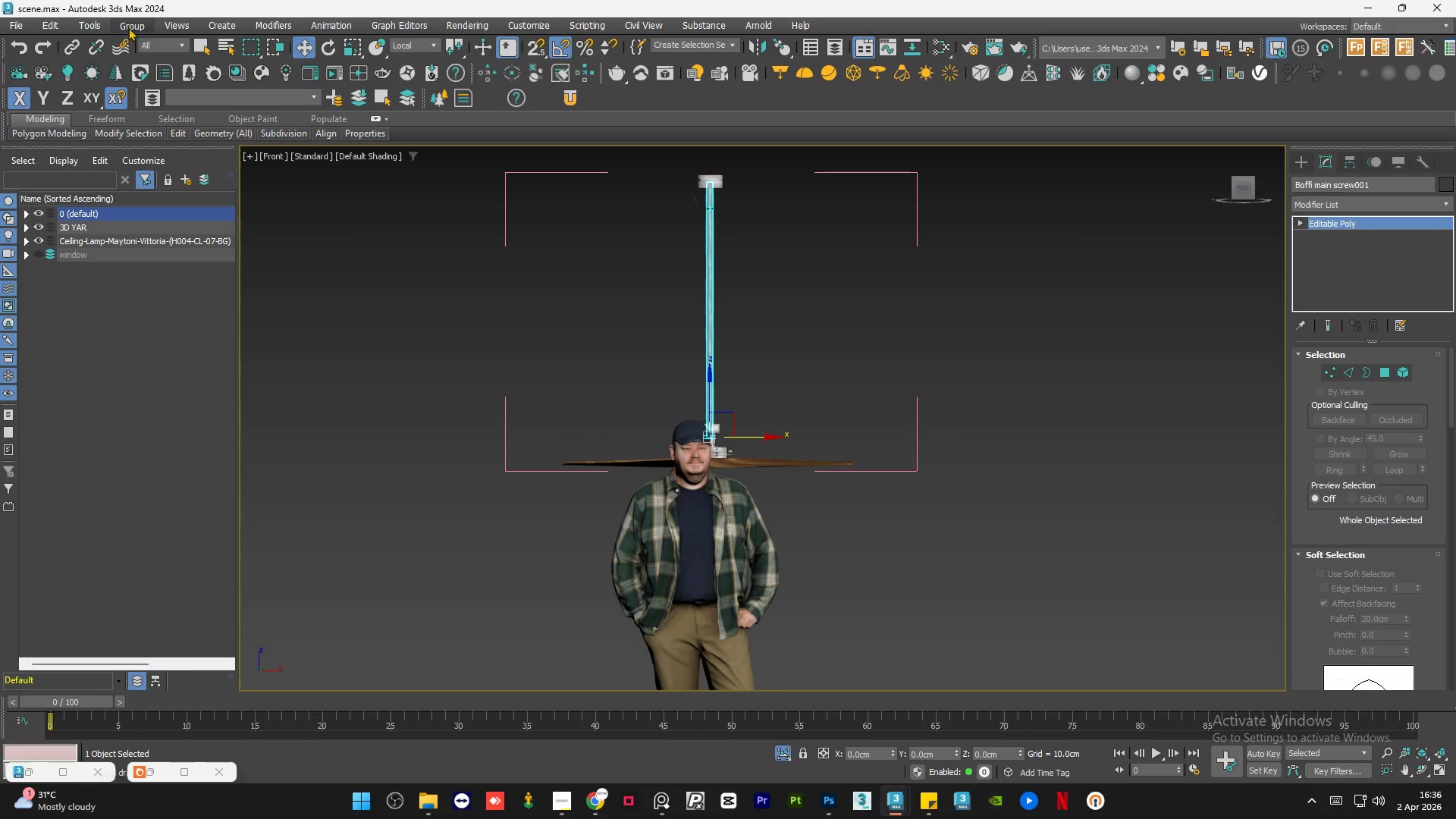 
left_click([154, 127])
 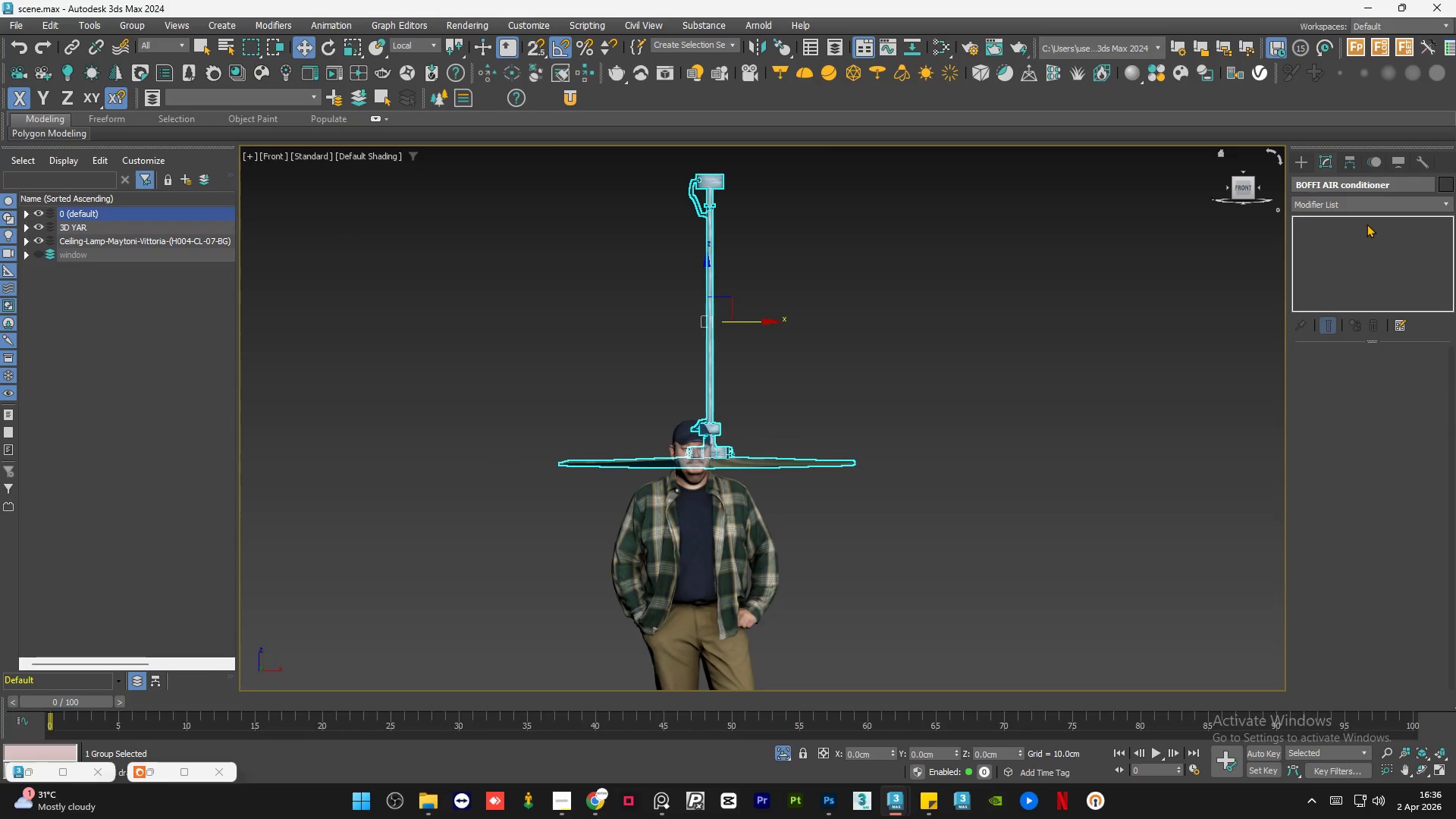 
left_click([1356, 199])
 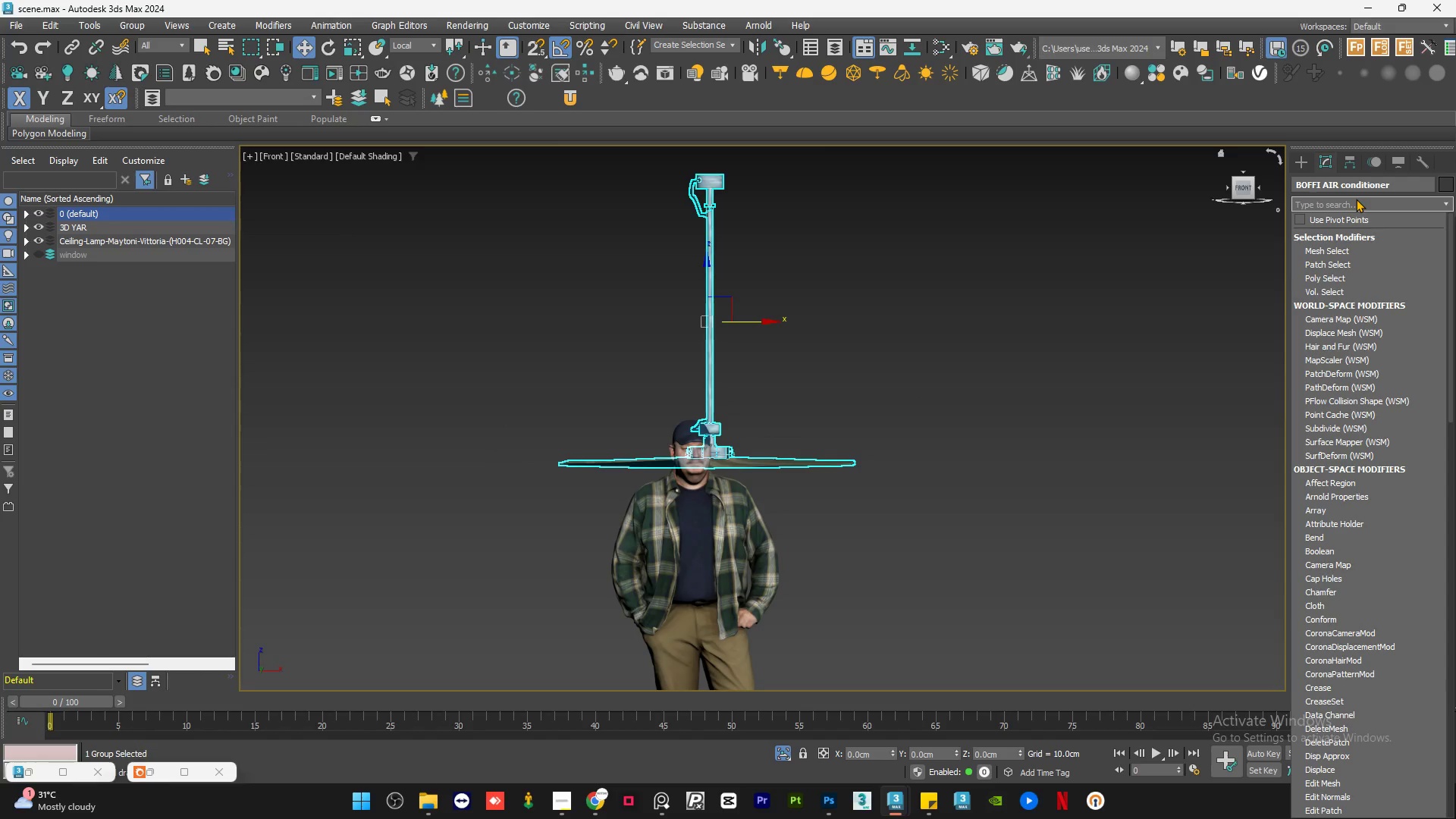 
type(ed)
 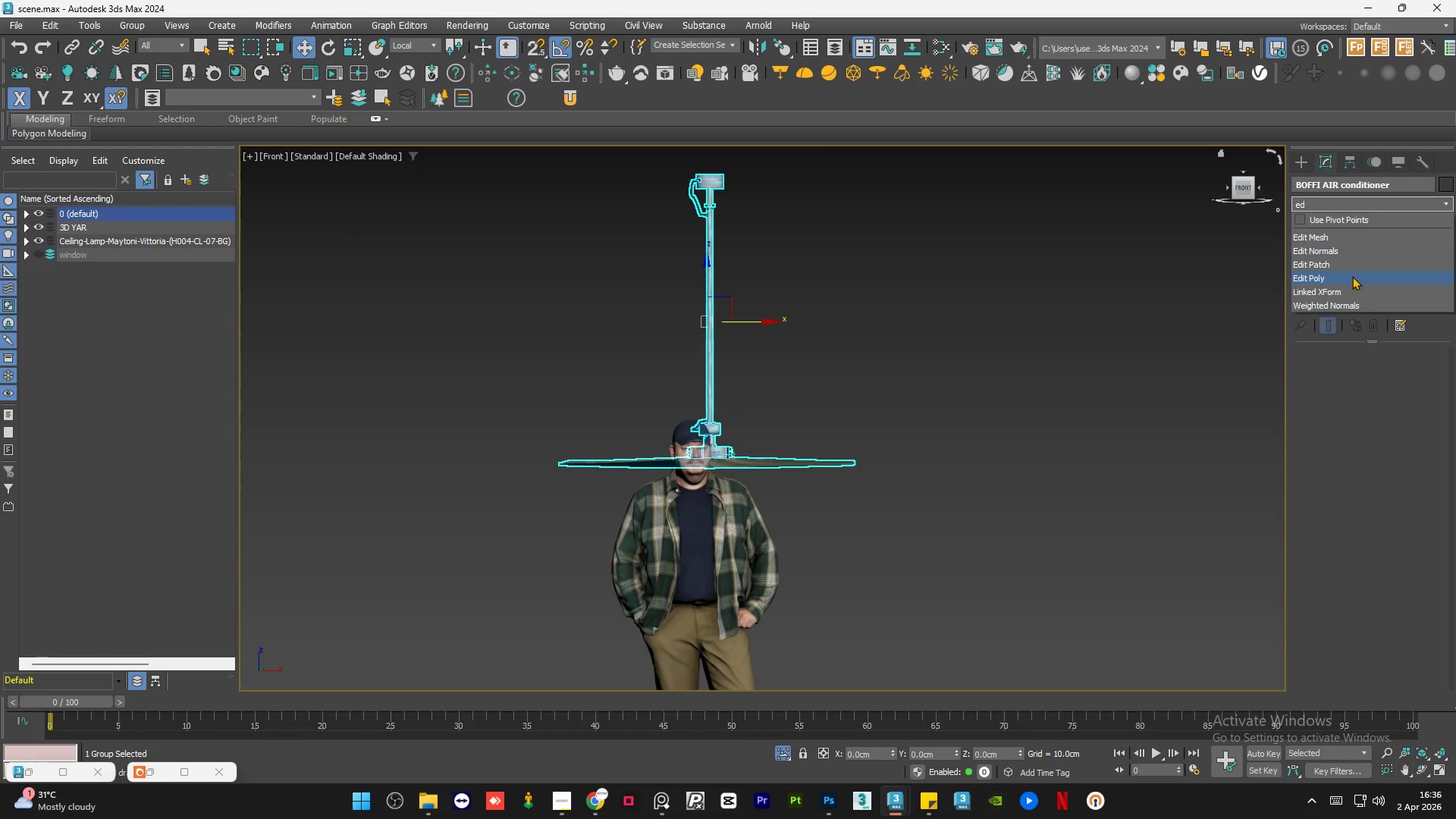 
left_click([1352, 276])
 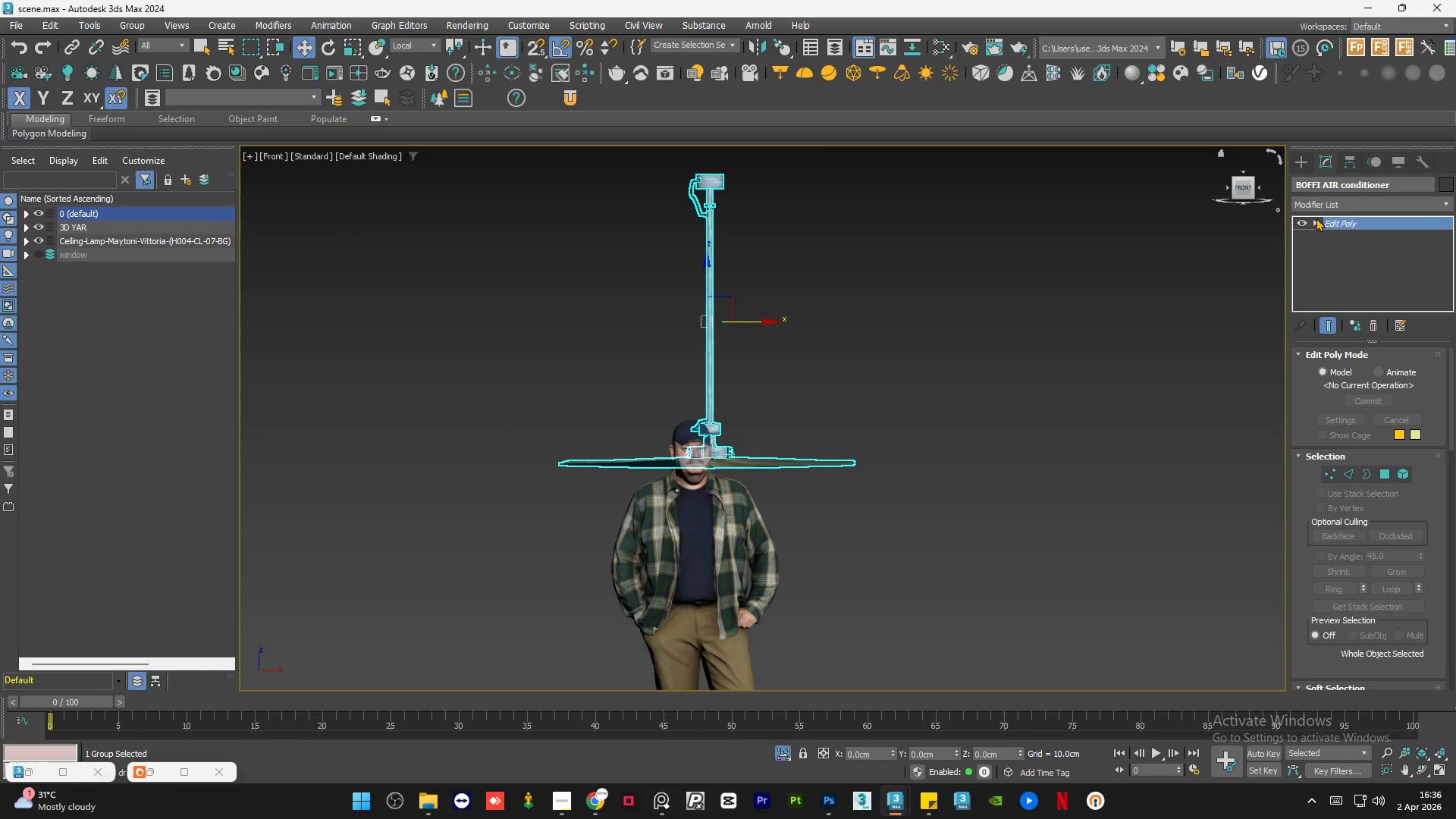 
left_click([1313, 221])
 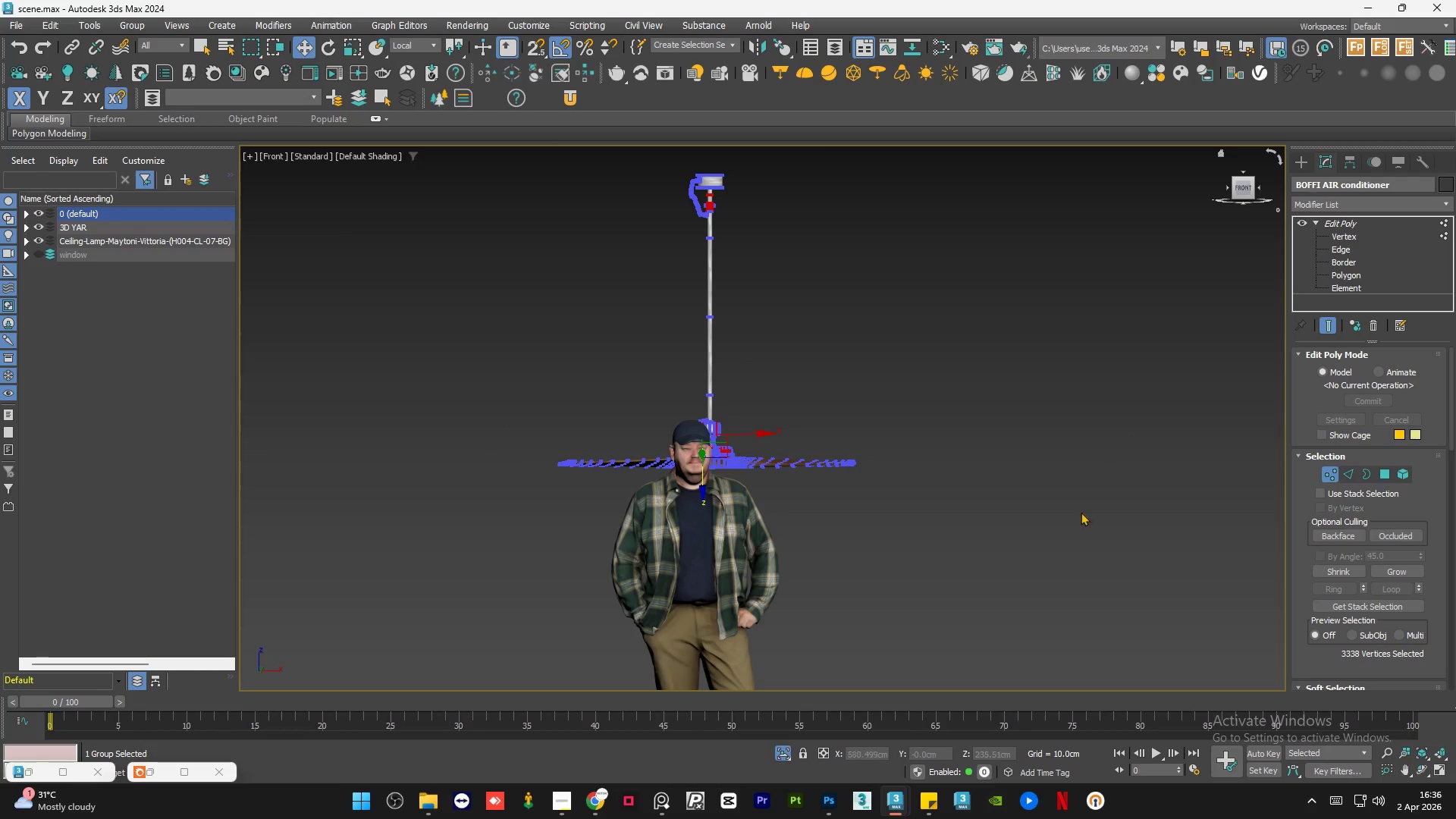 
left_click_drag(start_coordinate=[1065, 541], to_coordinate=[513, 378])
 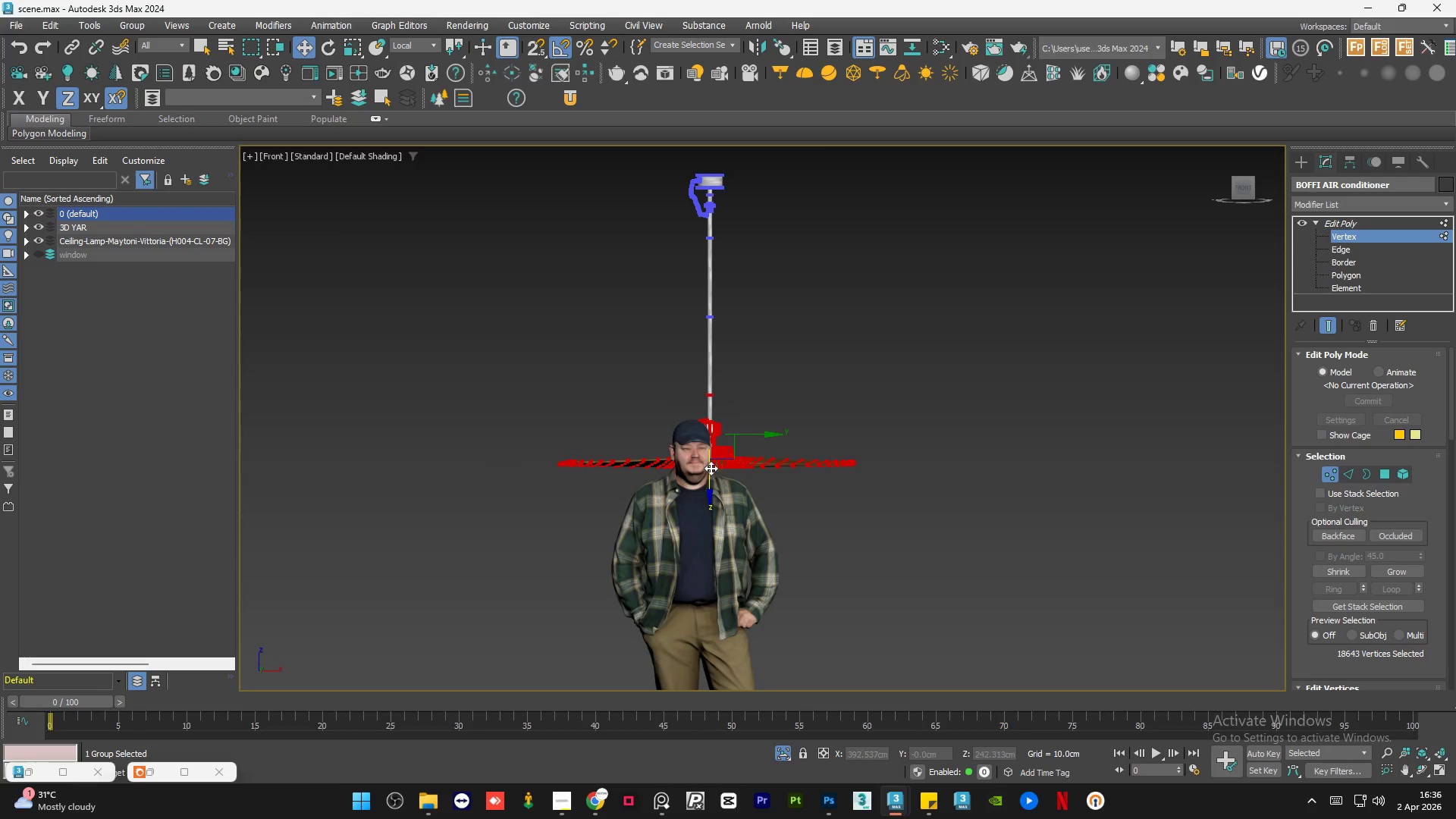 
left_click_drag(start_coordinate=[711, 469], to_coordinate=[708, 431])
 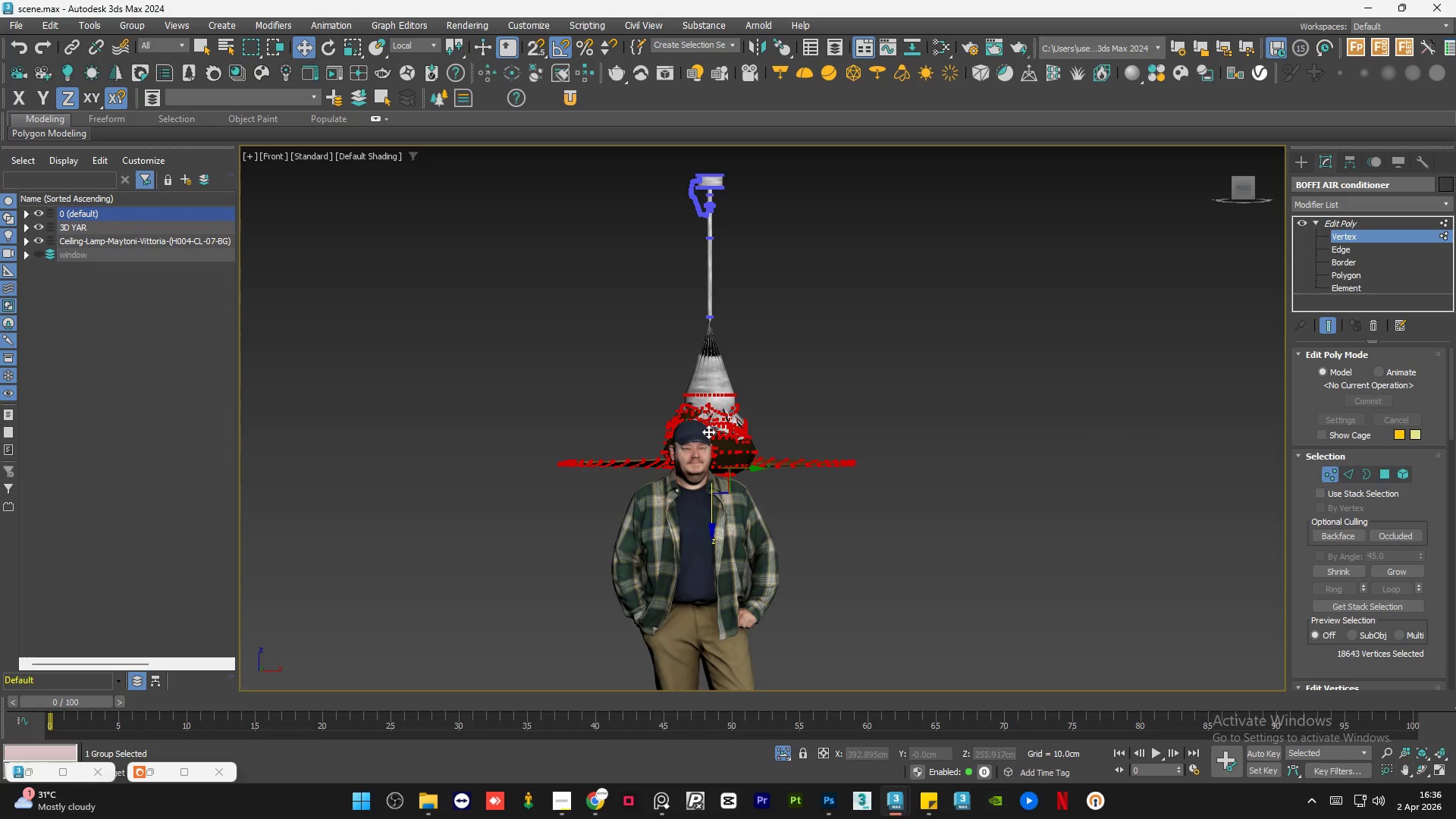 
key(Control+Z)
 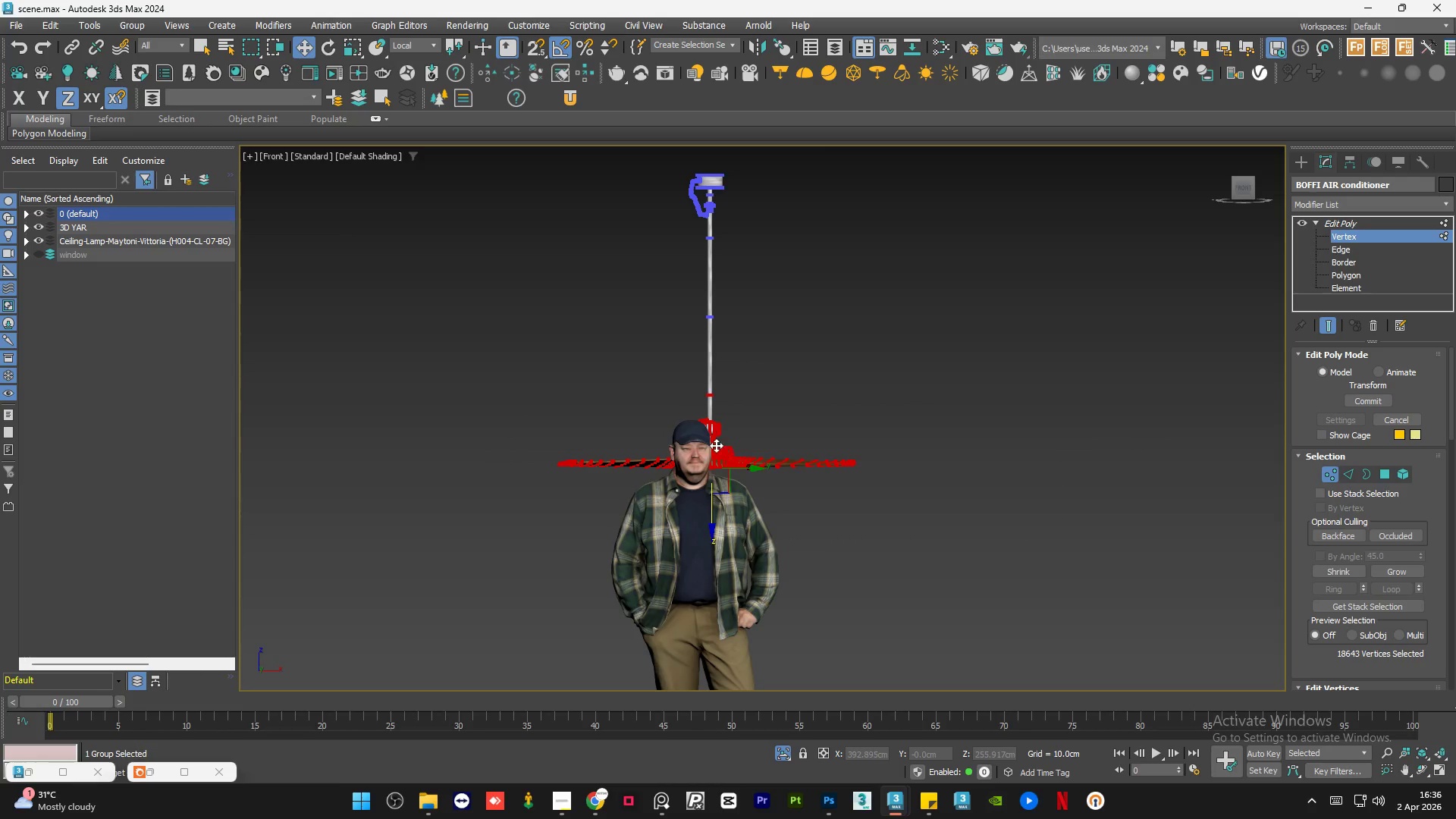 
scroll: coordinate [718, 453], scroll_direction: up, amount: 4.0
 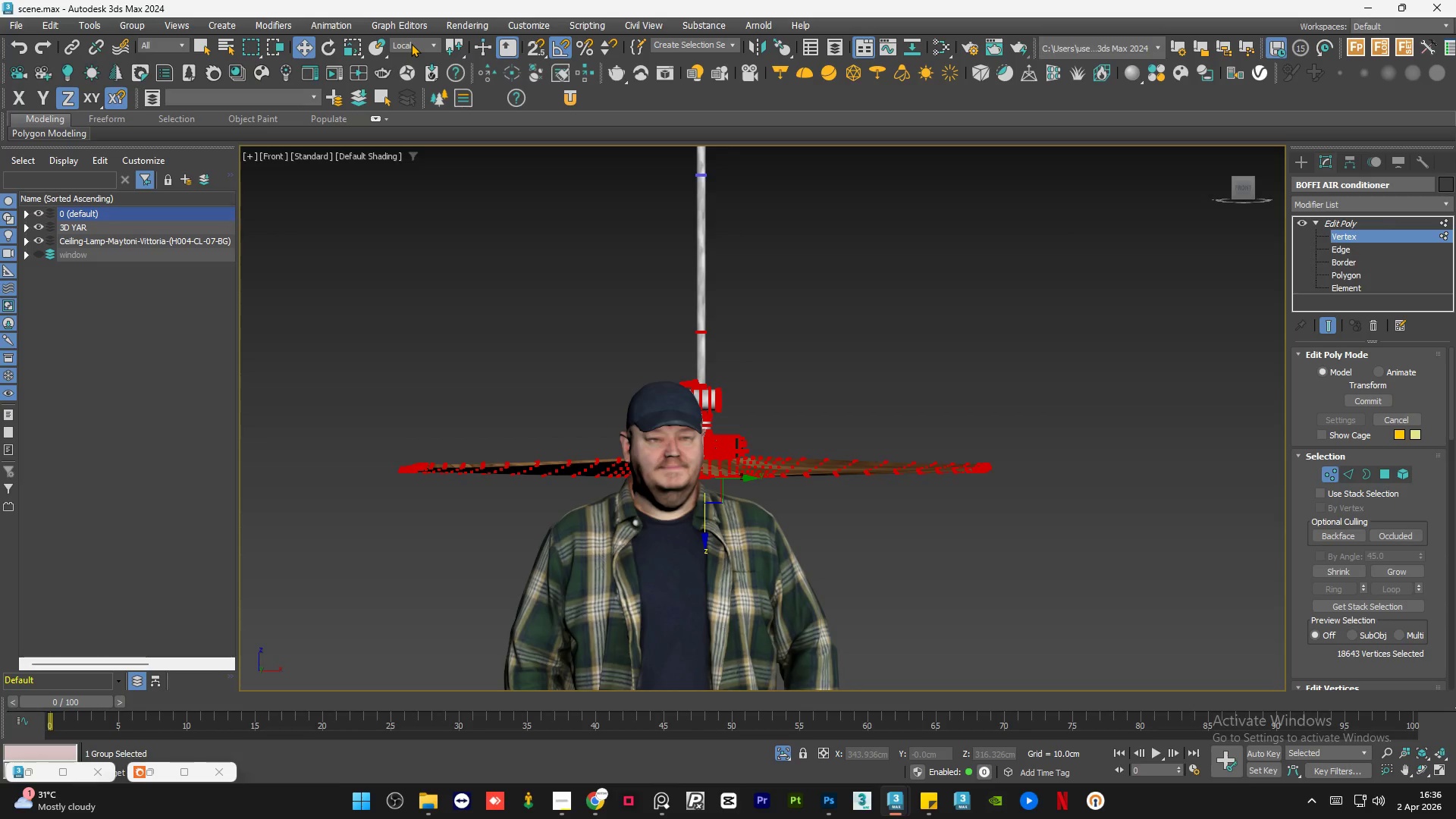 
left_click([417, 56])
 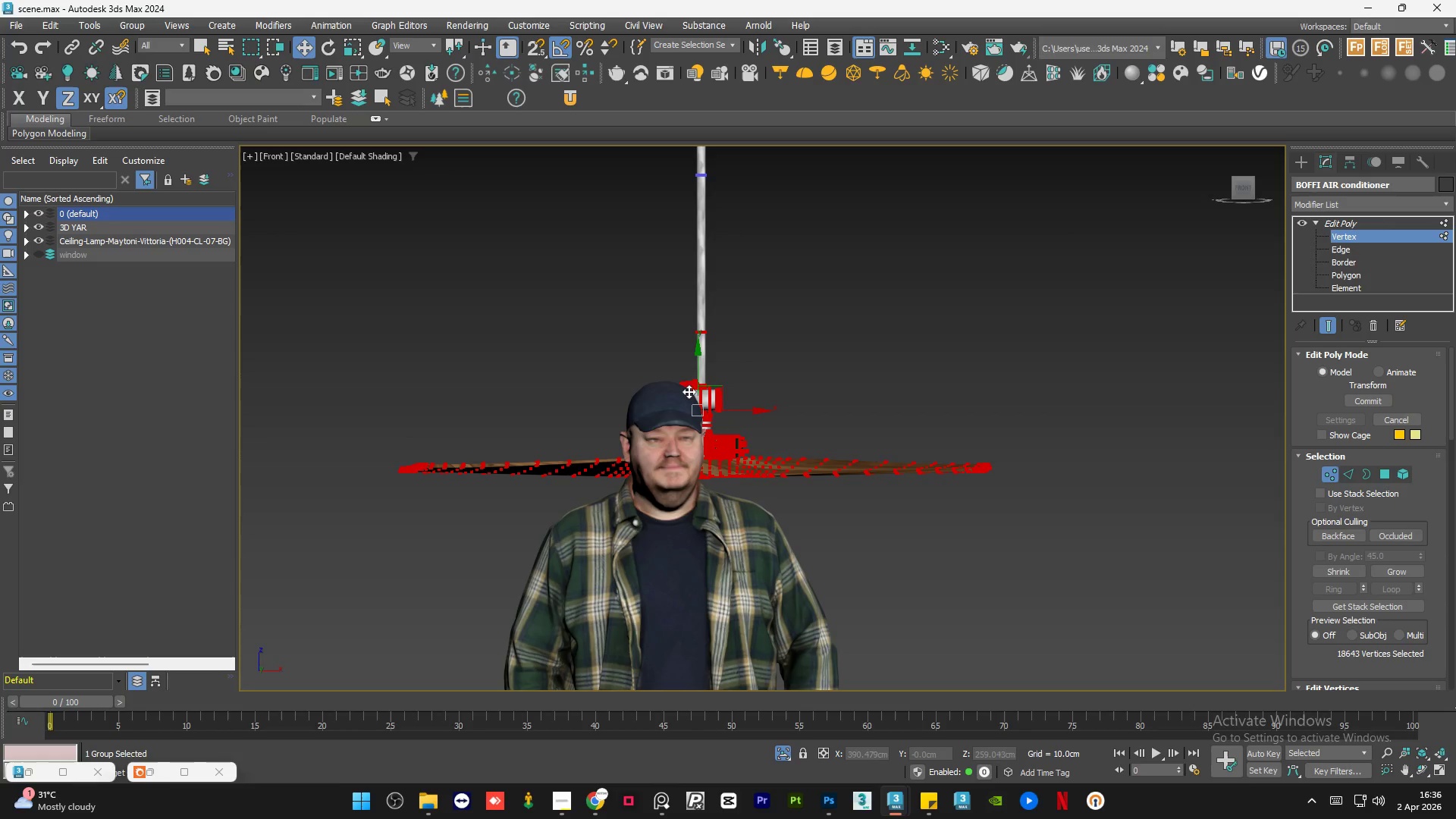 
left_click_drag(start_coordinate=[698, 370], to_coordinate=[699, 299])
 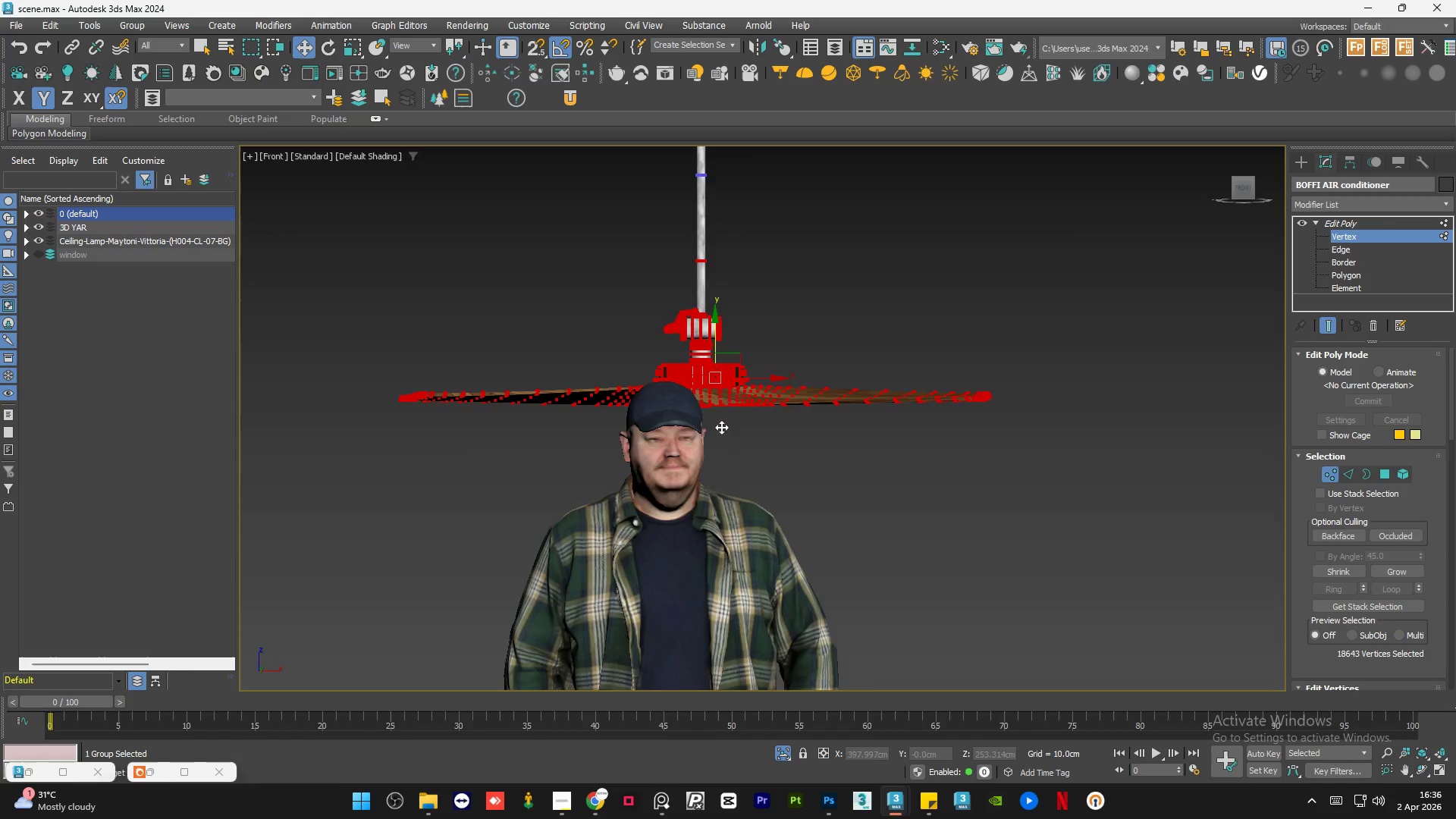 
scroll: coordinate [721, 453], scroll_direction: down, amount: 2.0
 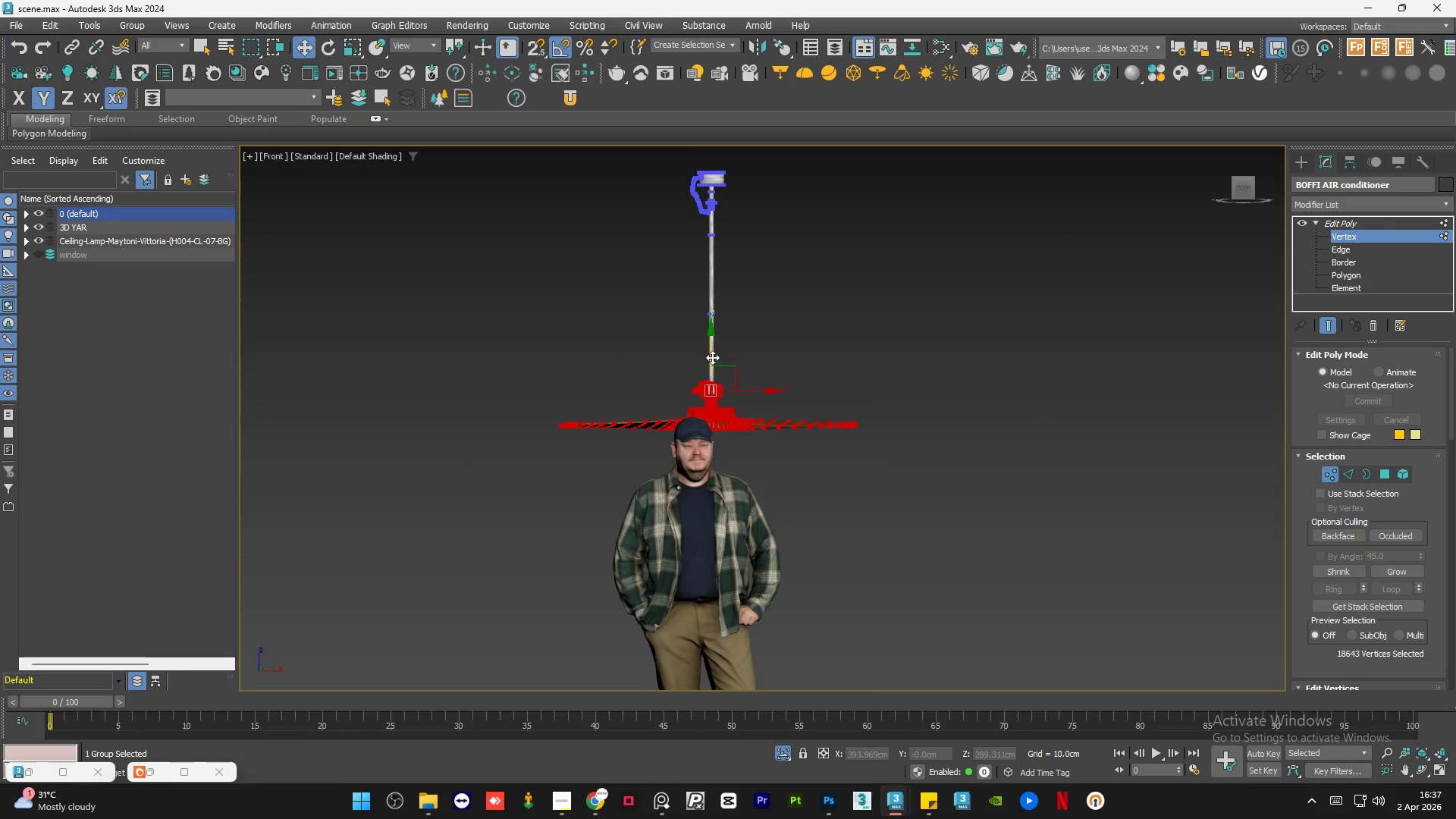 
left_click_drag(start_coordinate=[710, 348], to_coordinate=[728, 314])
 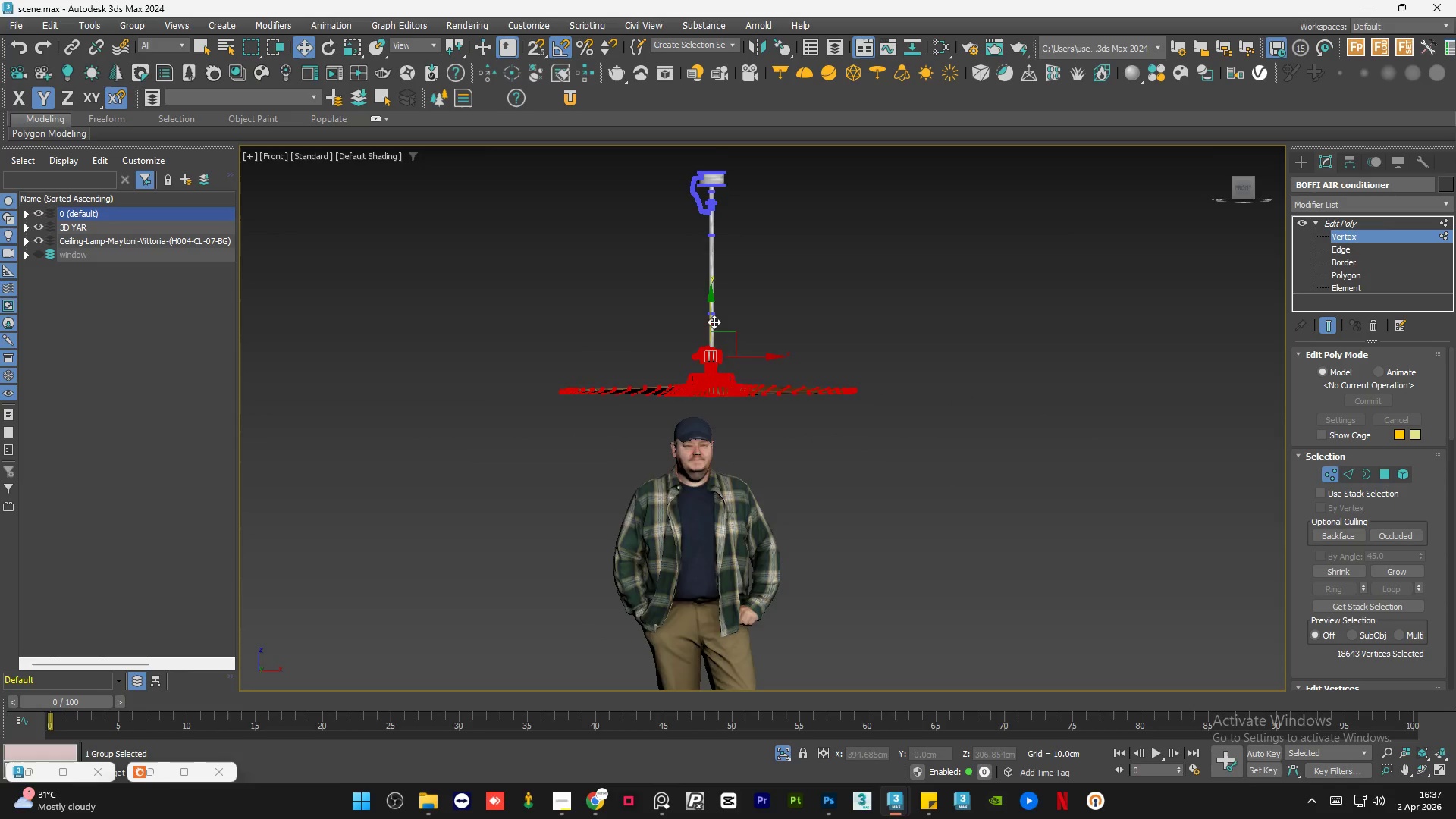 
scroll: coordinate [711, 322], scroll_direction: up, amount: 3.0
 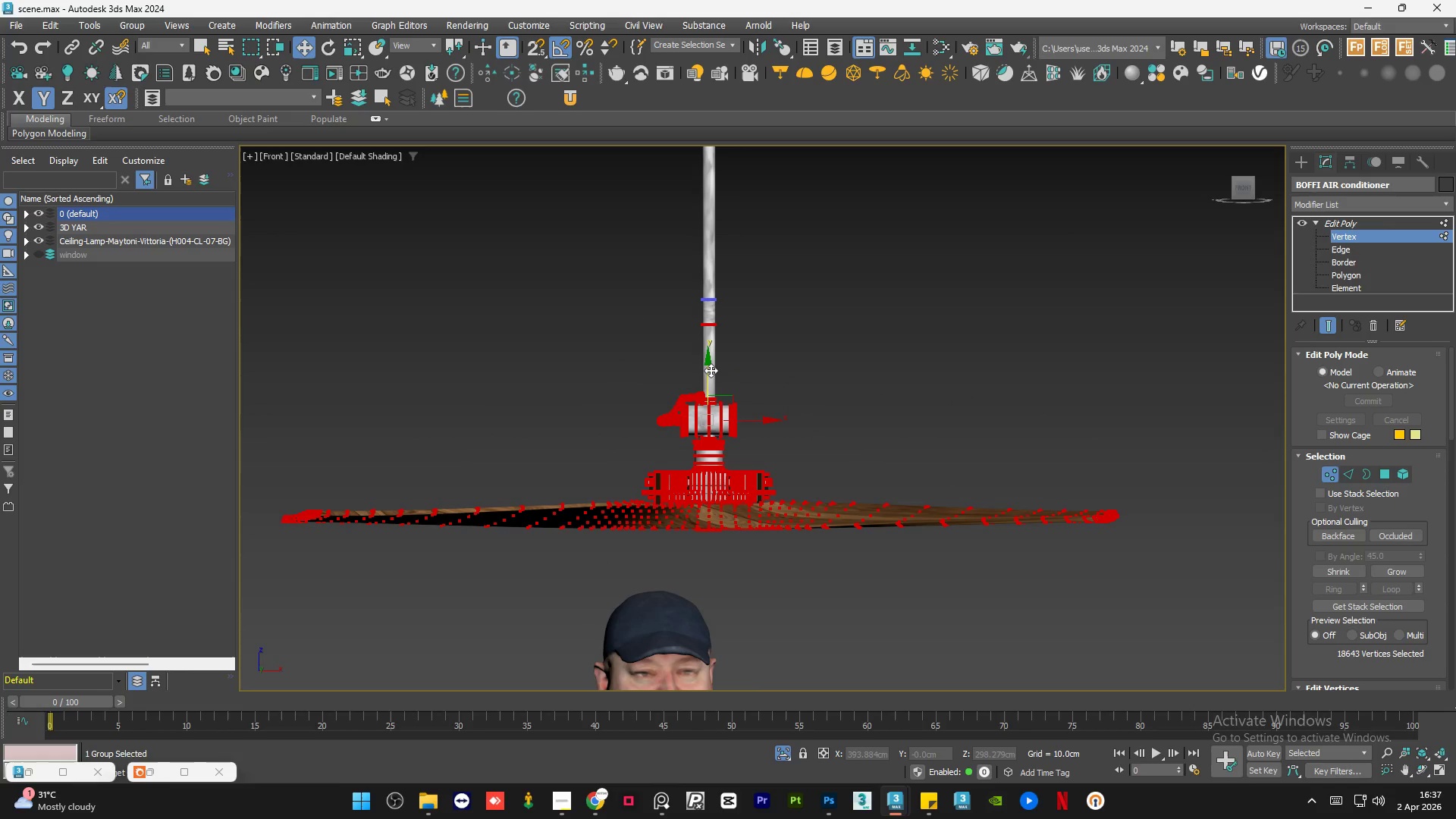 
left_click_drag(start_coordinate=[709, 371], to_coordinate=[720, 355])
 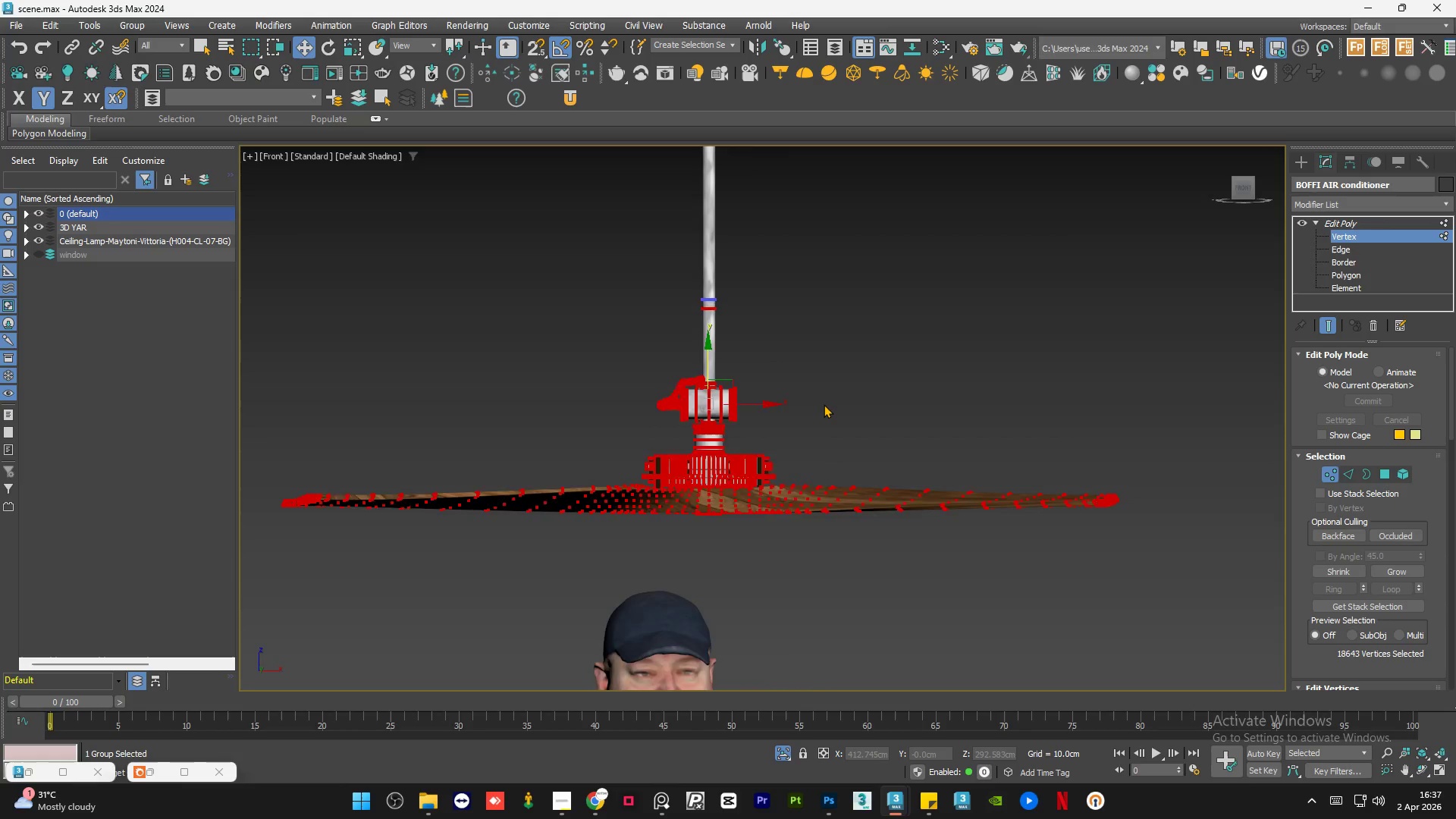 
hold_key(key=AltLeft, duration=0.61)
 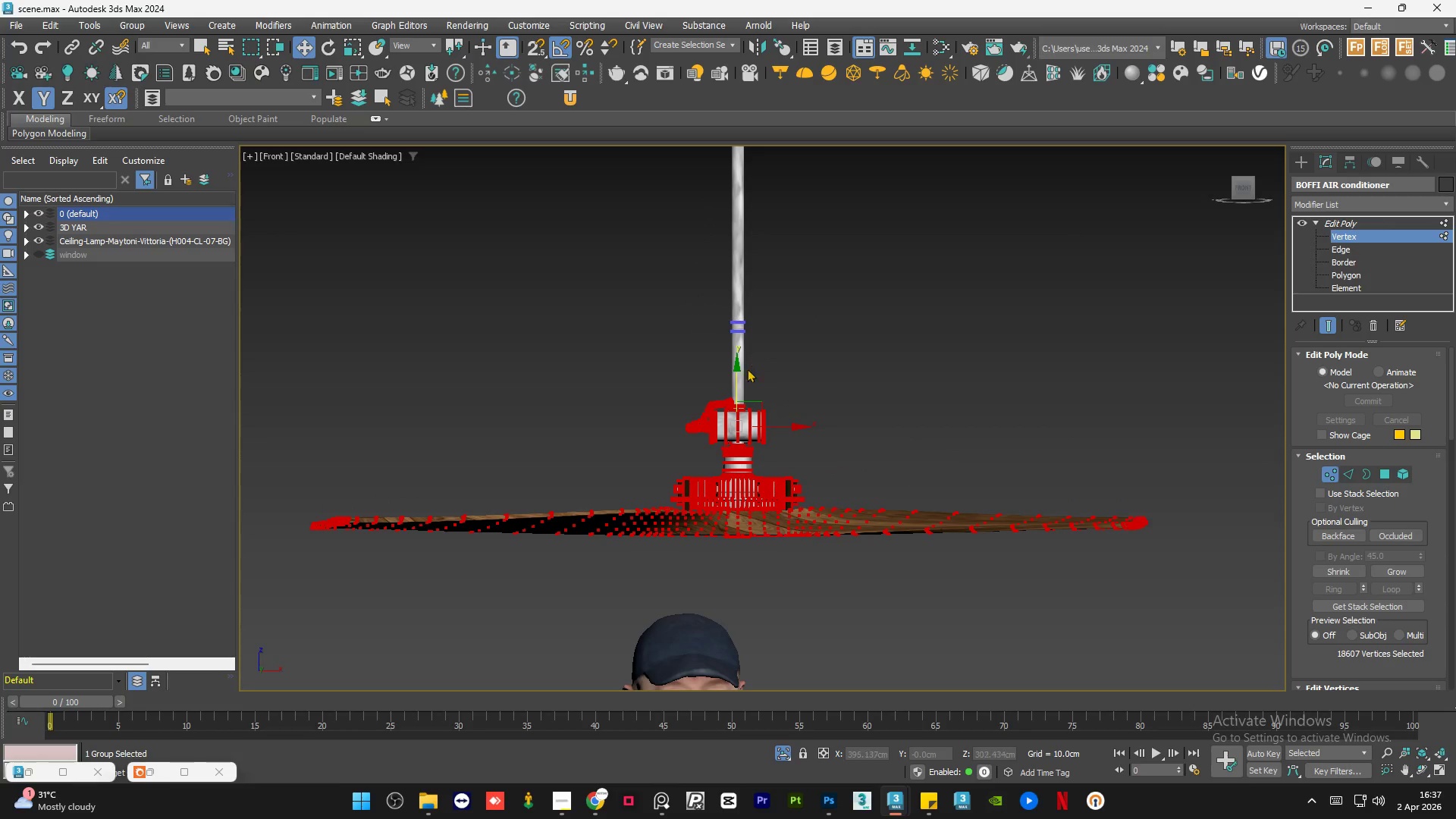 
scroll: coordinate [824, 404], scroll_direction: down, amount: 1.0
 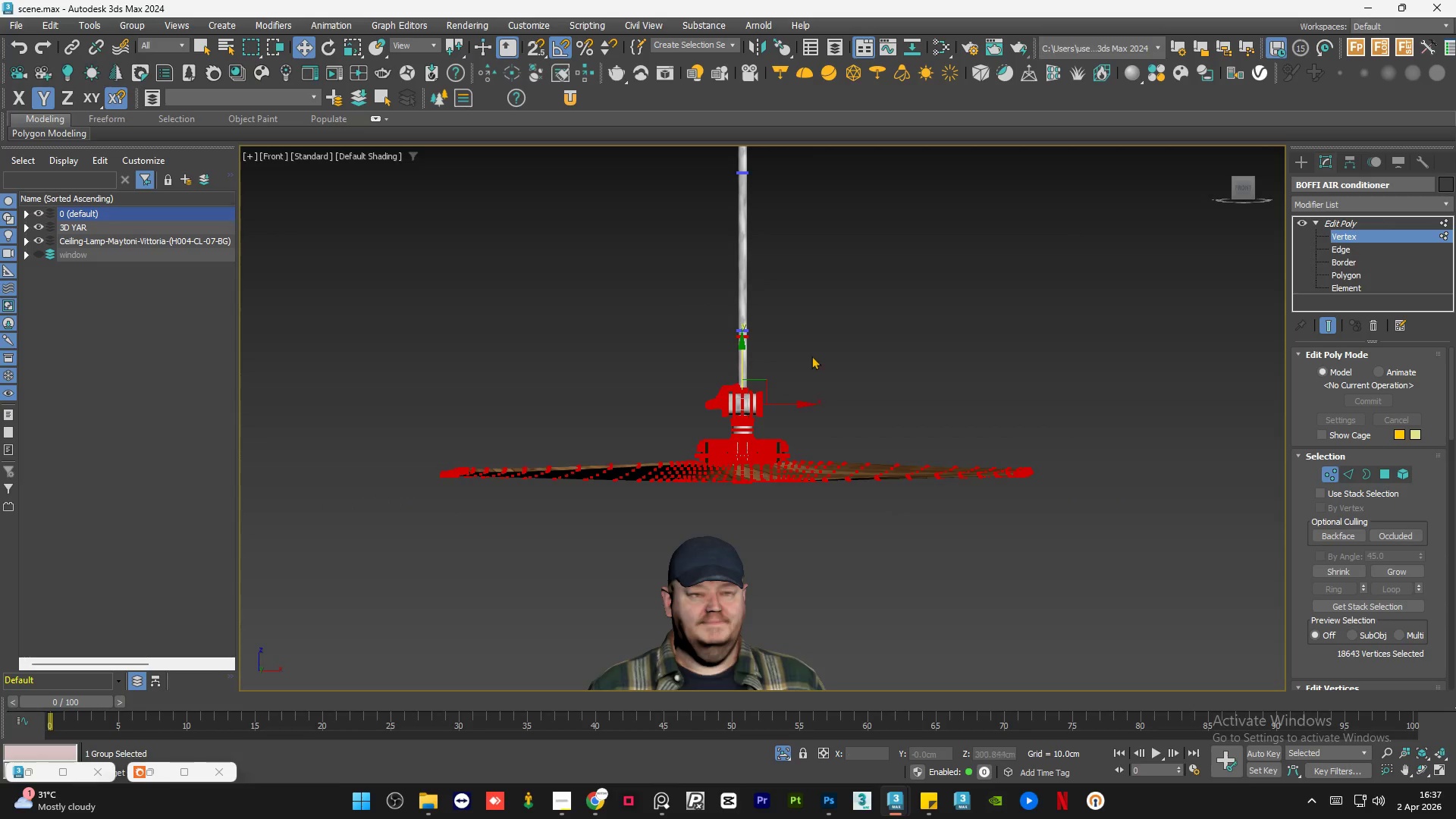 
left_click_drag(start_coordinate=[818, 266], to_coordinate=[708, 350])
 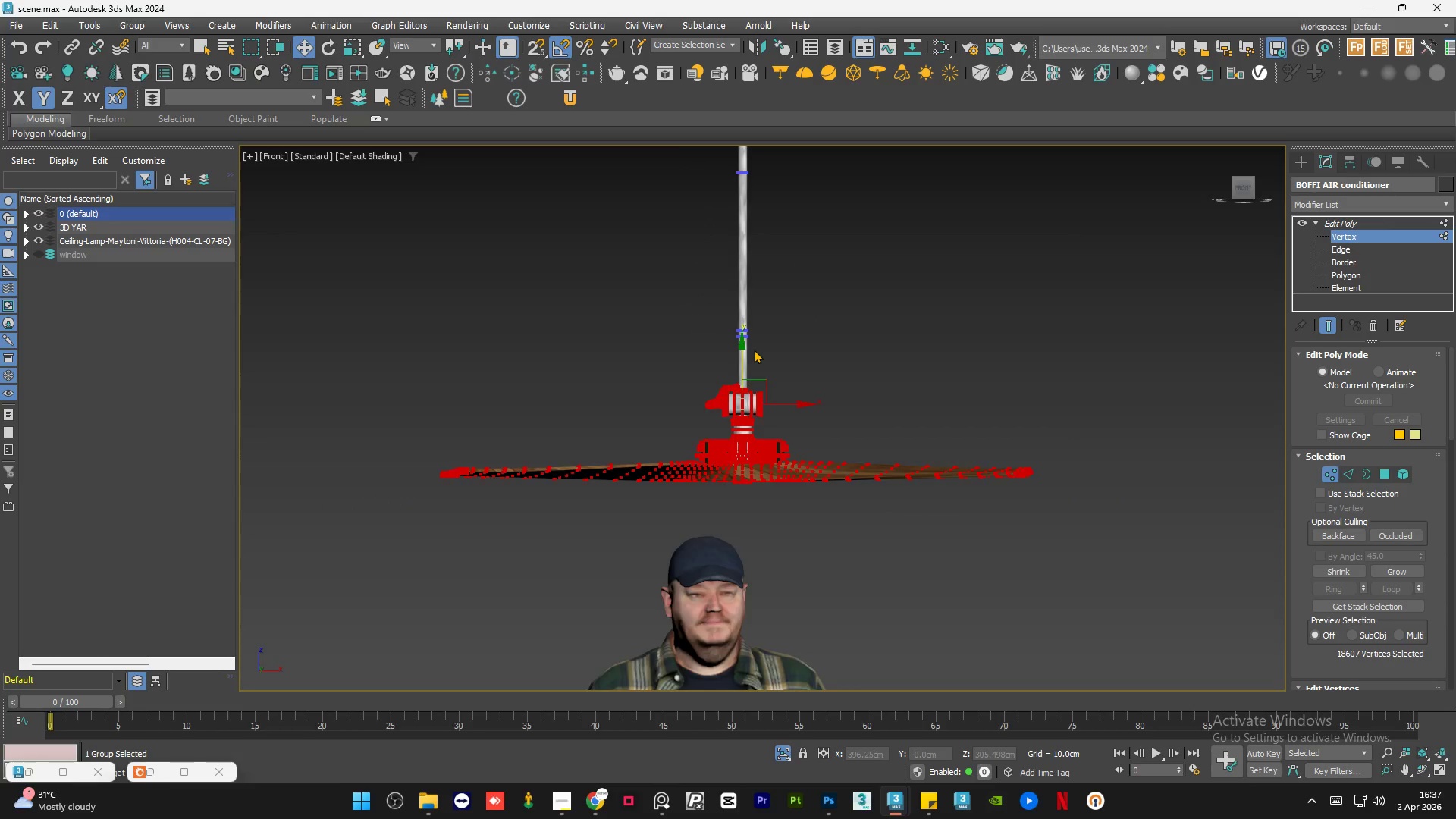 
scroll: coordinate [754, 350], scroll_direction: up, amount: 1.0
 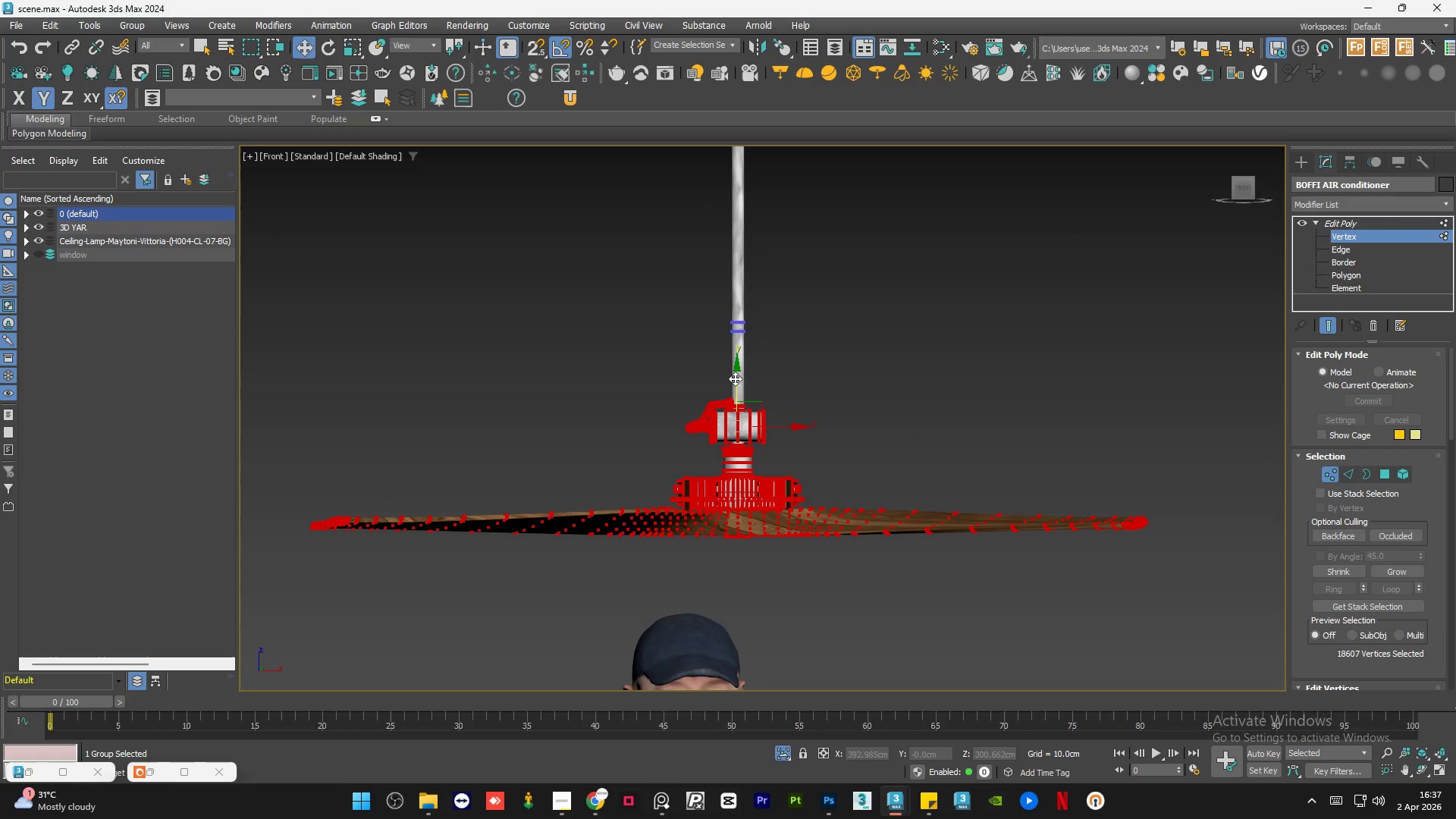 
left_click_drag(start_coordinate=[737, 378], to_coordinate=[765, 309])
 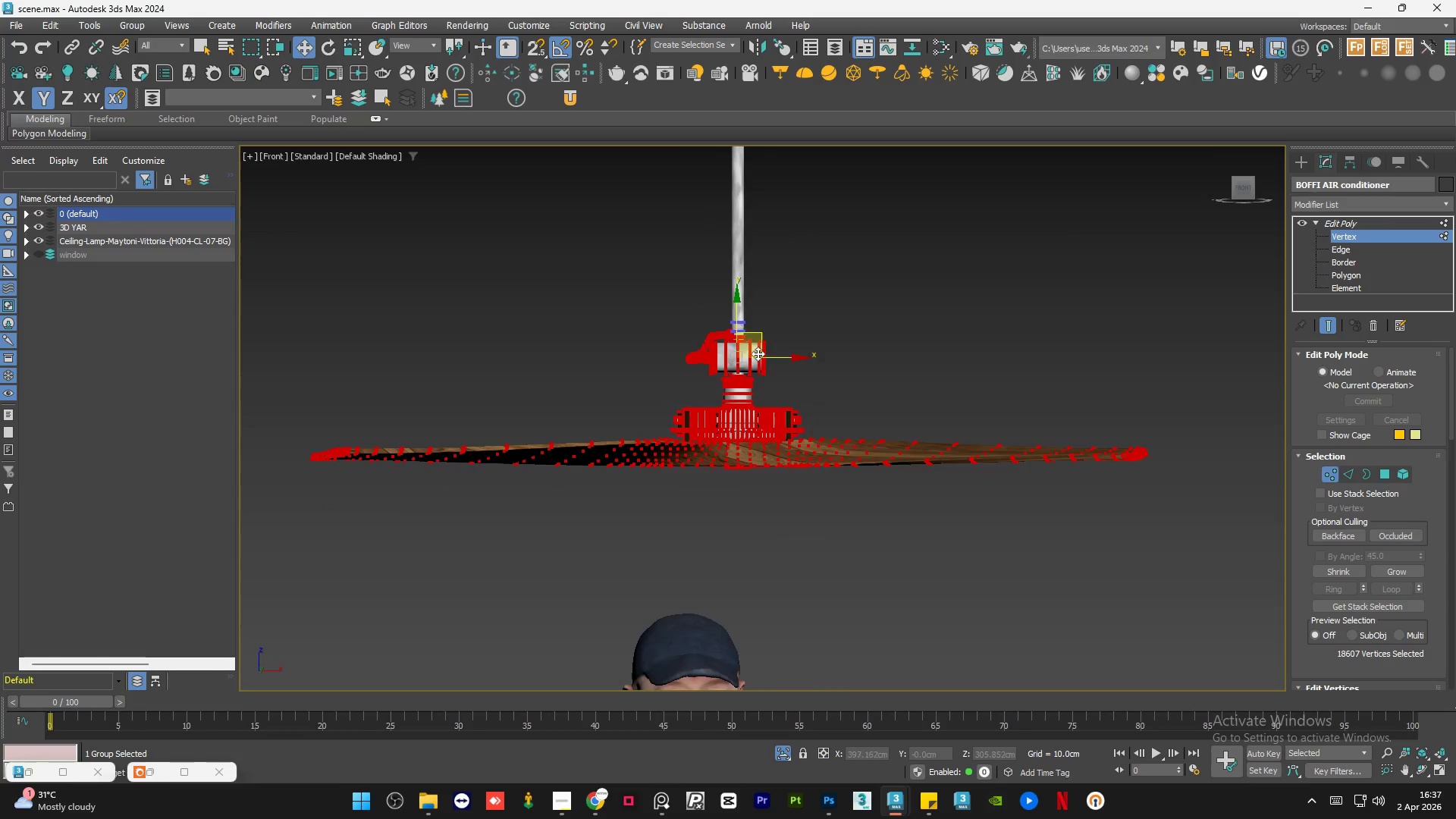 
left_click_drag(start_coordinate=[937, 460], to_coordinate=[525, 330])
 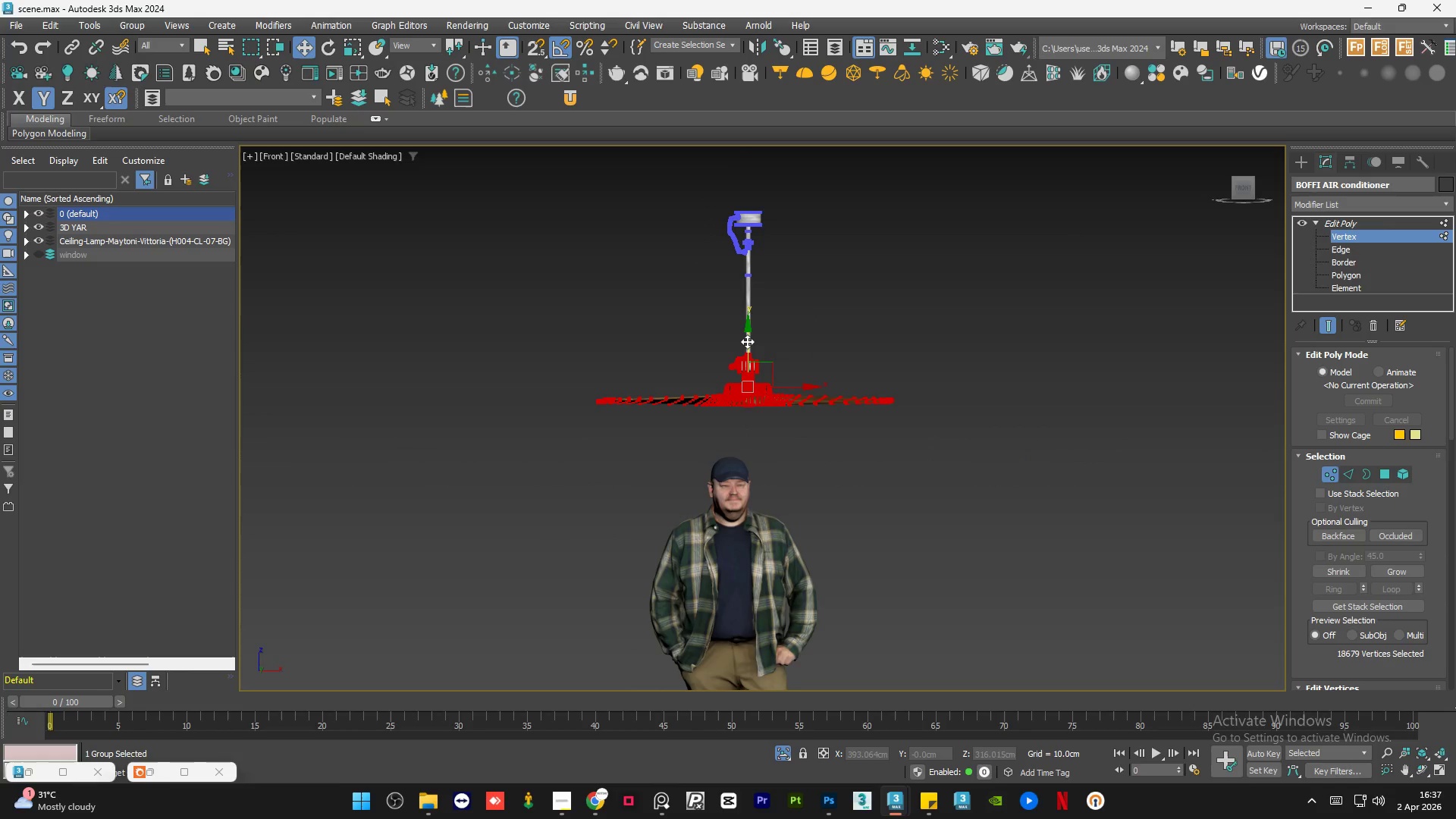 
scroll: coordinate [753, 378], scroll_direction: down, amount: 3.0
 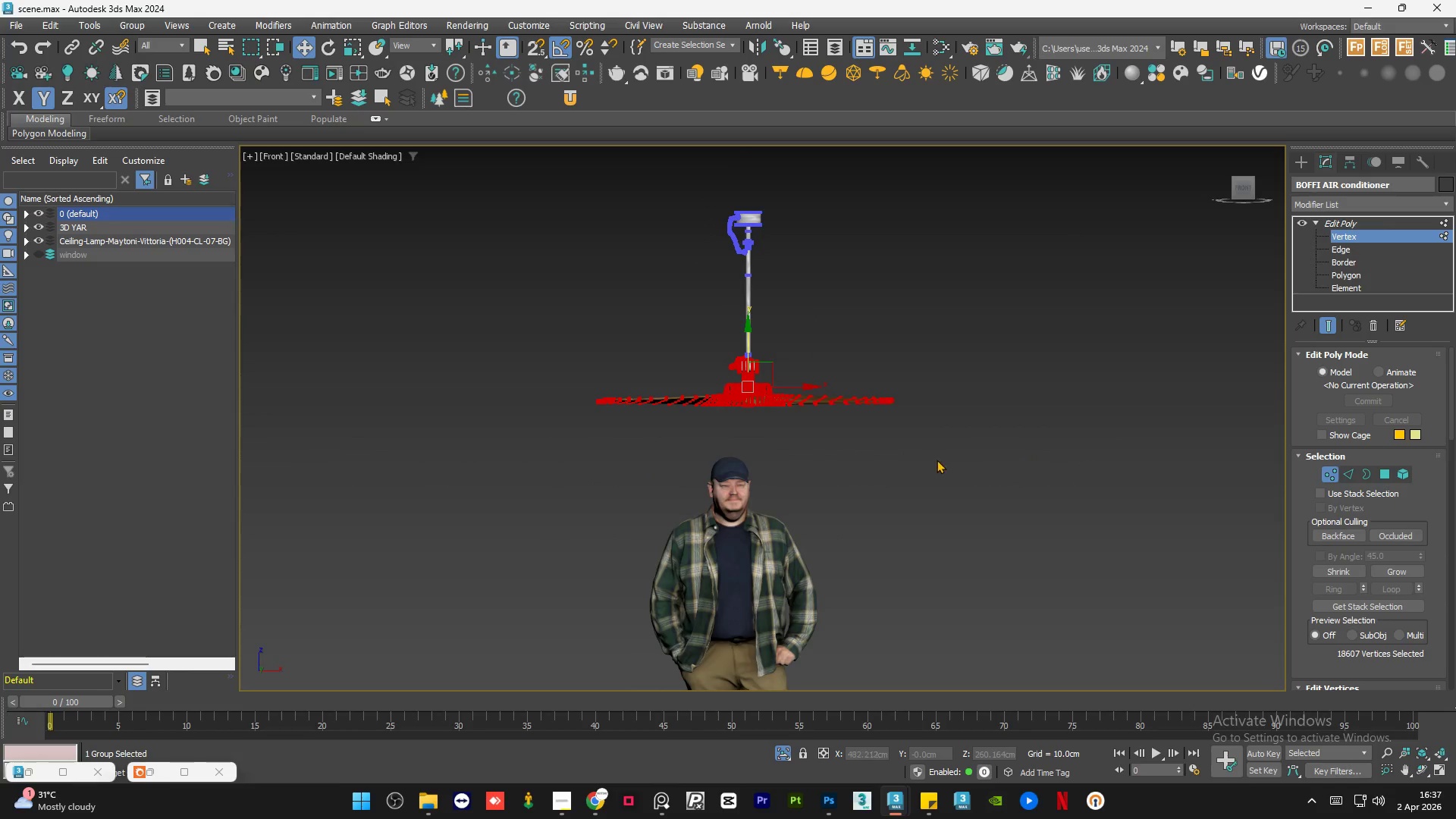 
left_click_drag(start_coordinate=[747, 340], to_coordinate=[766, 266])
 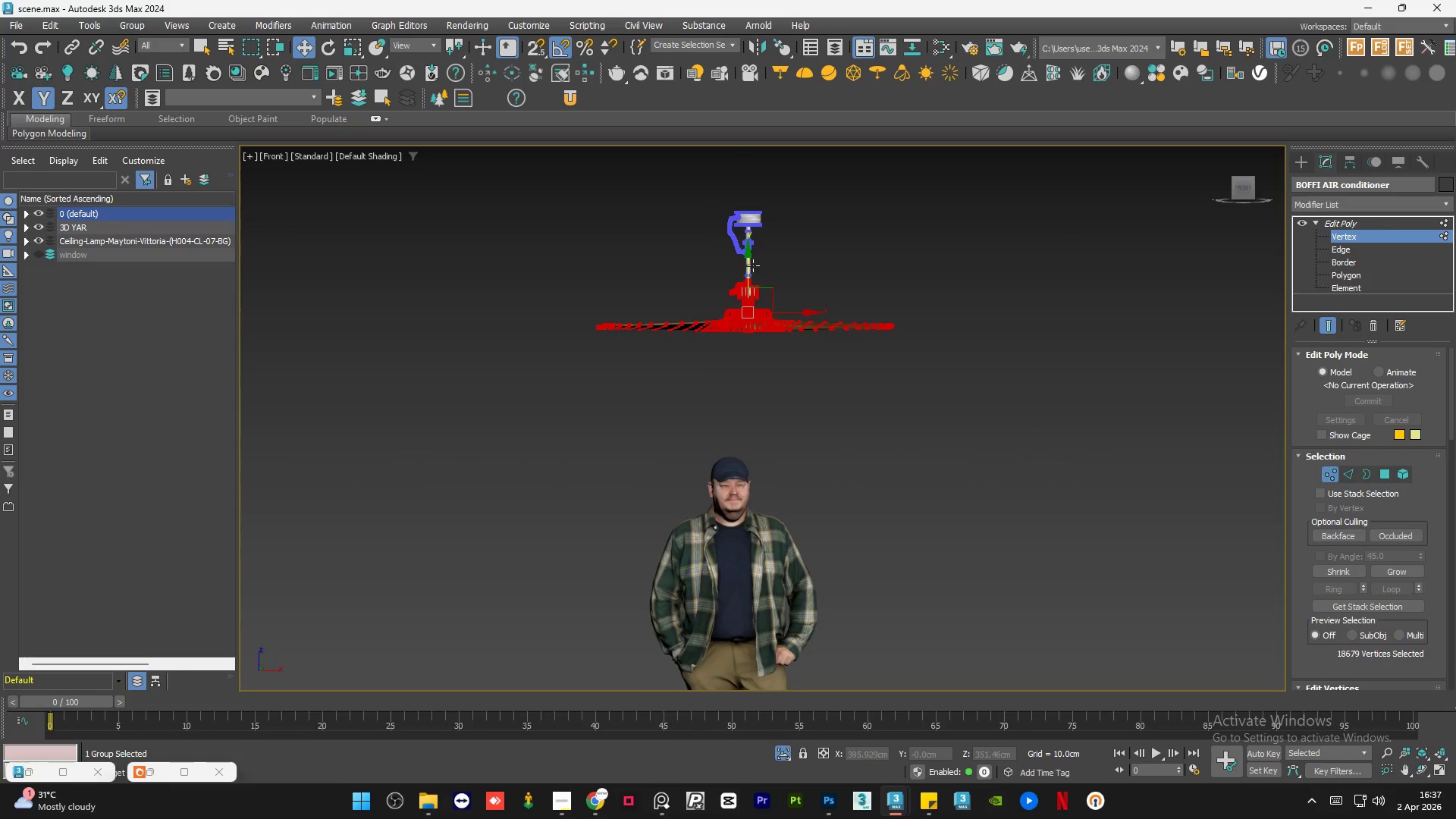 
scroll: coordinate [752, 265], scroll_direction: up, amount: 1.0
 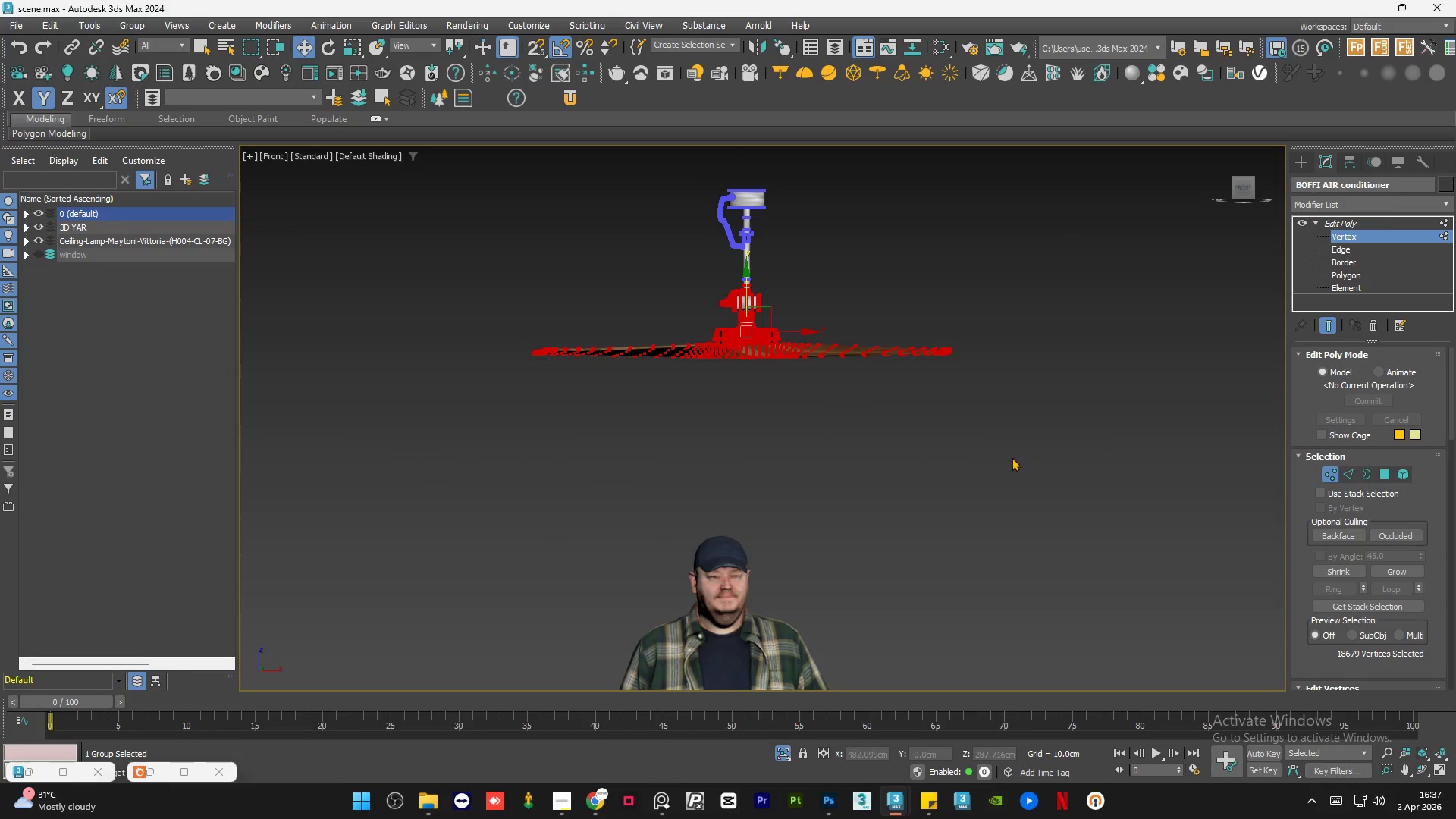 
left_click_drag(start_coordinate=[1012, 457], to_coordinate=[443, 273])
 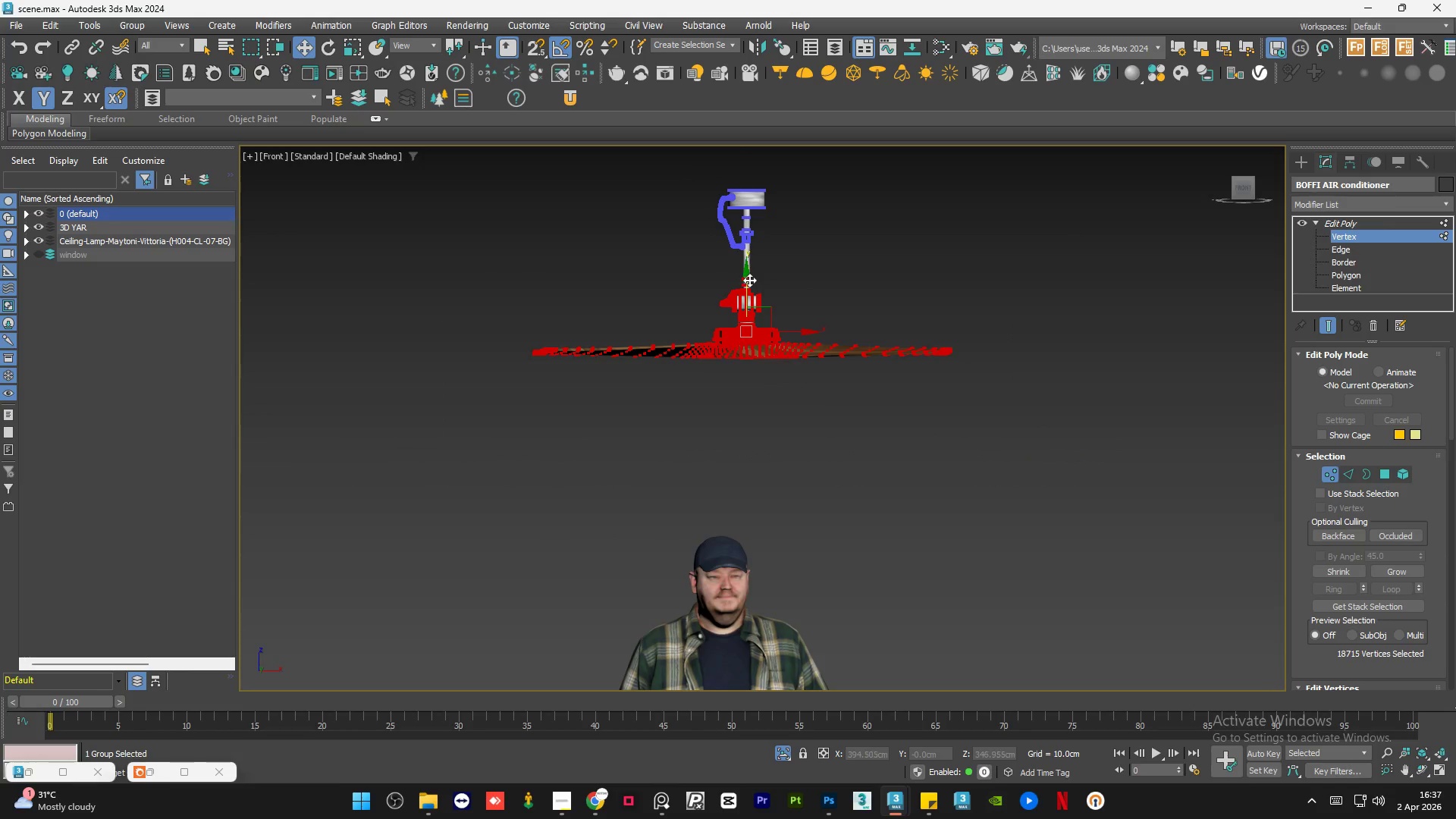 
left_click_drag(start_coordinate=[749, 277], to_coordinate=[770, 253])
 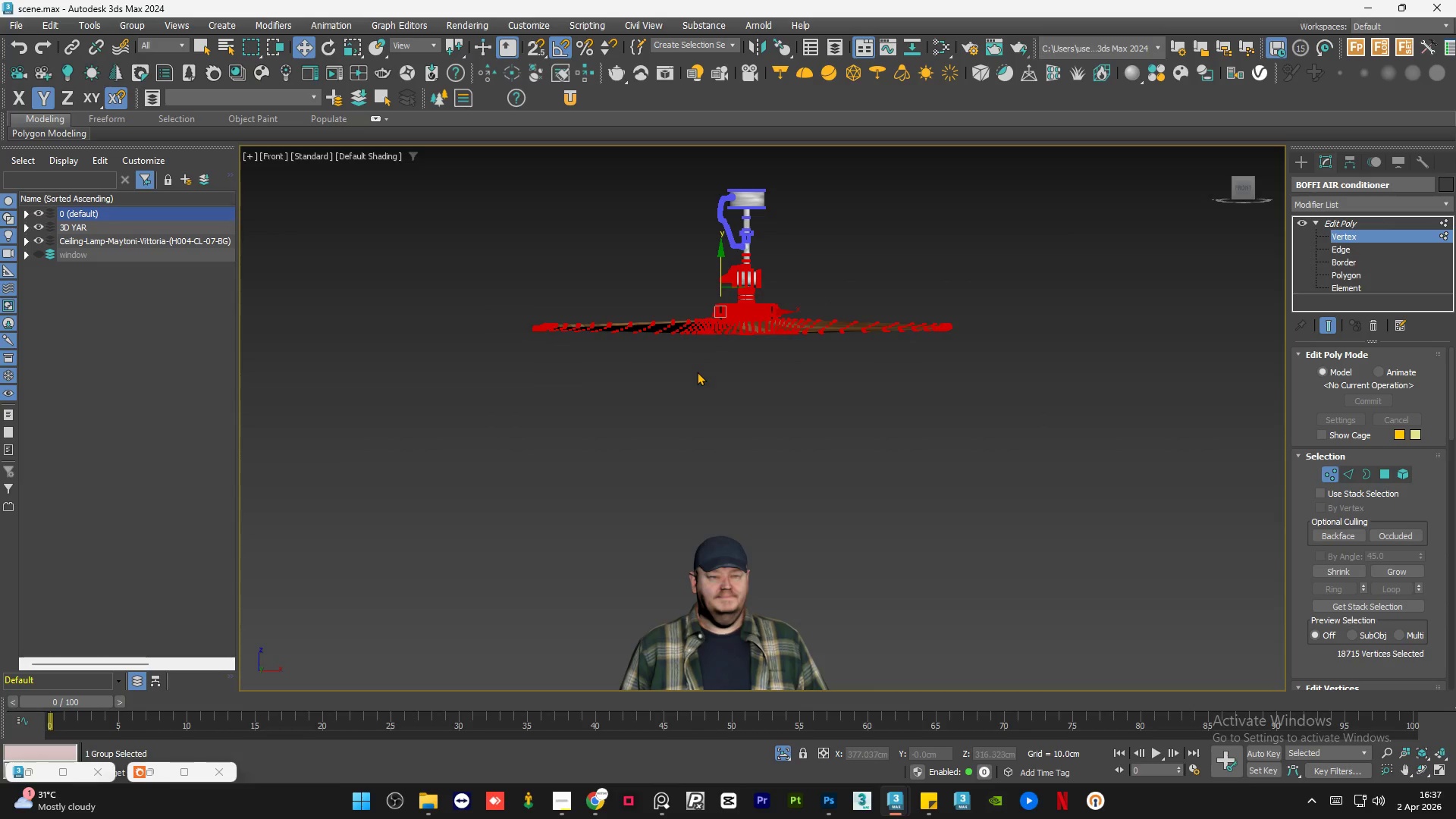 
scroll: coordinate [697, 379], scroll_direction: down, amount: 2.0
 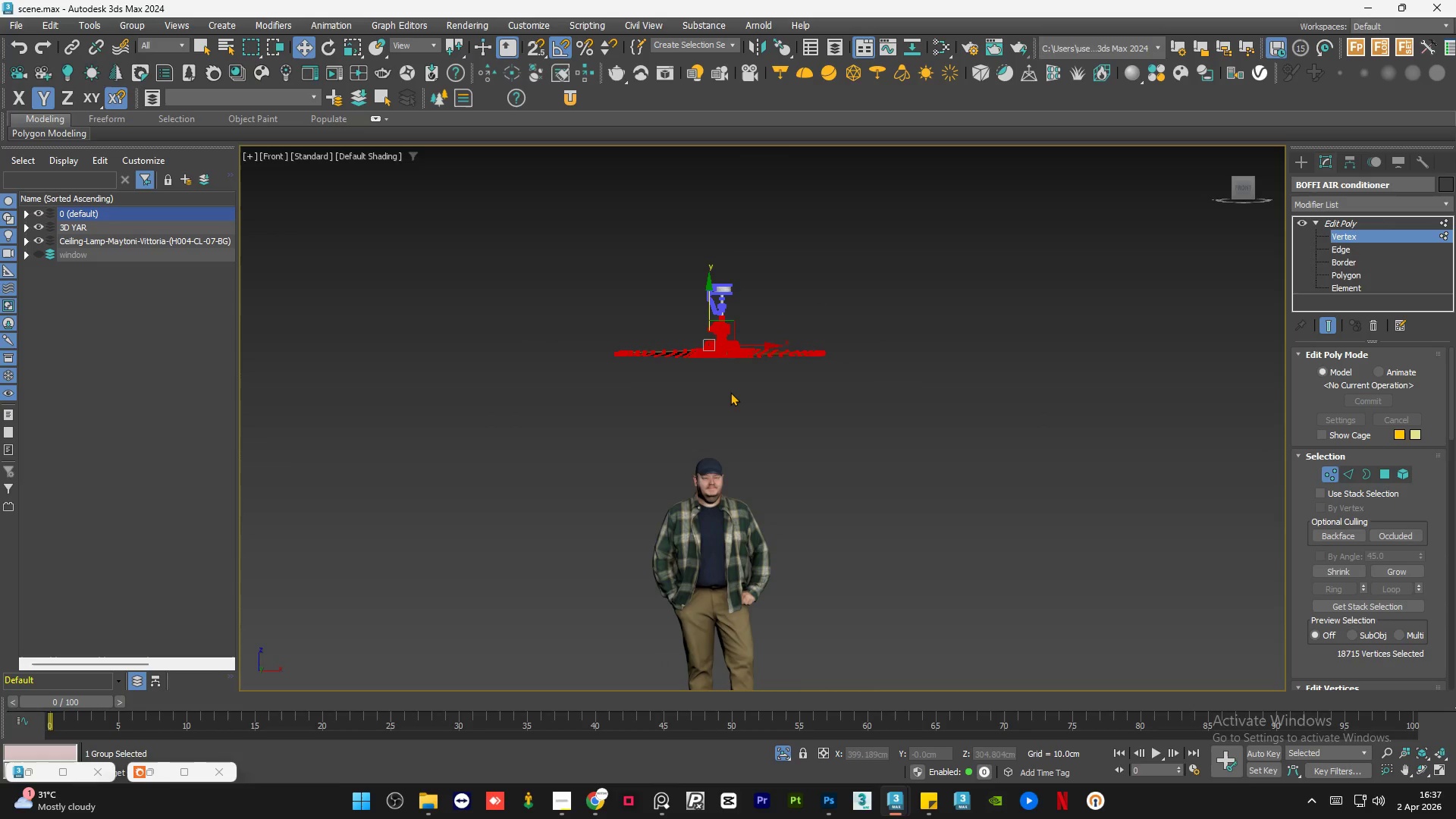 
left_click([730, 392])
 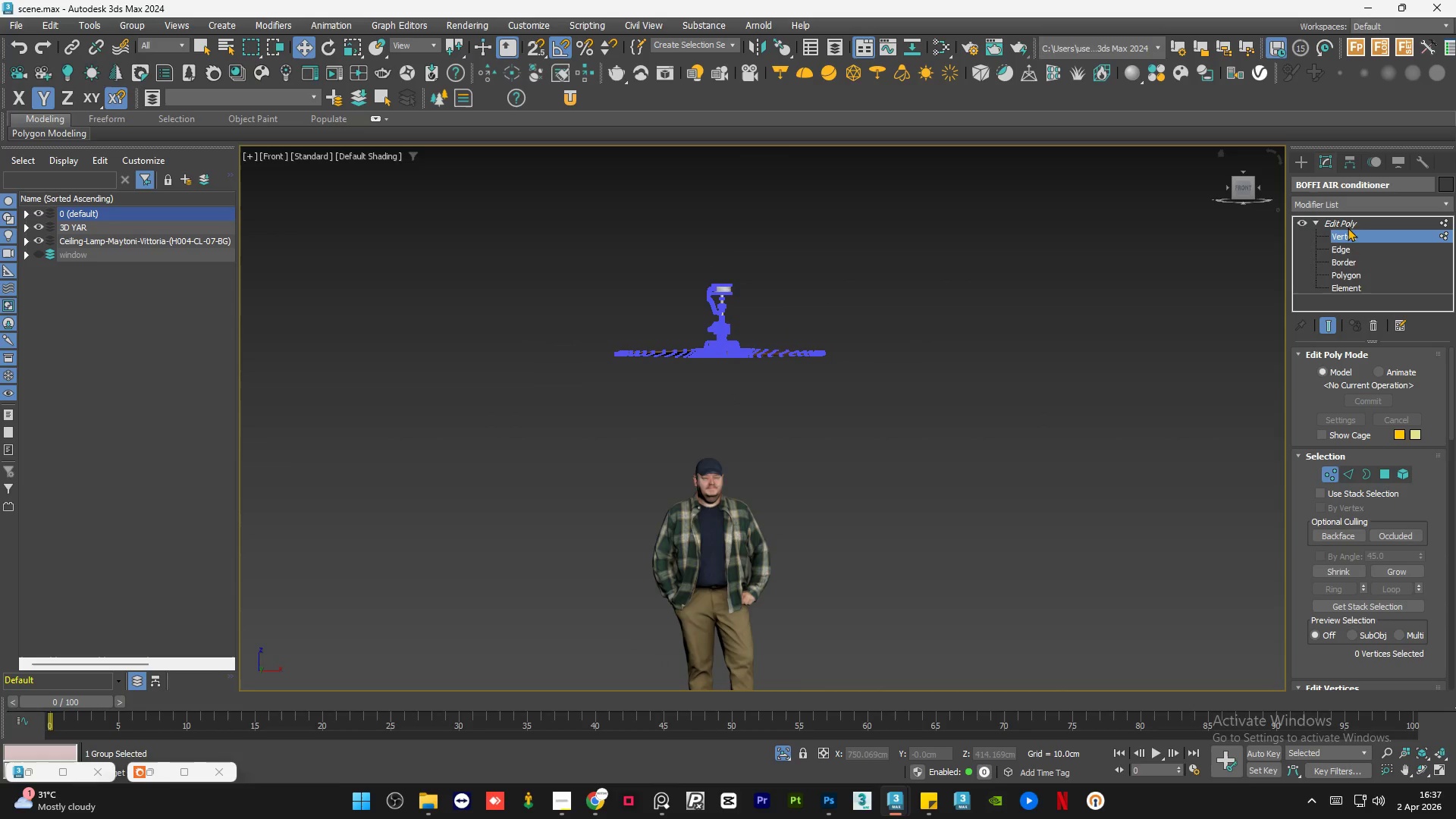 
left_click([1351, 218])
 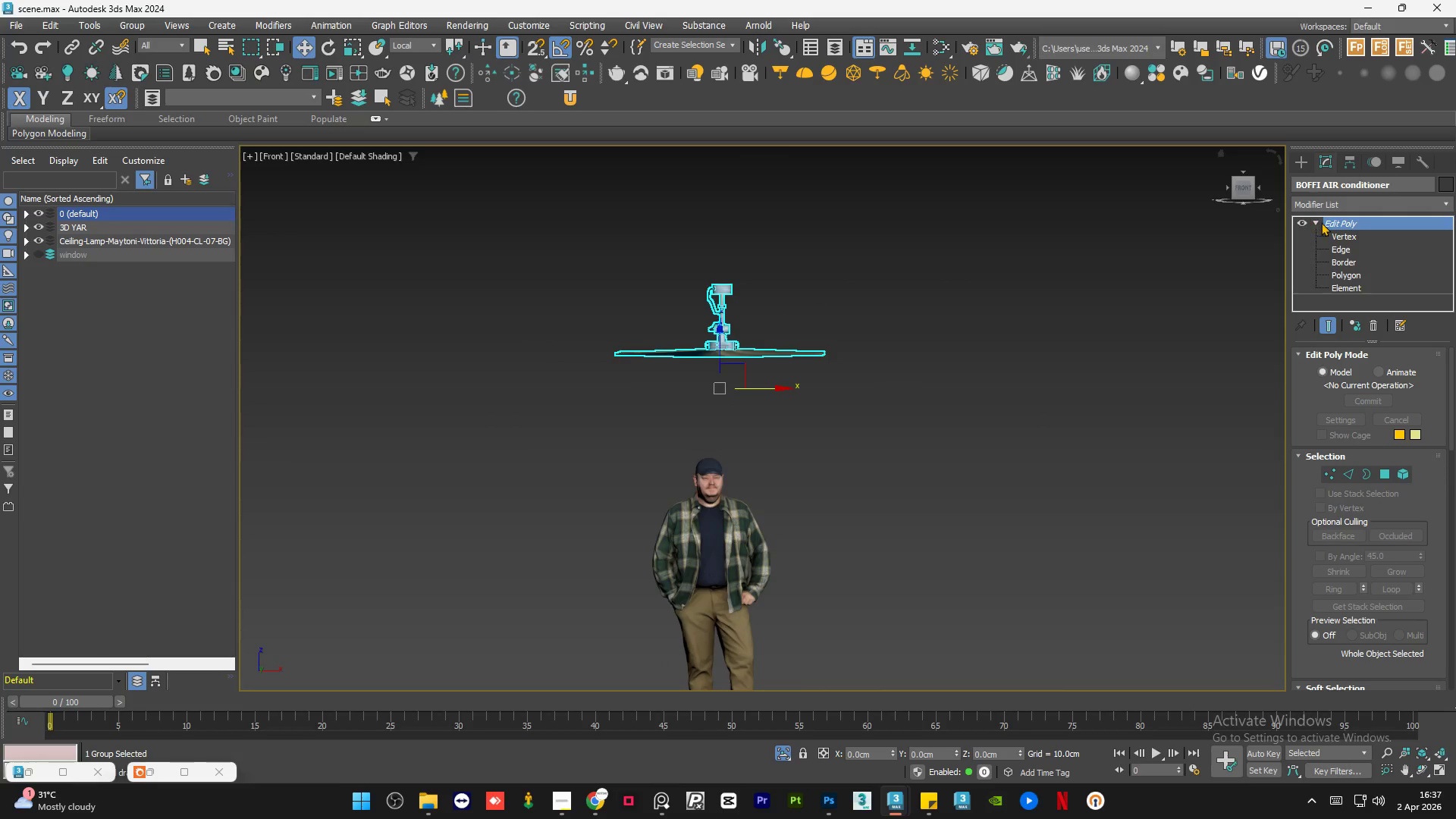 
left_click([1321, 222])
 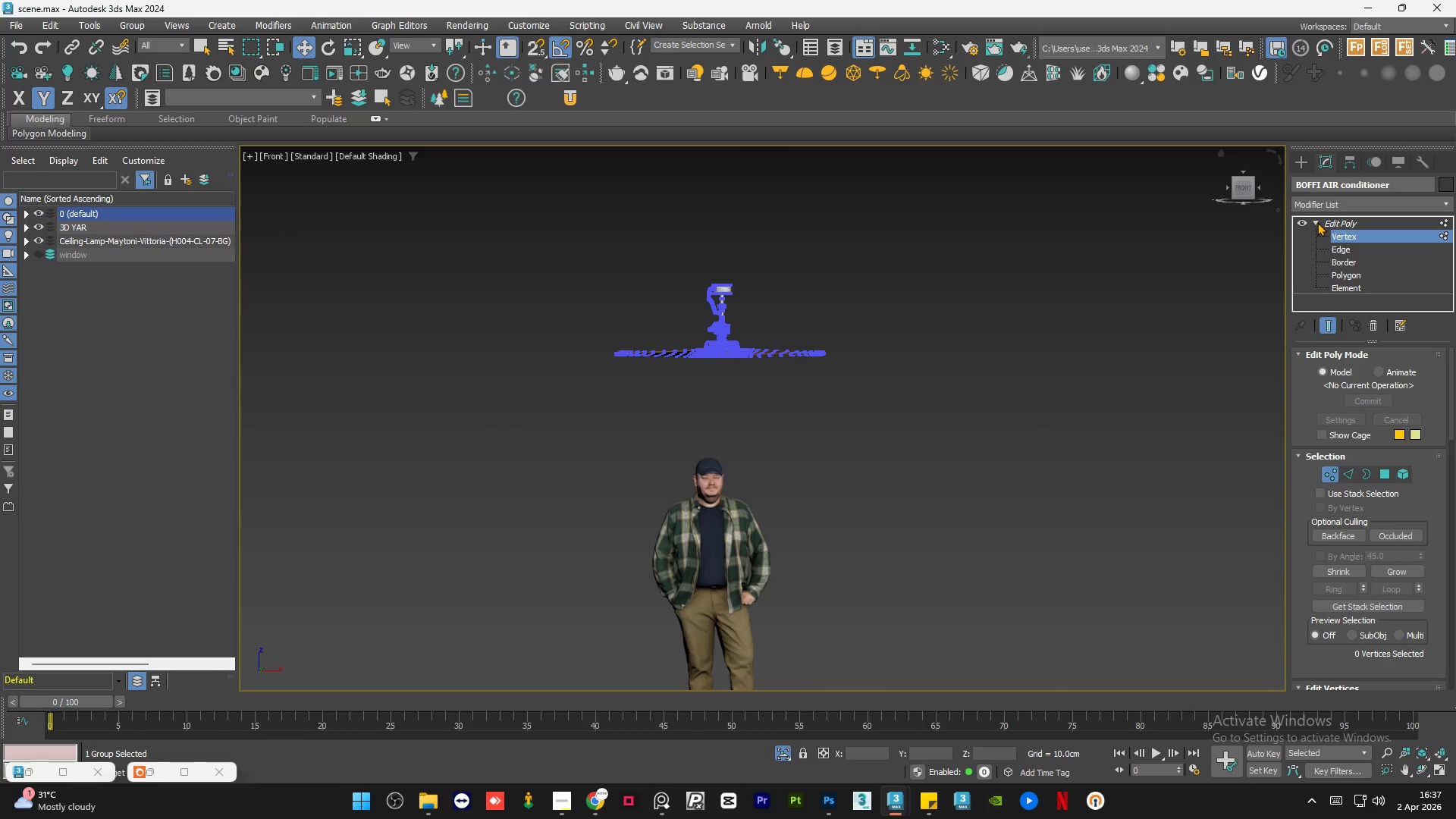 
left_click([1317, 222])
 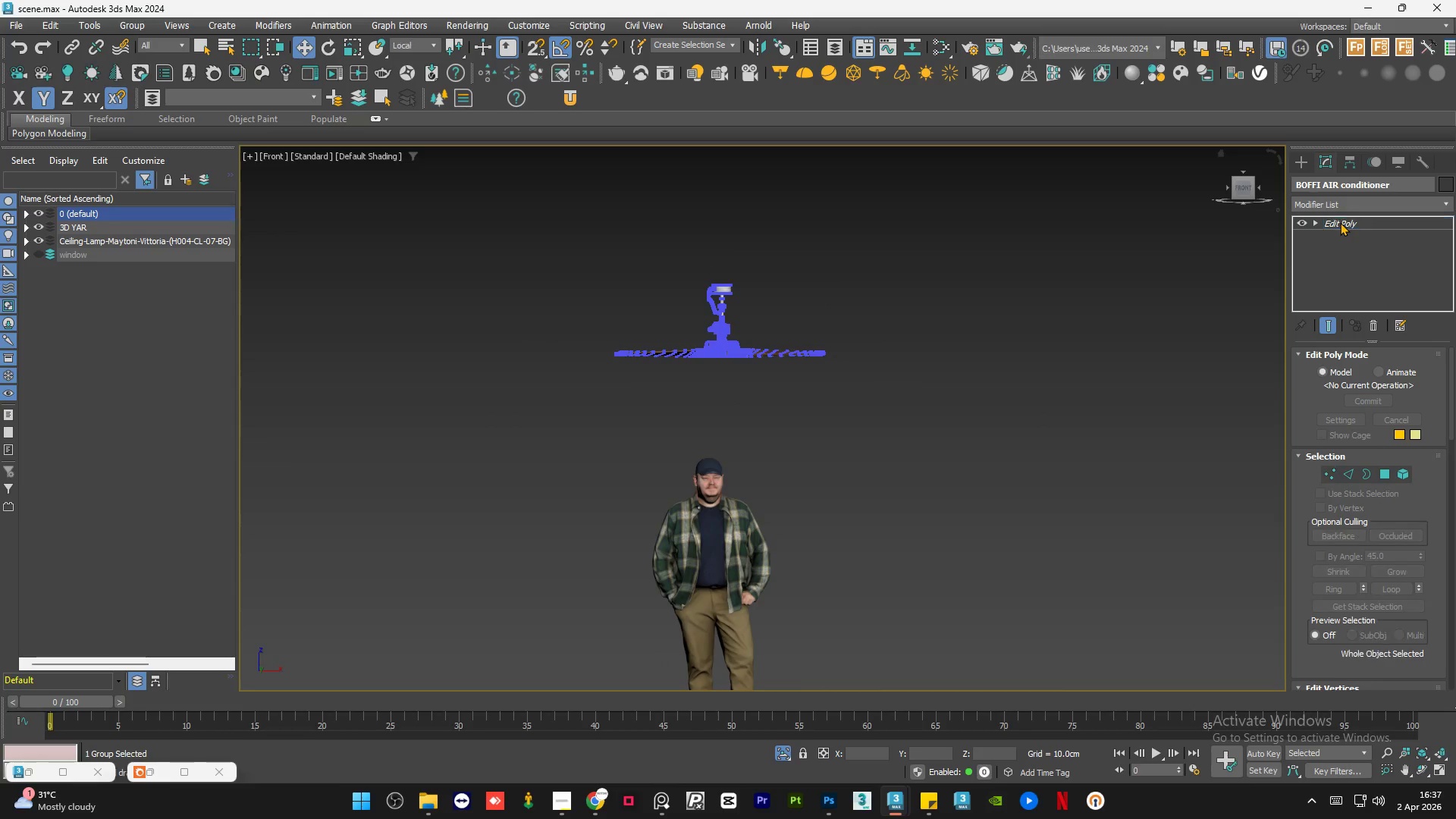 
double_click([1038, 381])
 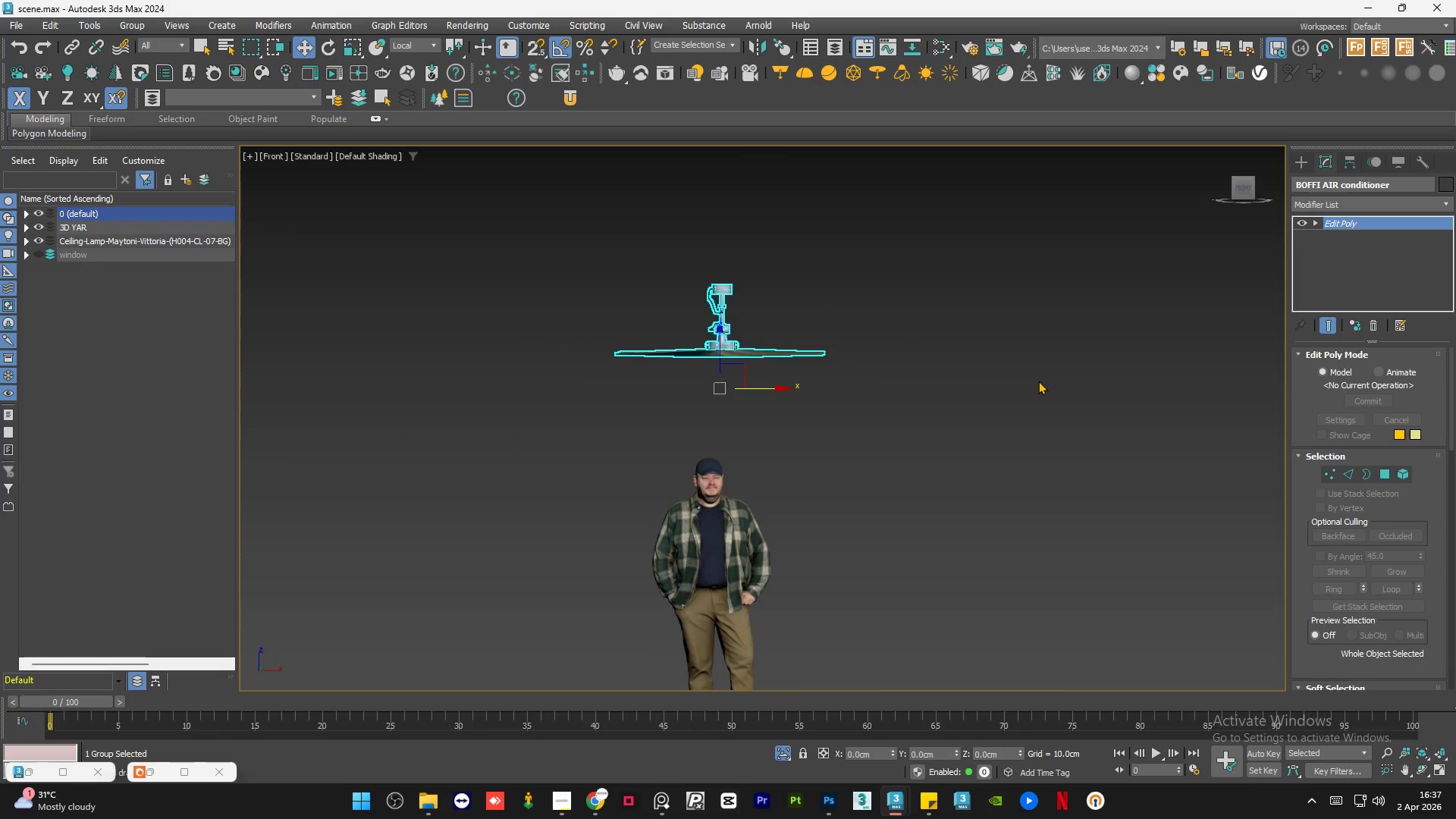 
triple_click([1038, 381])
 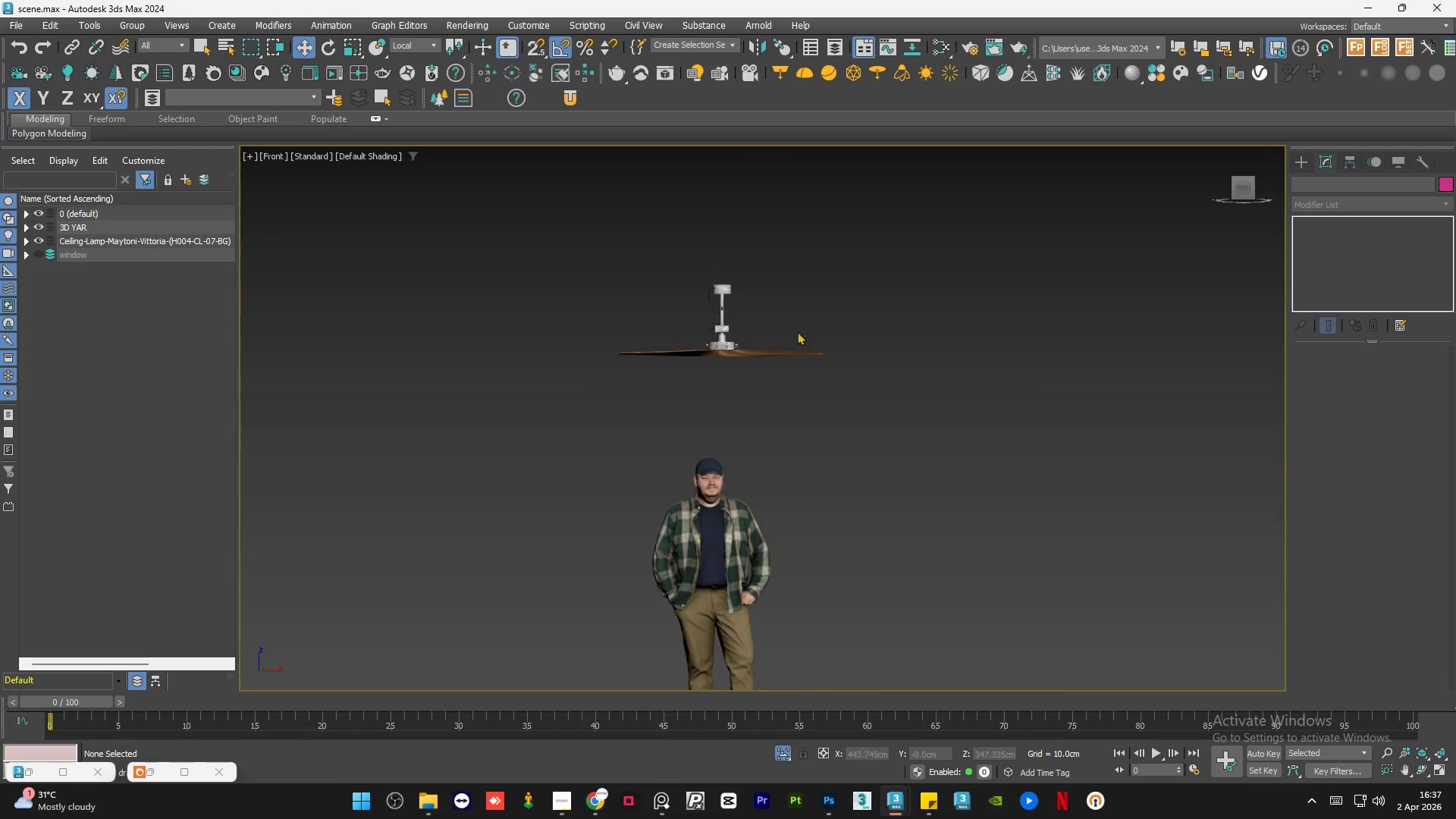 
scroll: coordinate [1062, 397], scroll_direction: up, amount: 7.0
 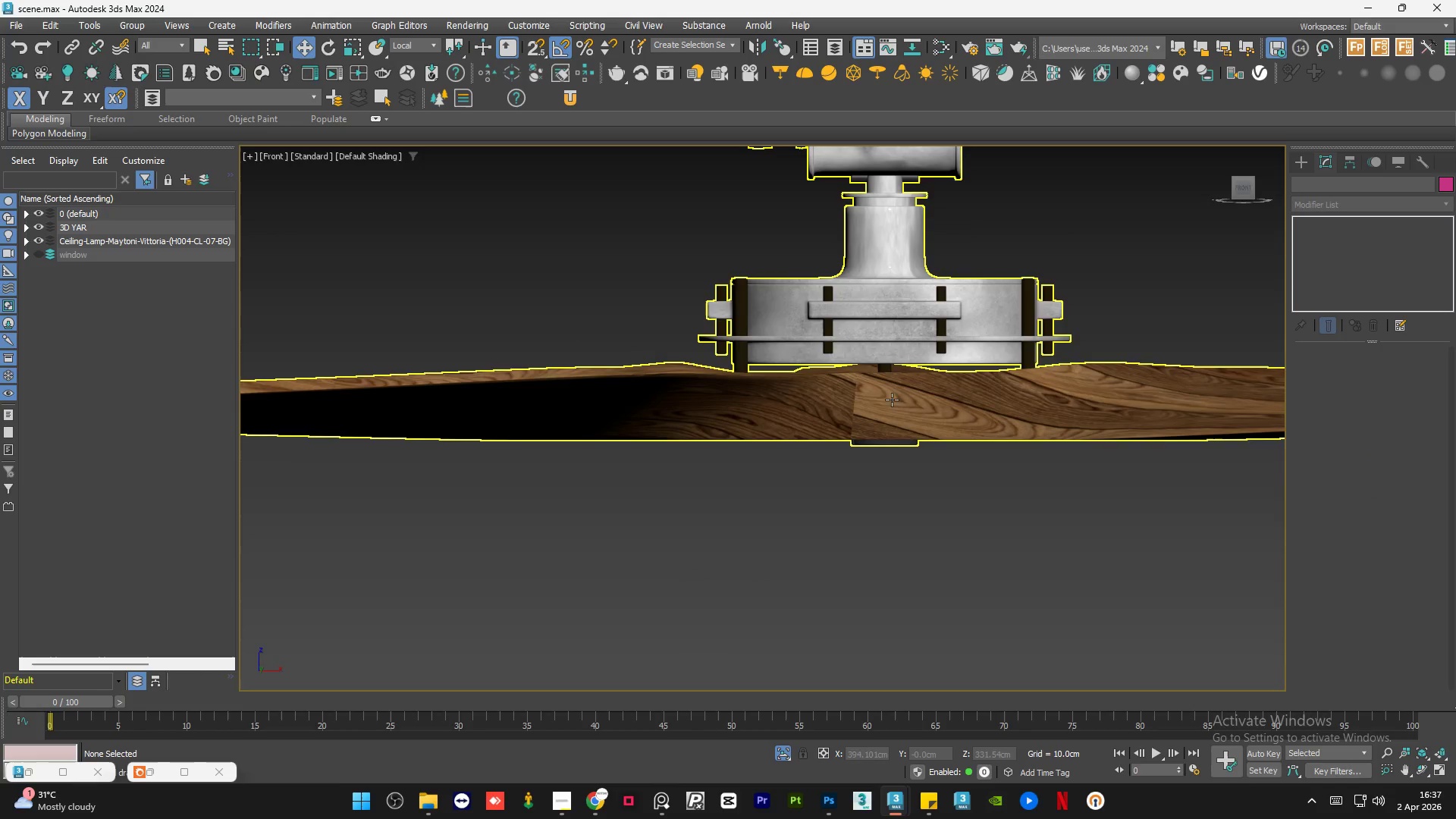 
hold_key(key=AltLeft, duration=0.84)
scroll: coordinate [854, 473], scroll_direction: down, amount: 12.0
 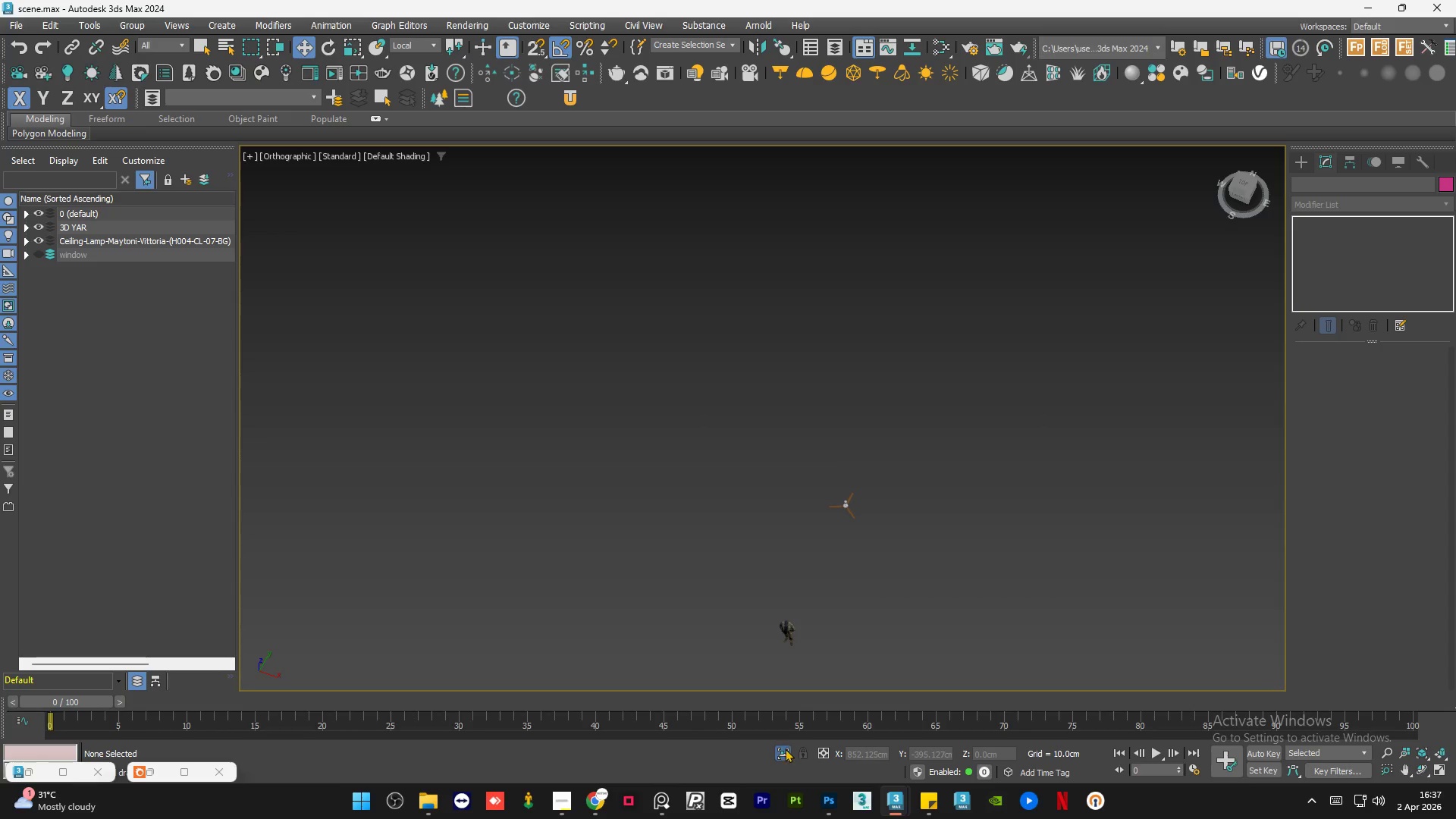 
left_click([785, 748])
 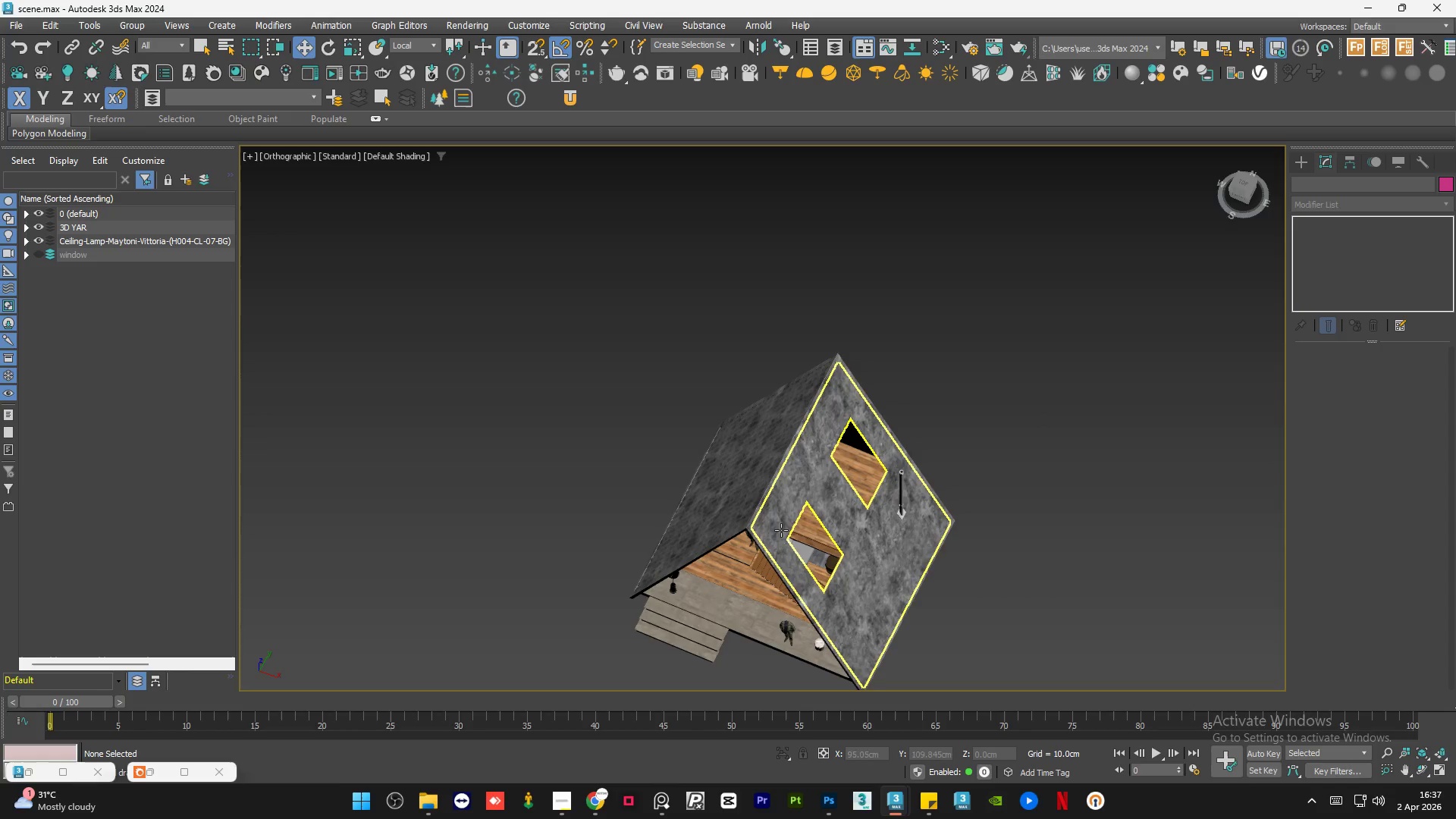 
hold_key(key=AltLeft, duration=1.47)
 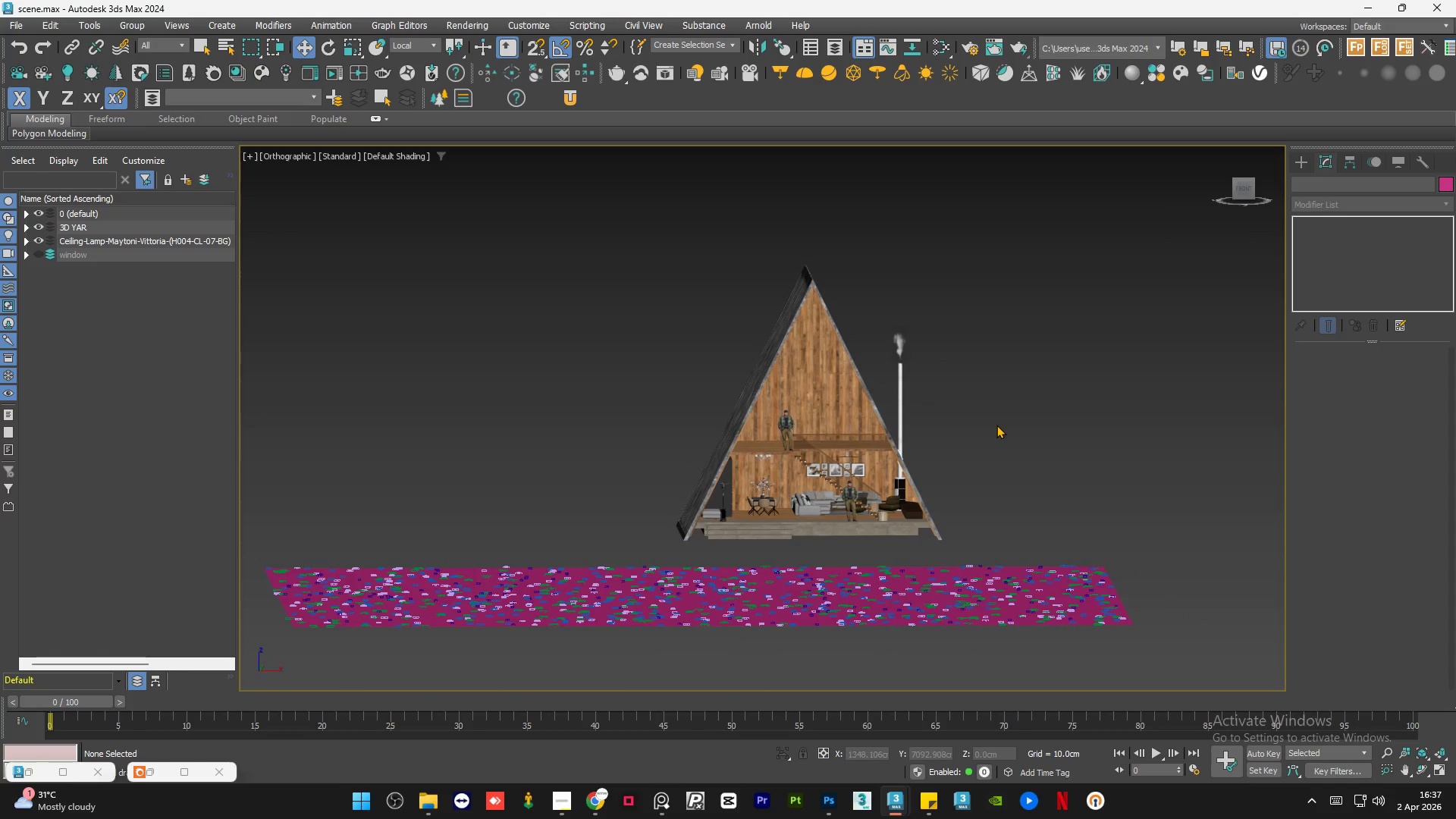 
key(Control+S)
 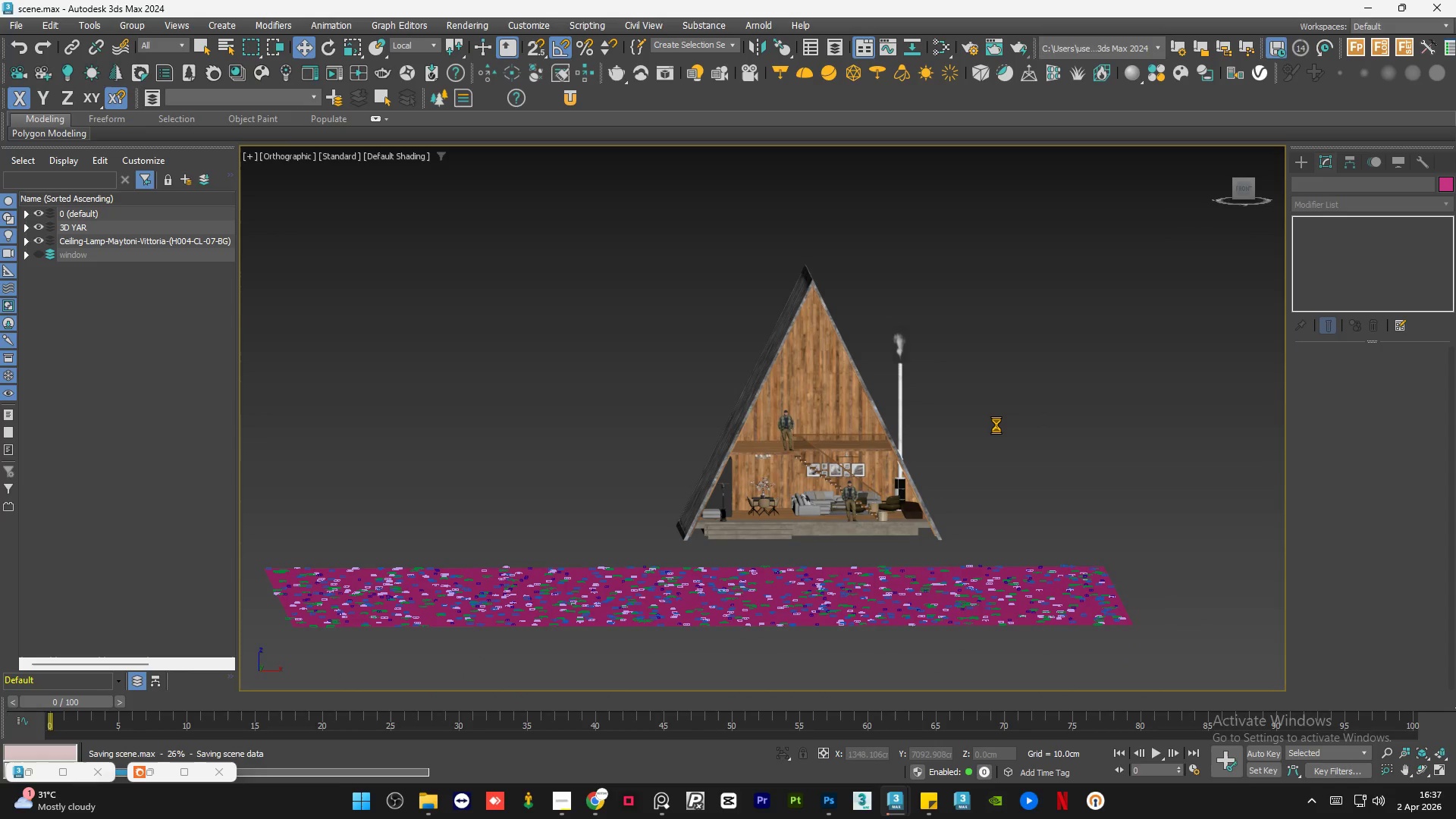 
left_click([996, 425])
 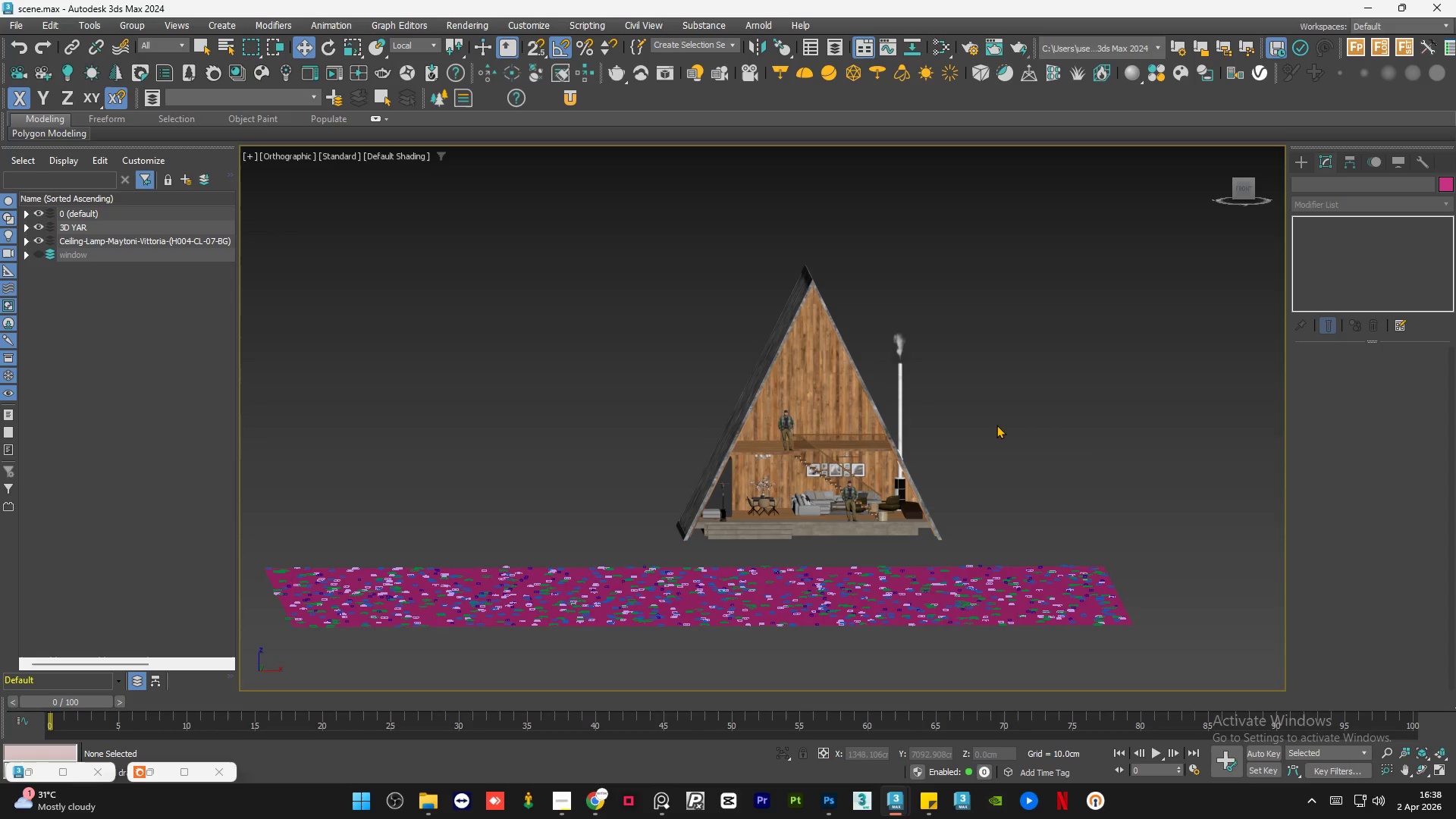 
wait(59.97)
 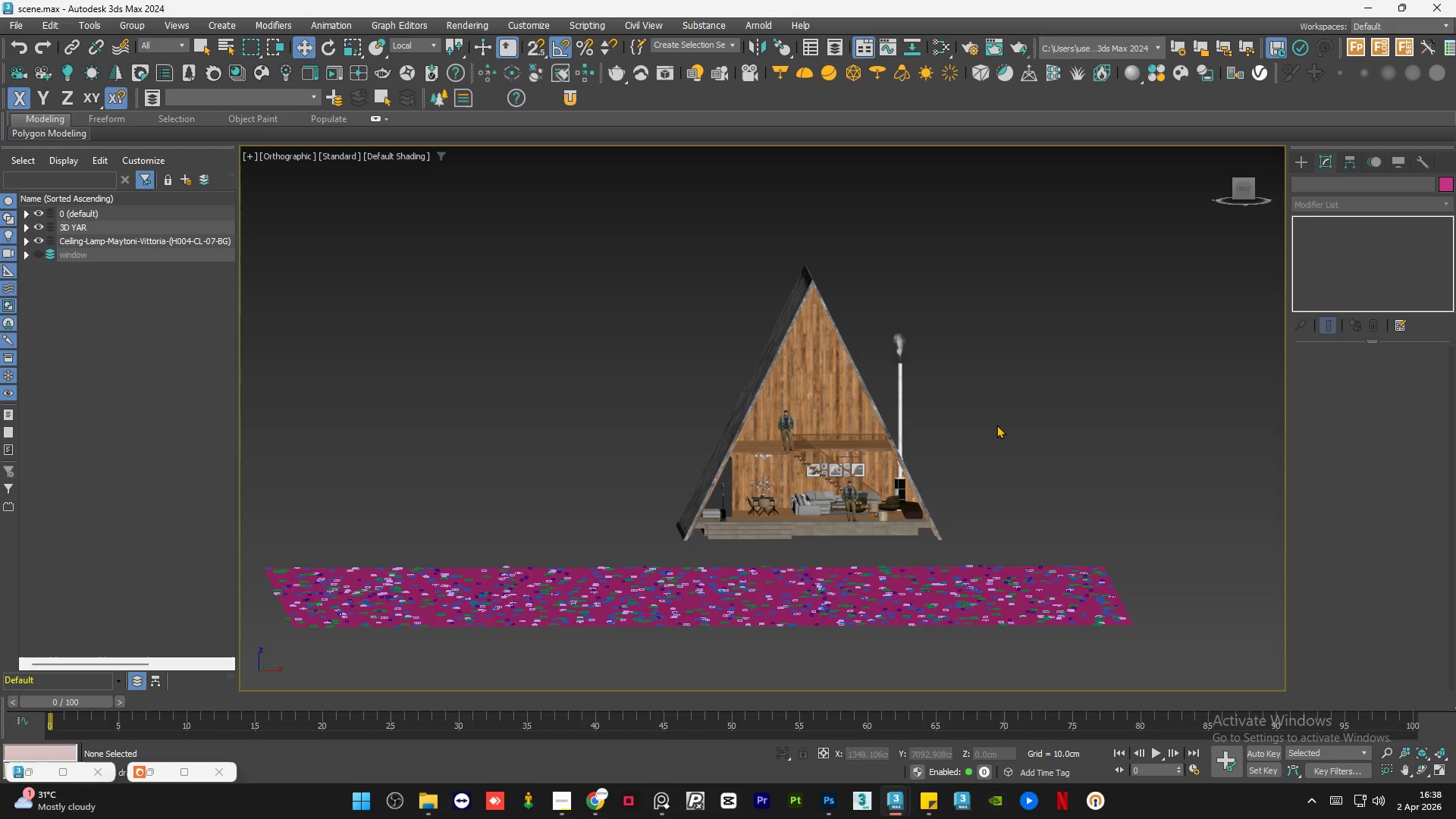 
scroll: coordinate [871, 469], scroll_direction: up, amount: 6.0
 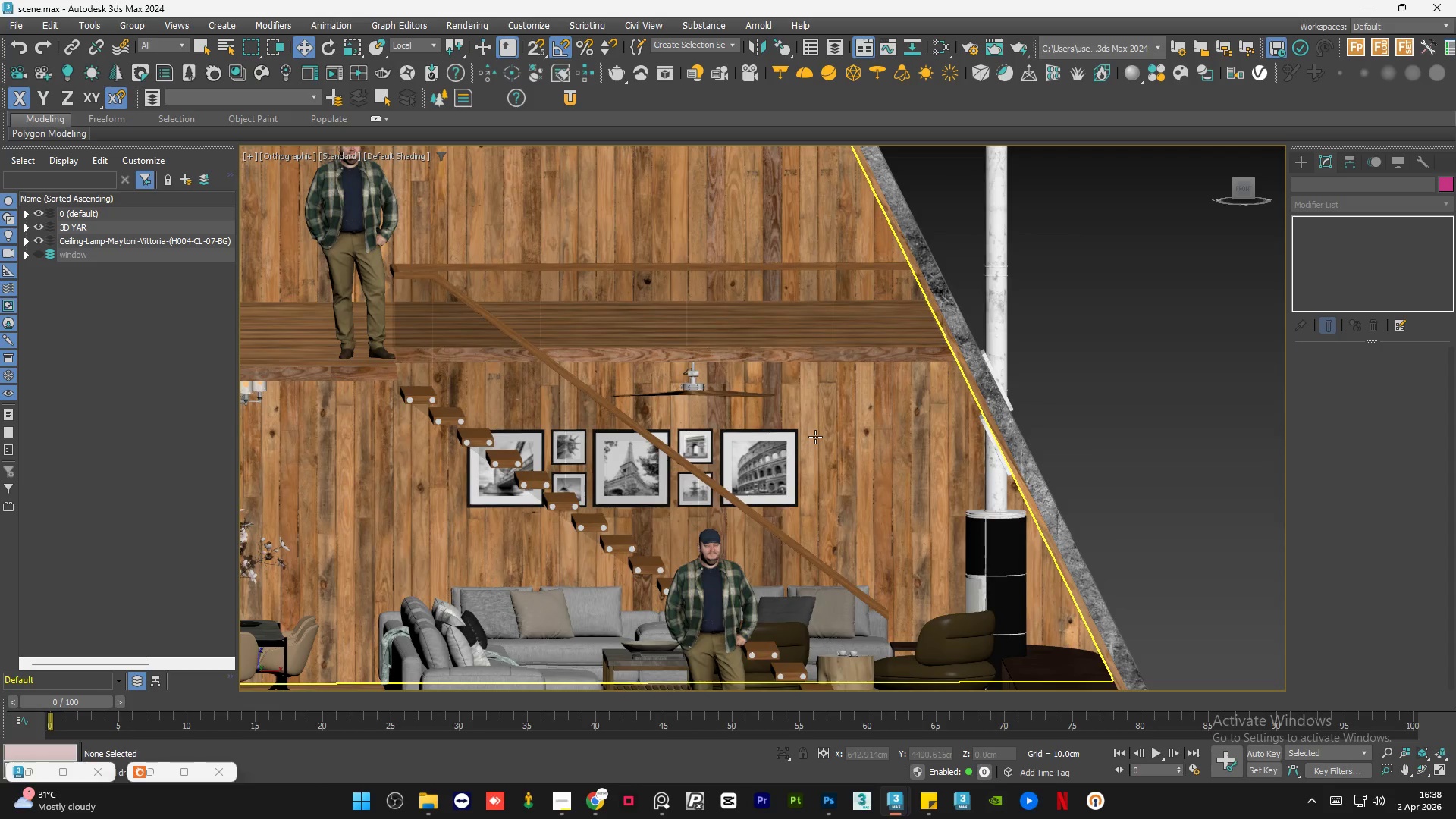 
scroll: coordinate [815, 437], scroll_direction: down, amount: 2.0
 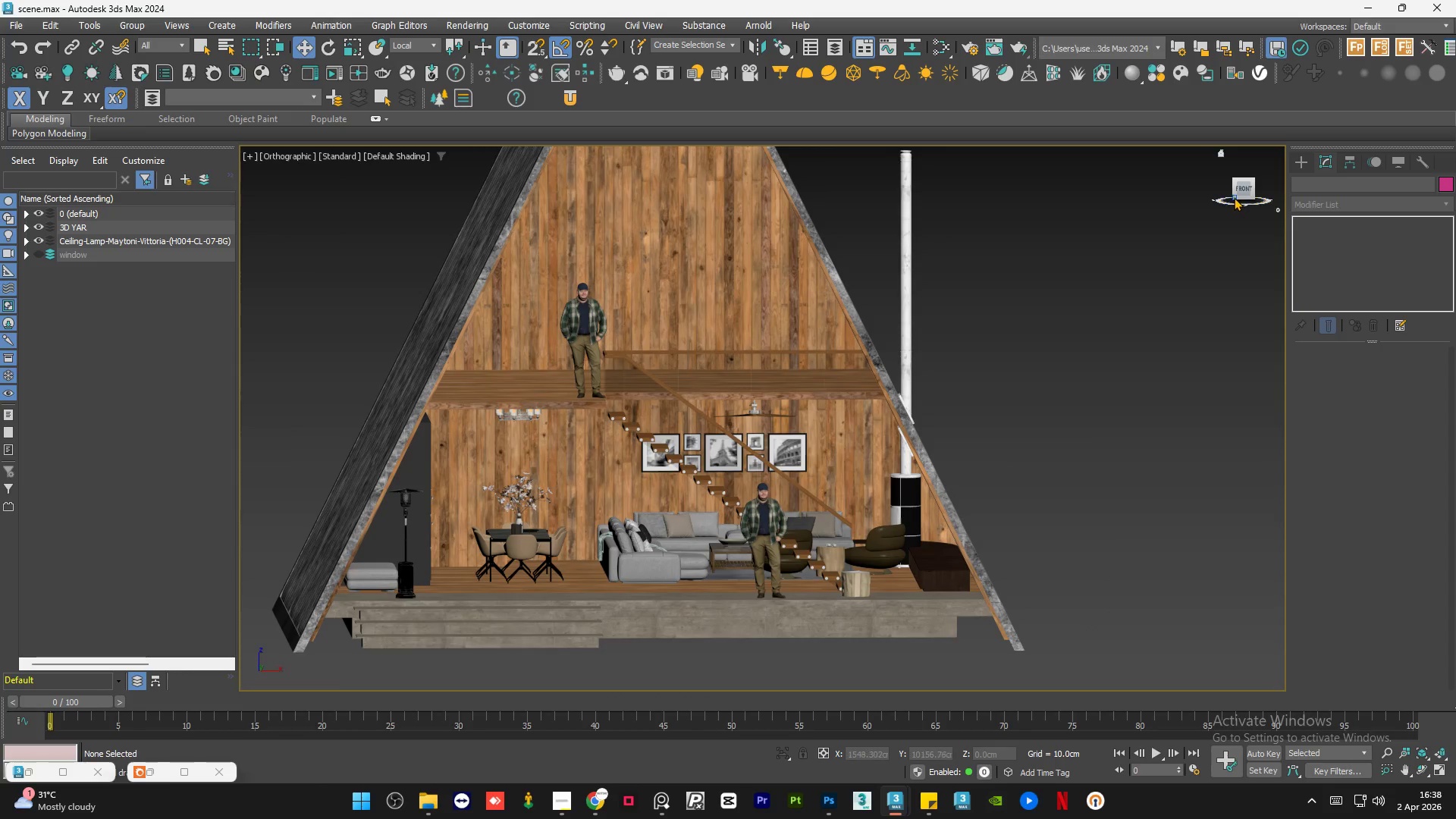 
left_click([1242, 192])
 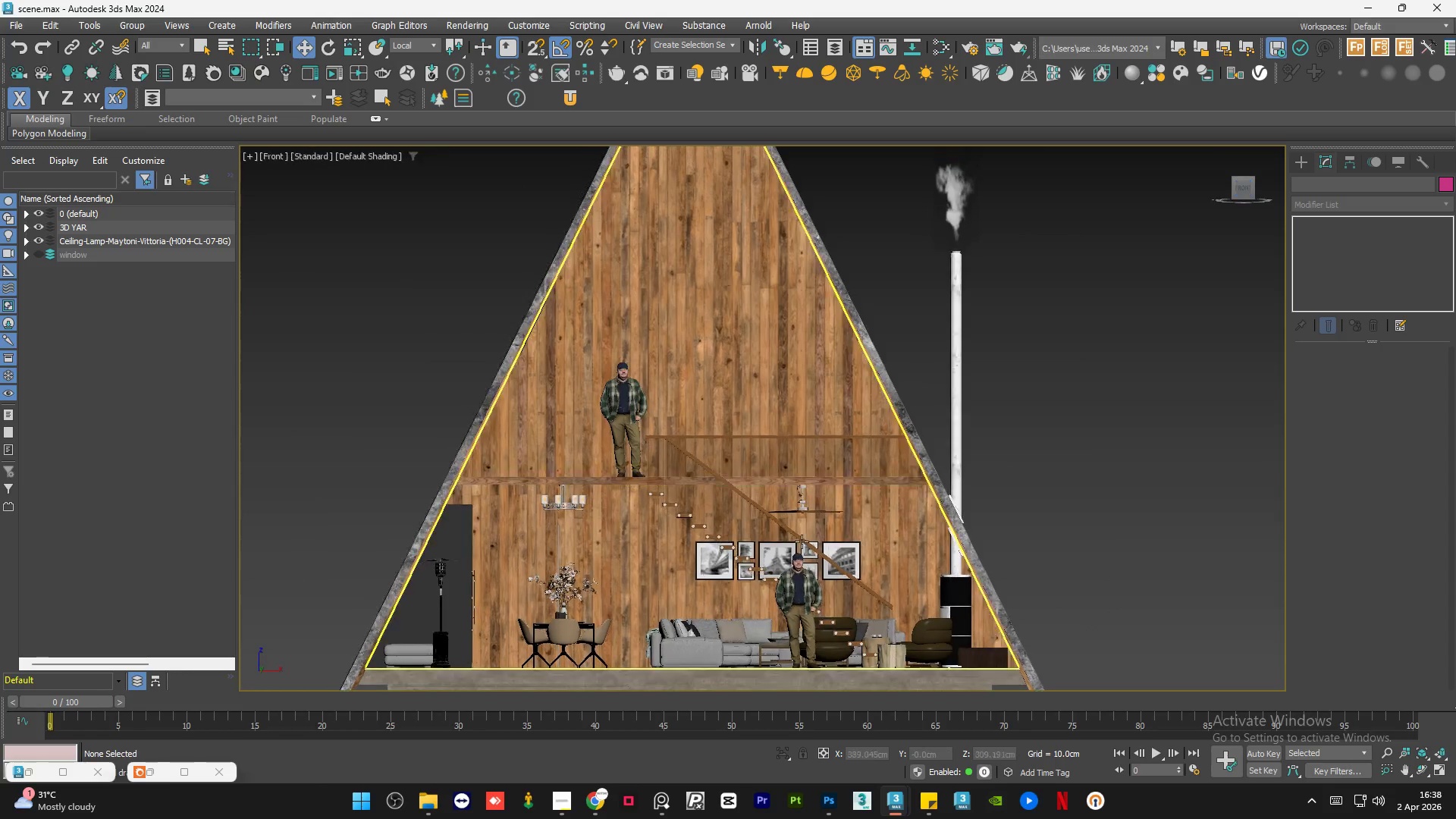 
left_click([852, 522])
 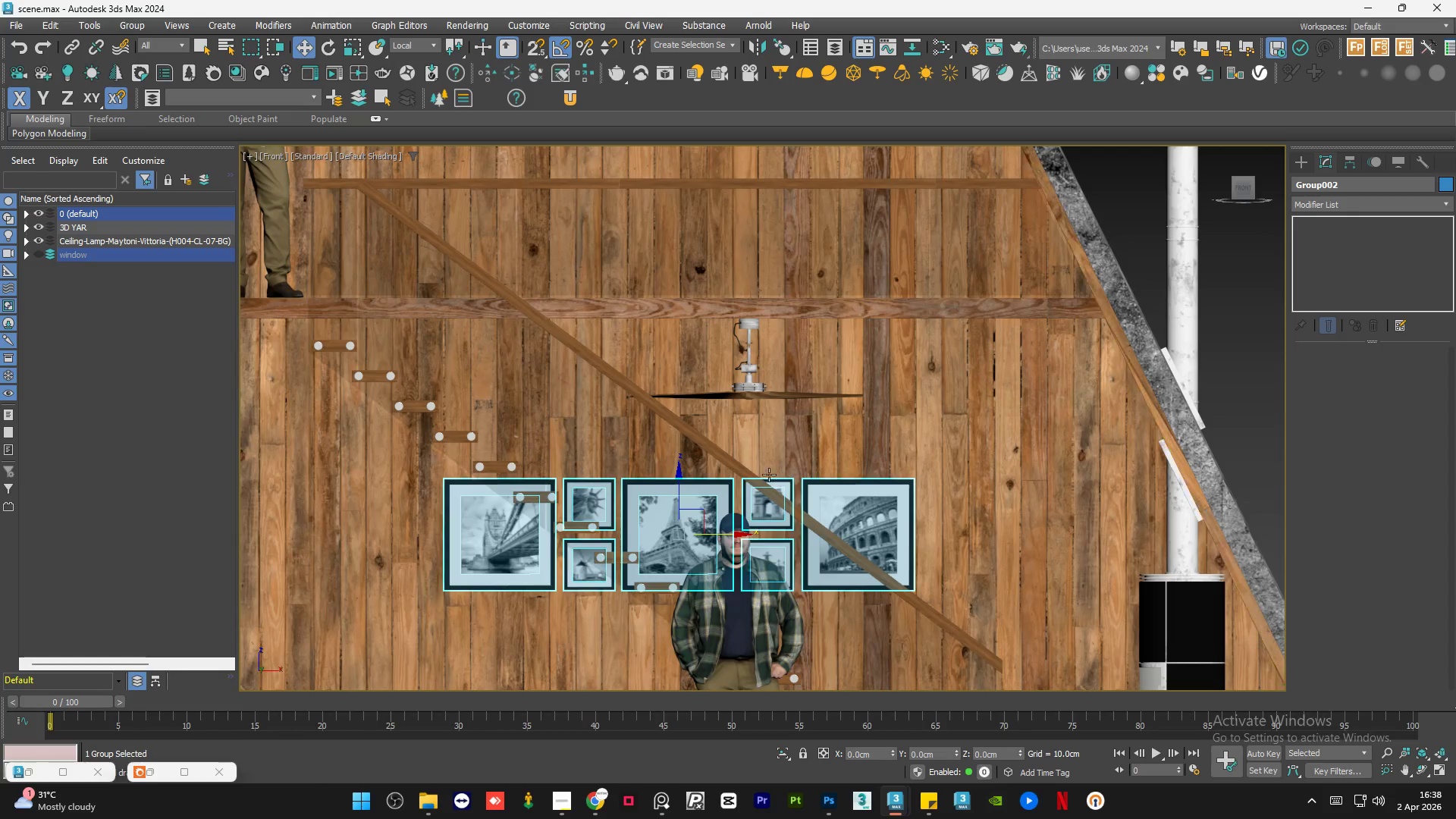 
scroll: coordinate [837, 569], scroll_direction: up, amount: 3.0
 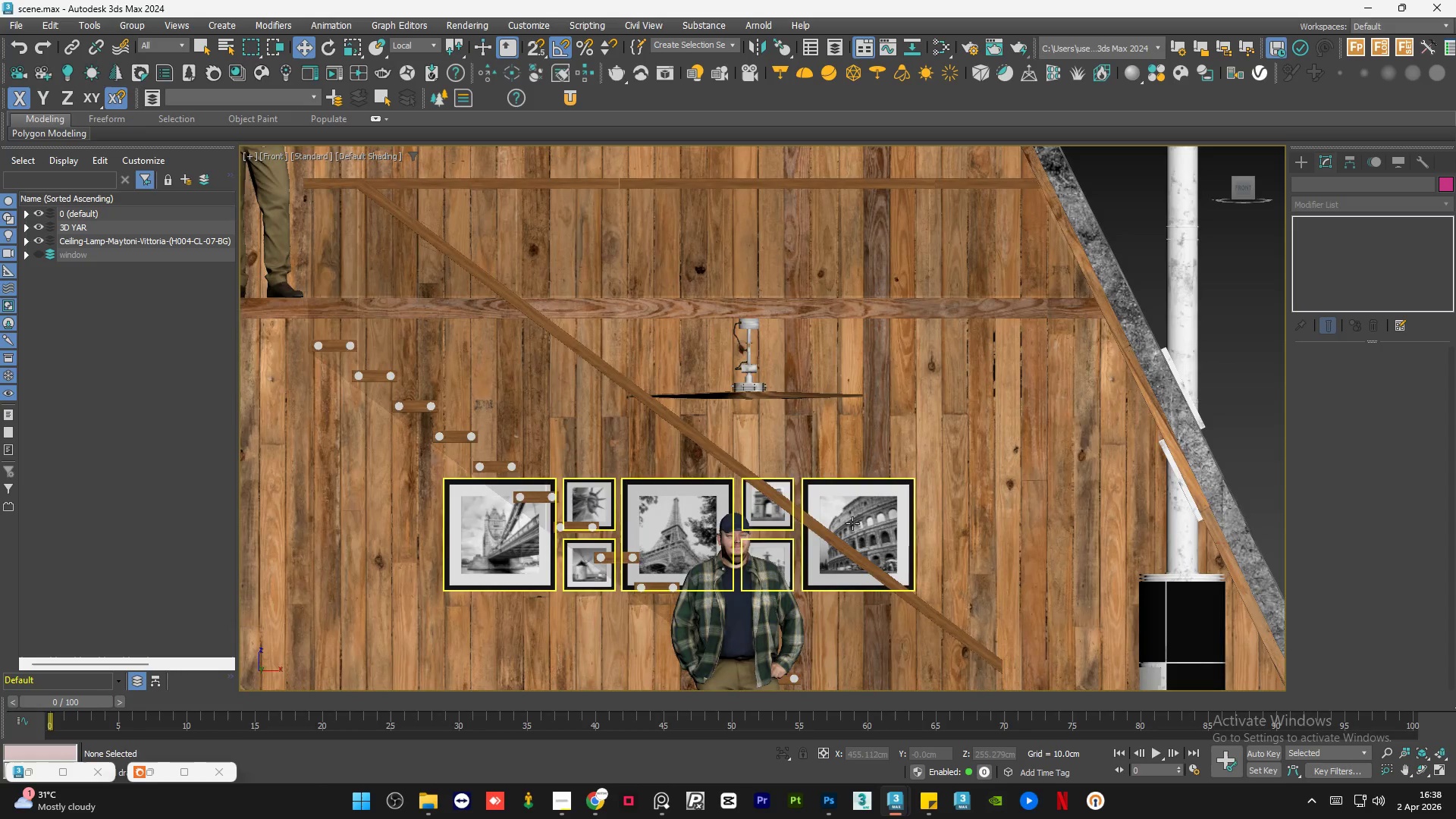 
scroll: coordinate [765, 475], scroll_direction: down, amount: 1.0
 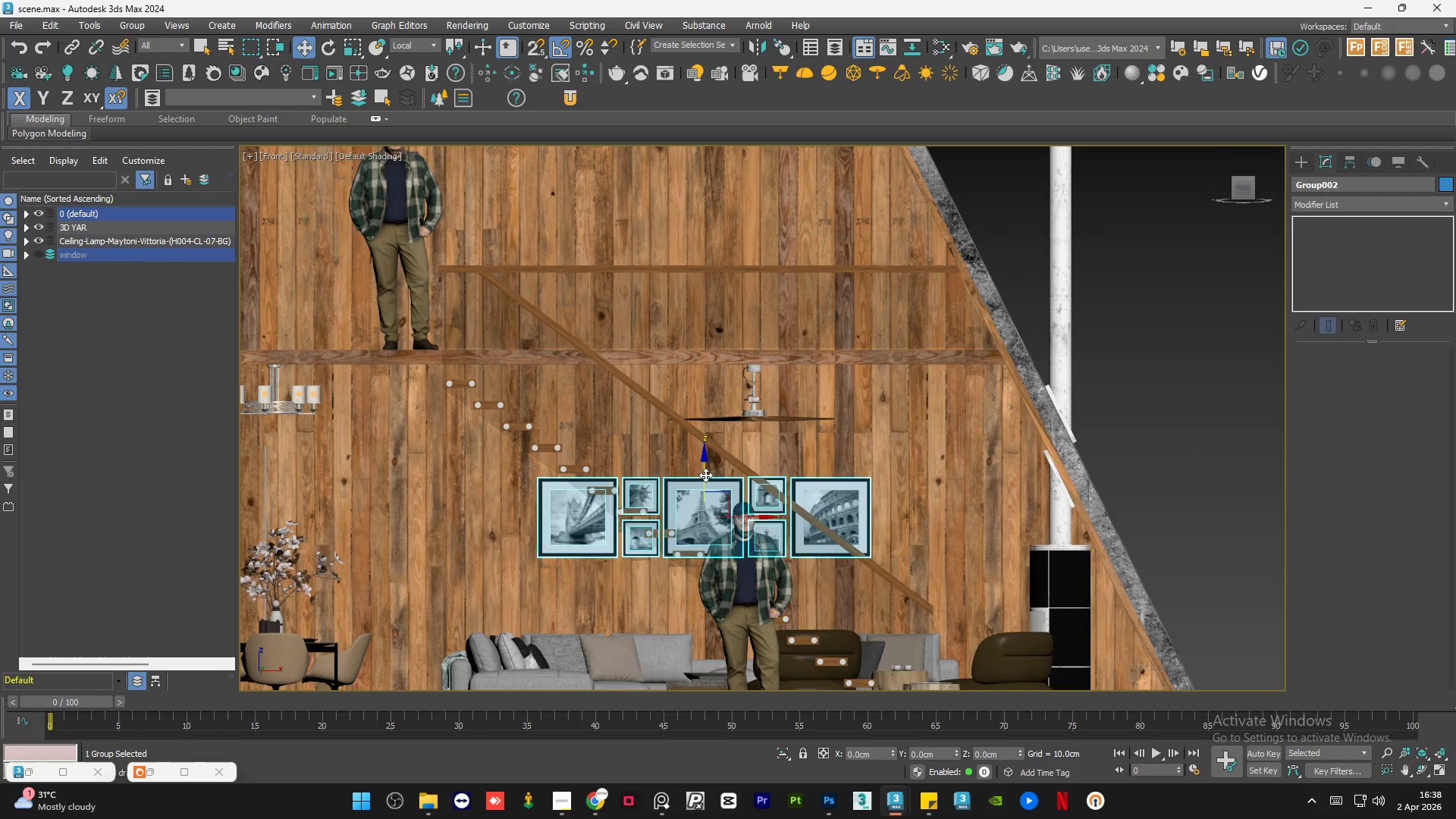 
left_click_drag(start_coordinate=[704, 474], to_coordinate=[712, 450])
 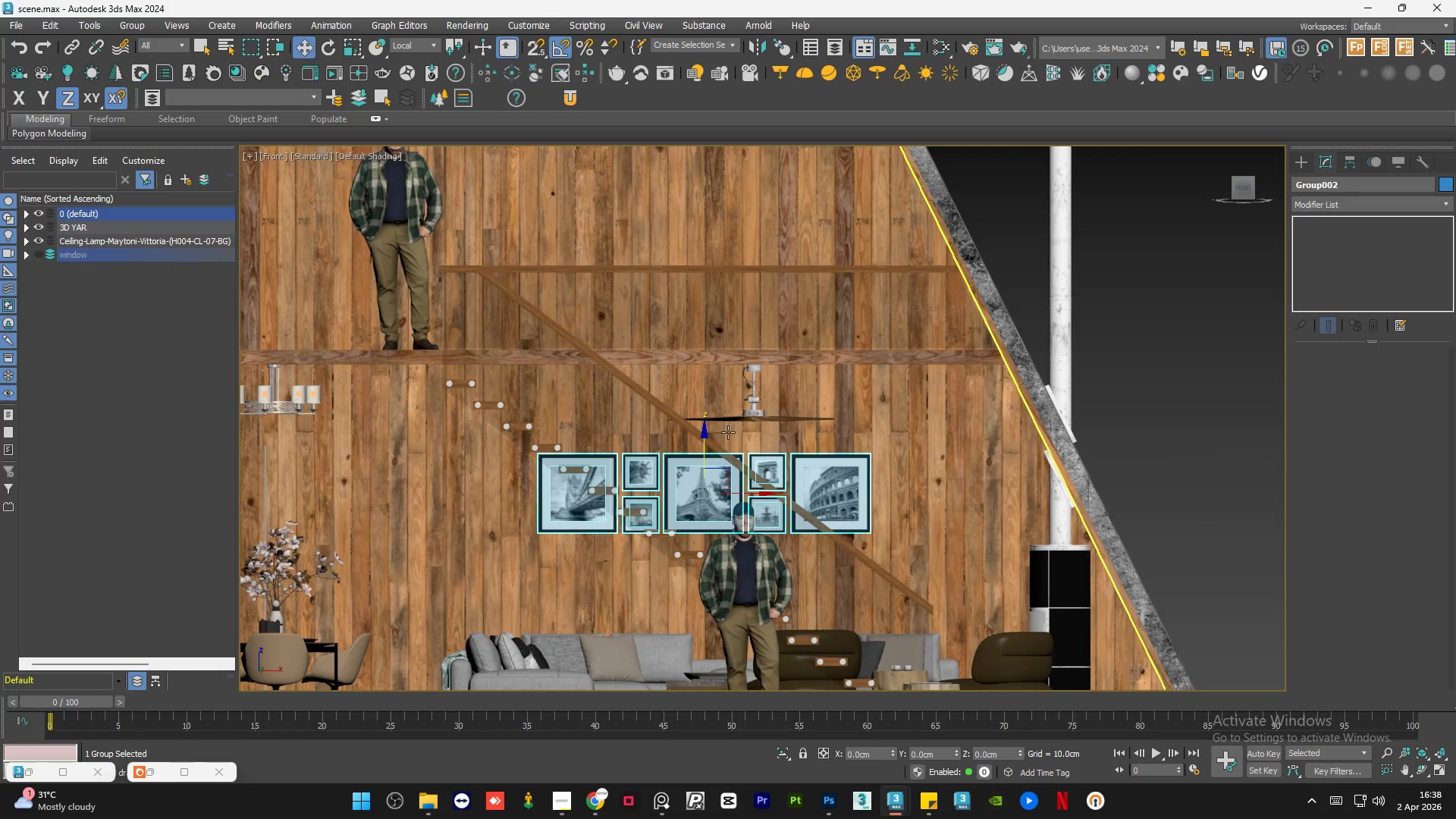 
scroll: coordinate [729, 432], scroll_direction: down, amount: 2.0
 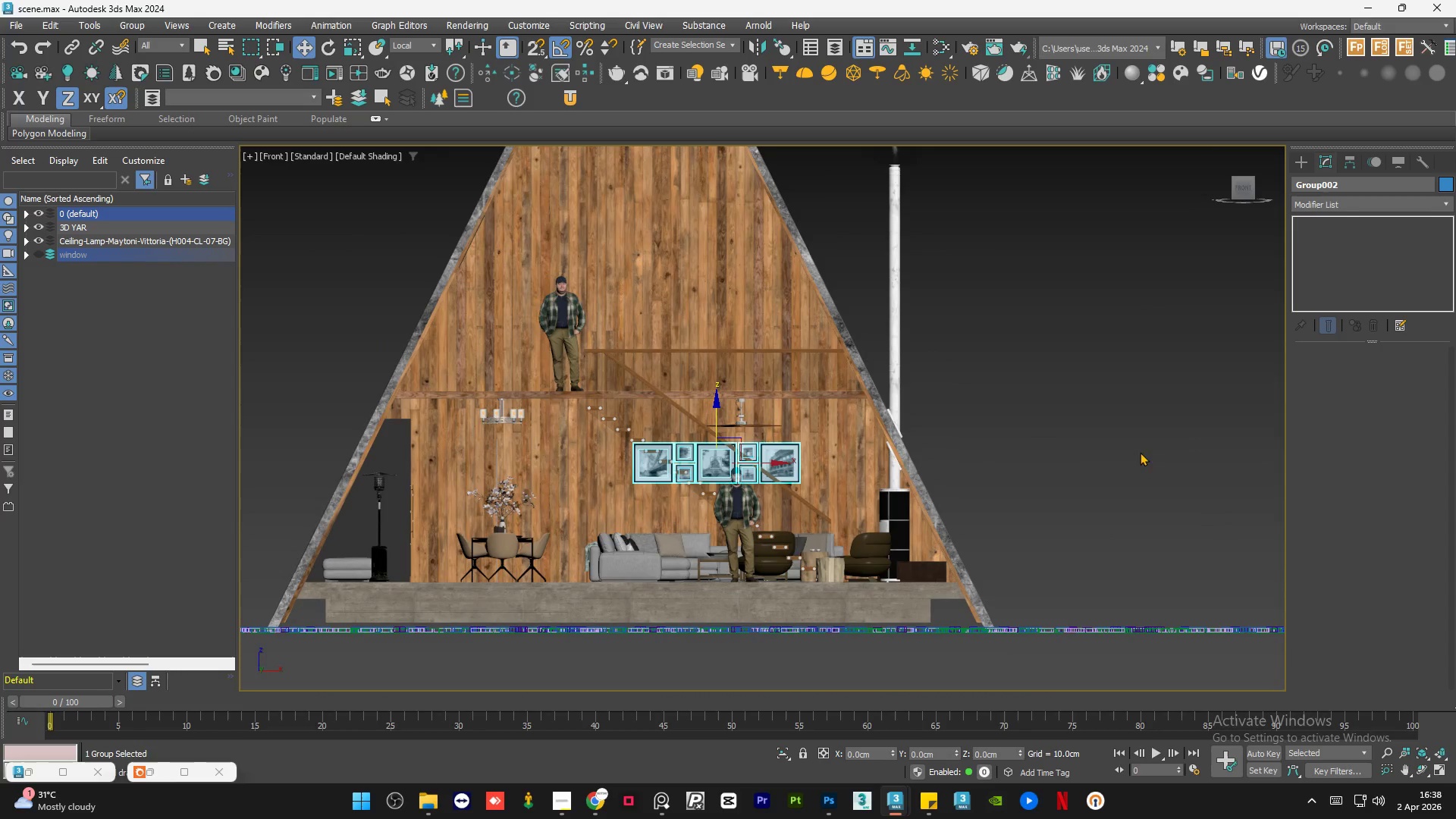 
left_click([1018, 452])
 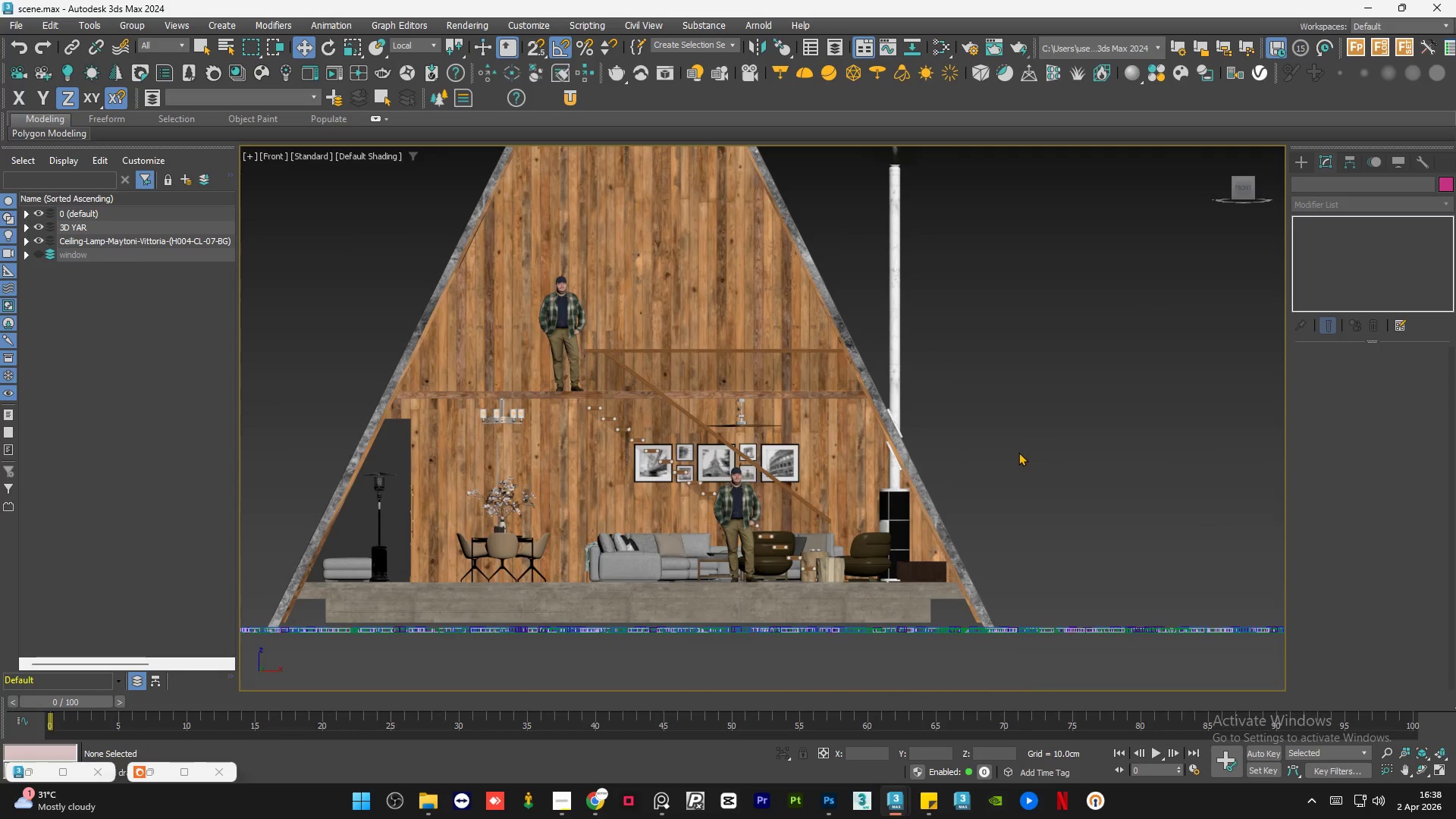 
key(Control+S)
 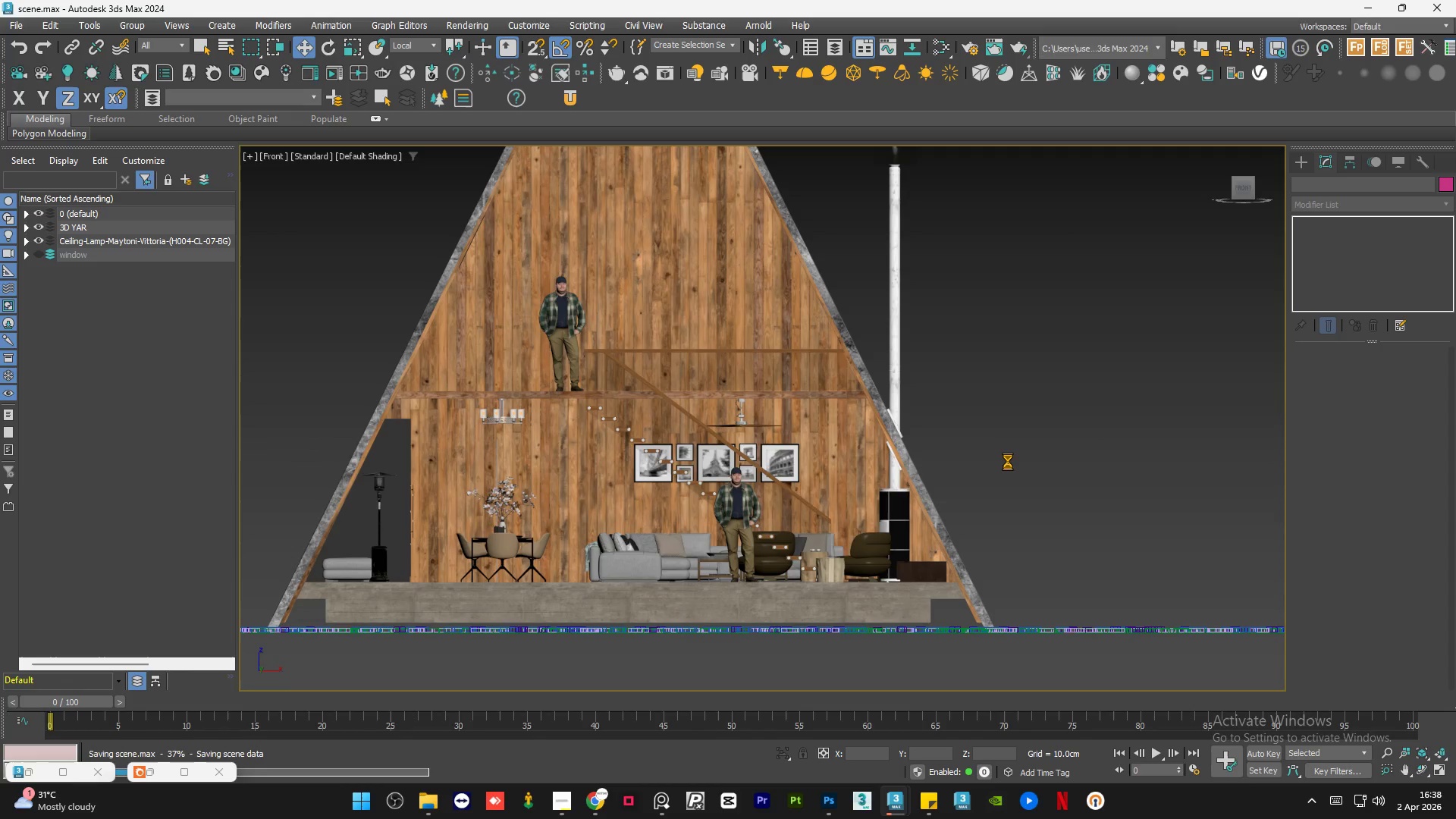 
scroll: coordinate [1006, 463], scroll_direction: down, amount: 1.0
 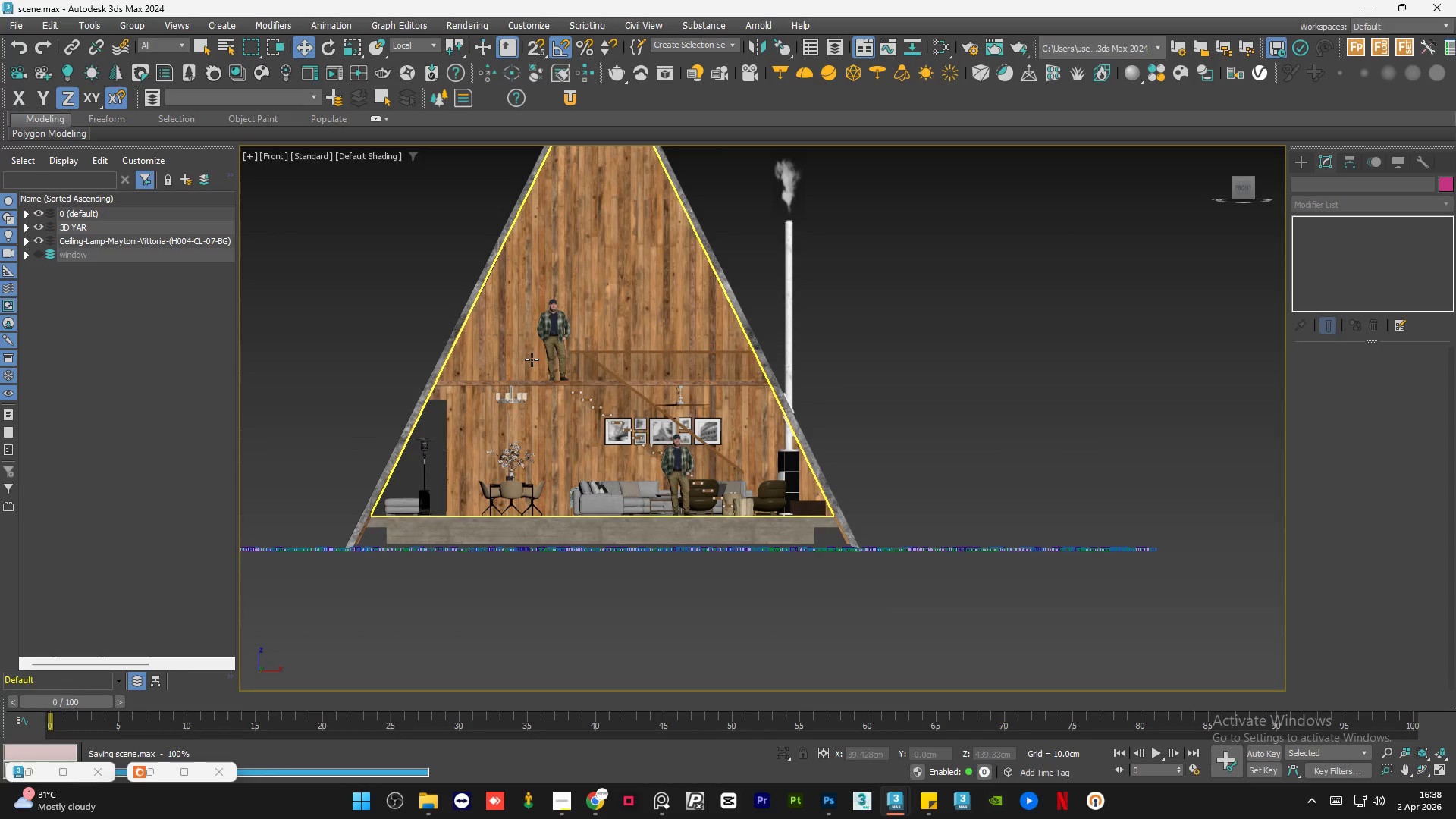 
scroll: coordinate [485, 276], scroll_direction: up, amount: 7.0
 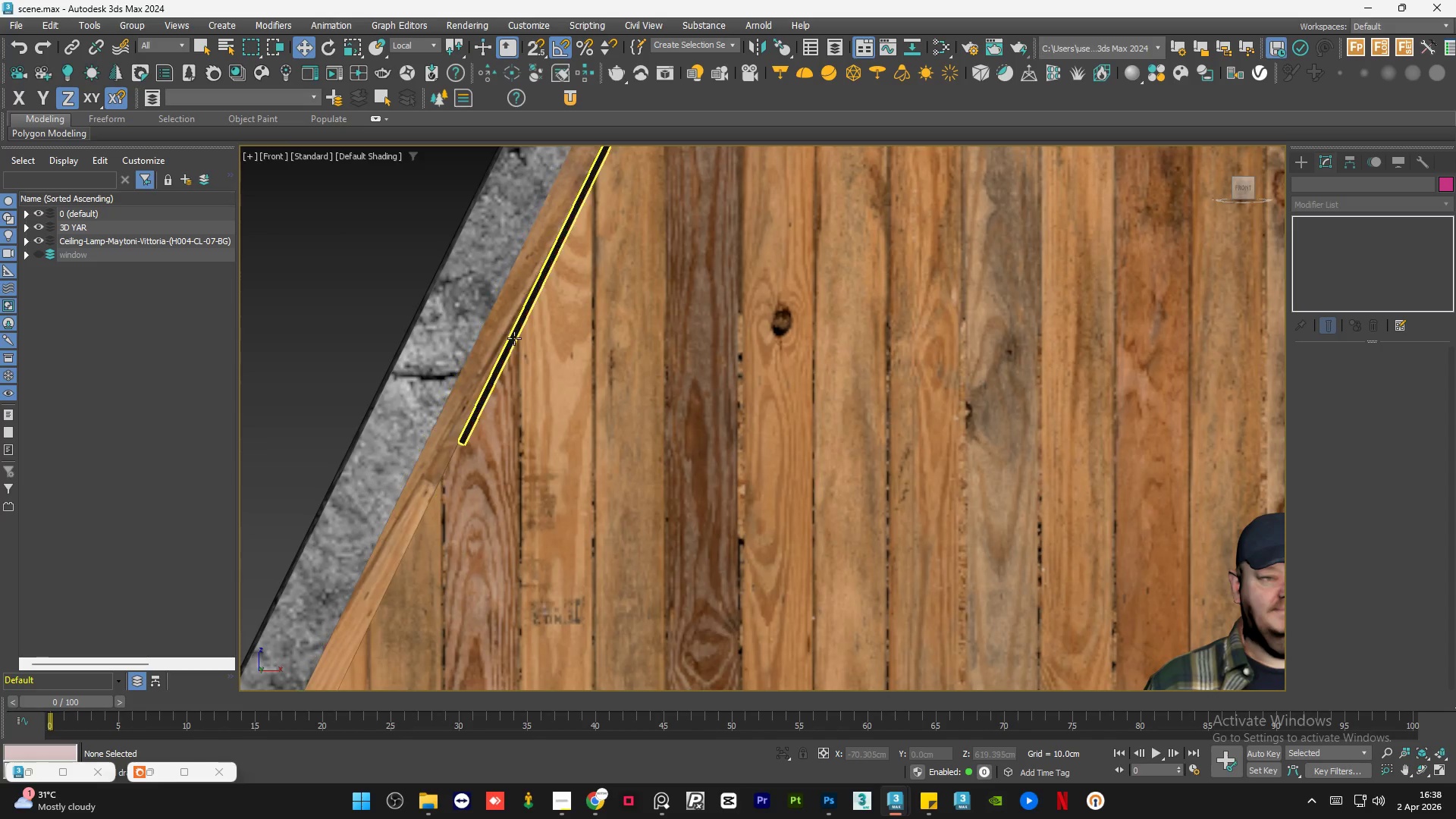 
left_click([514, 338])
 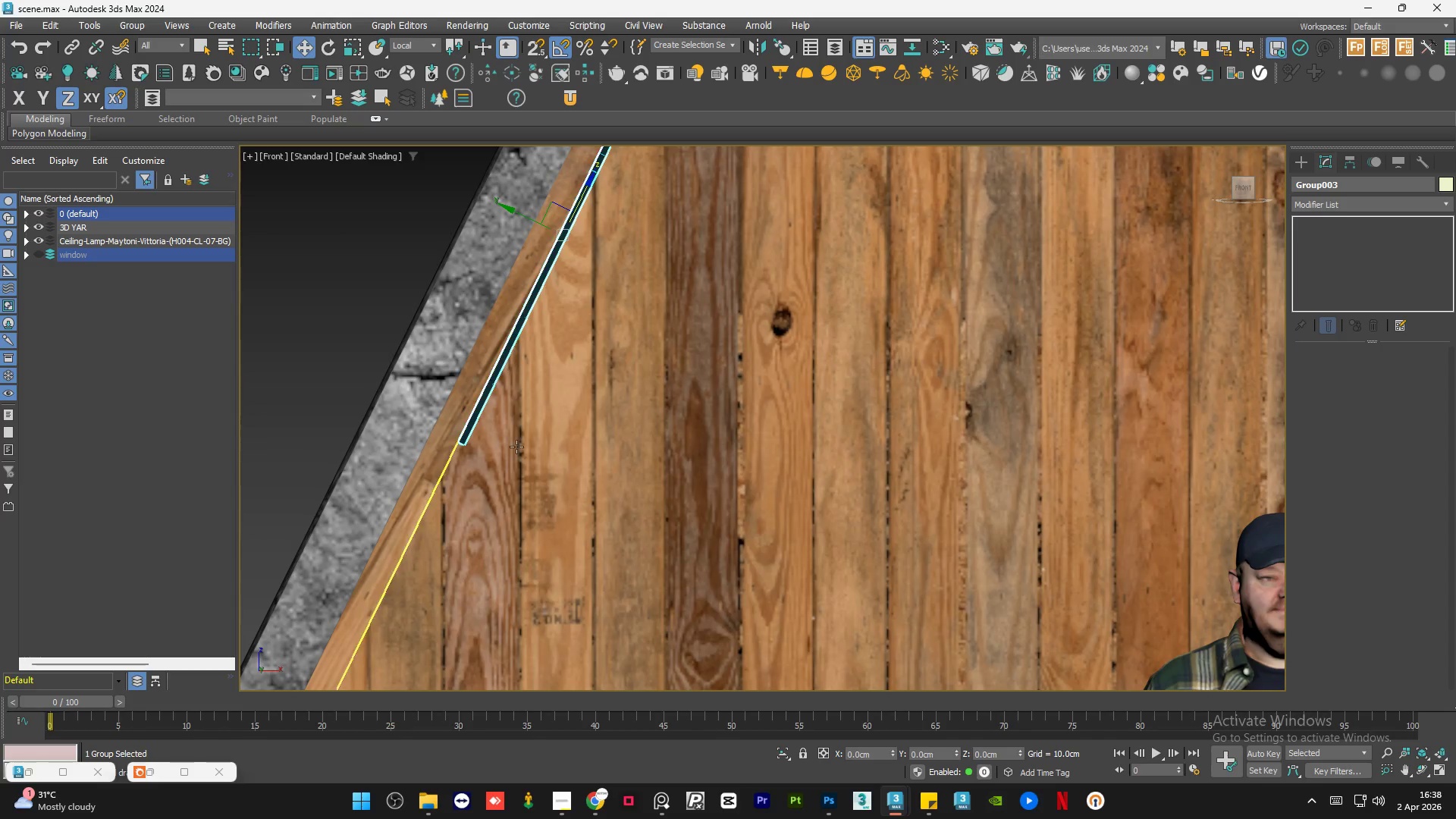 
scroll: coordinate [518, 456], scroll_direction: down, amount: 4.0
 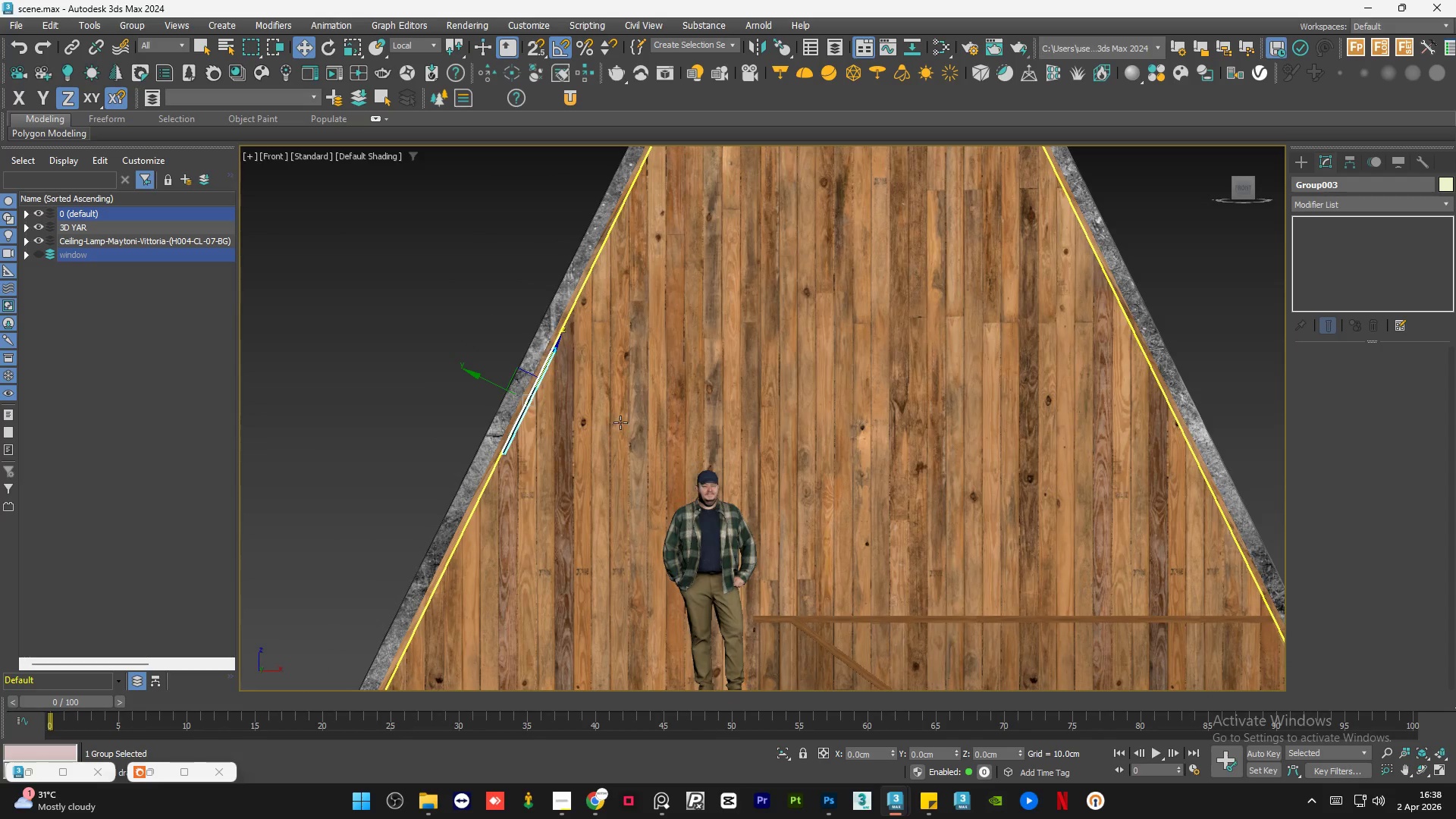 
hold_key(key=AltLeft, duration=1.53)
 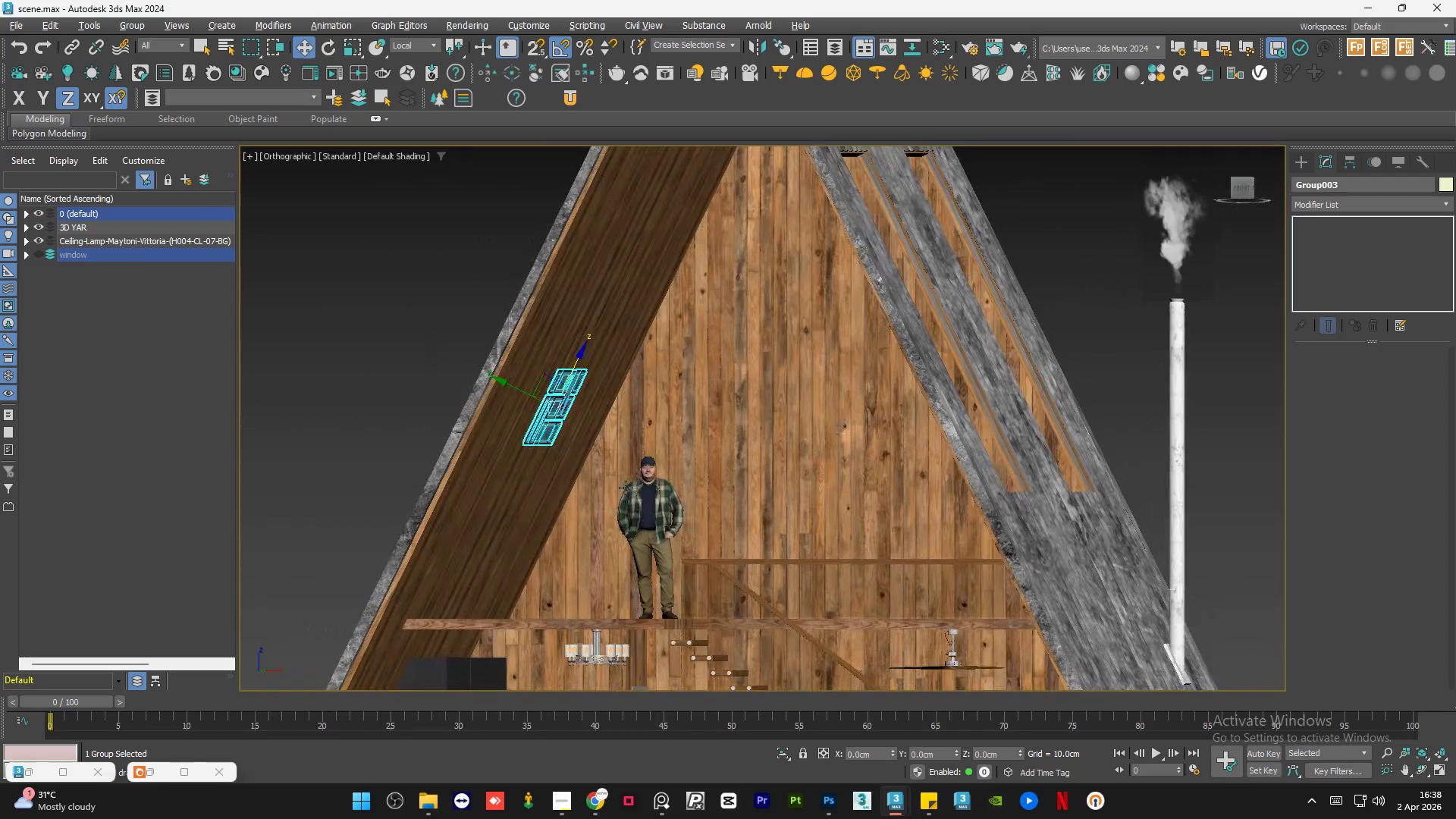 
scroll: coordinate [620, 422], scroll_direction: down, amount: 1.0
 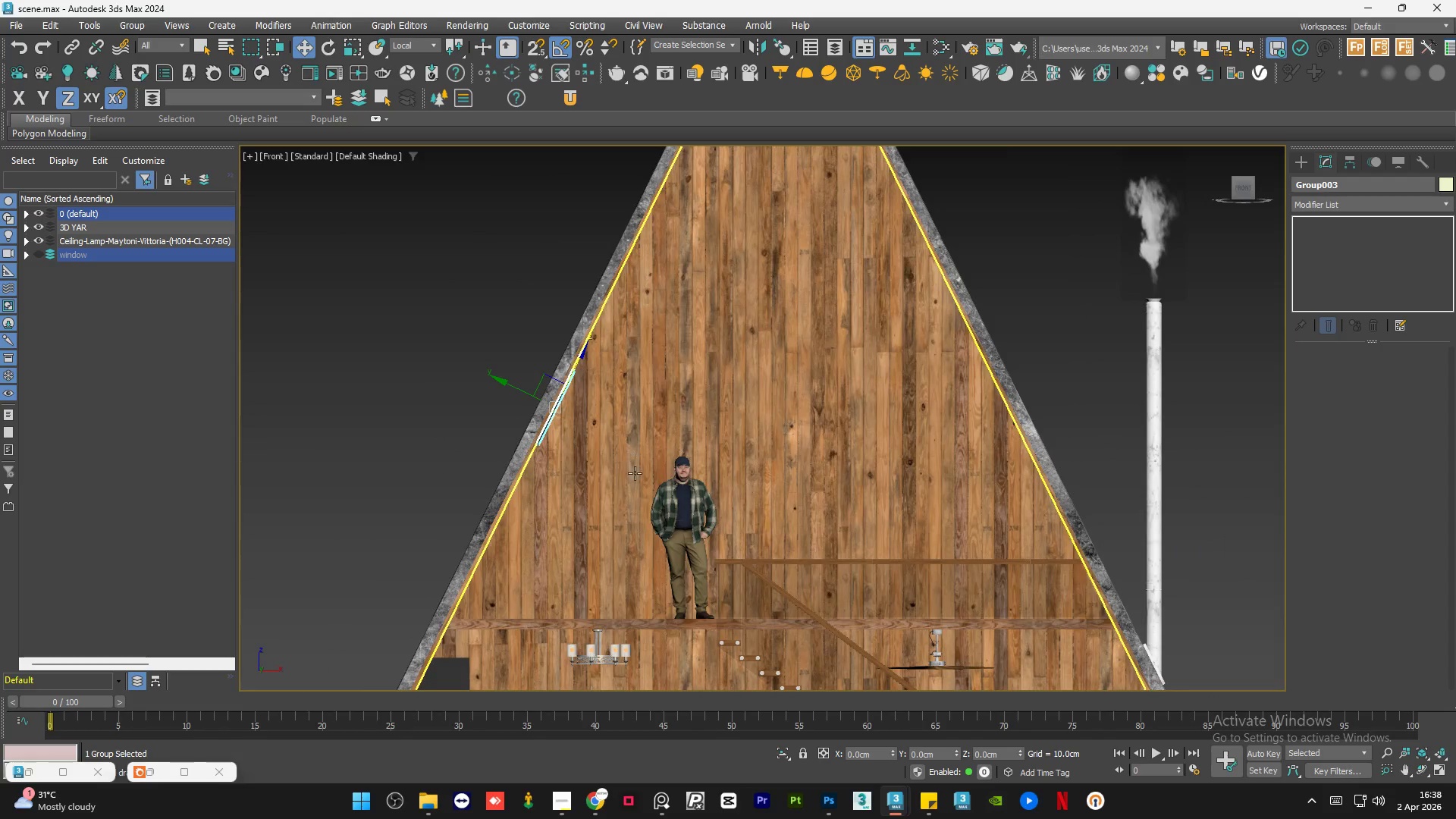 
hold_key(key=AltLeft, duration=0.72)
 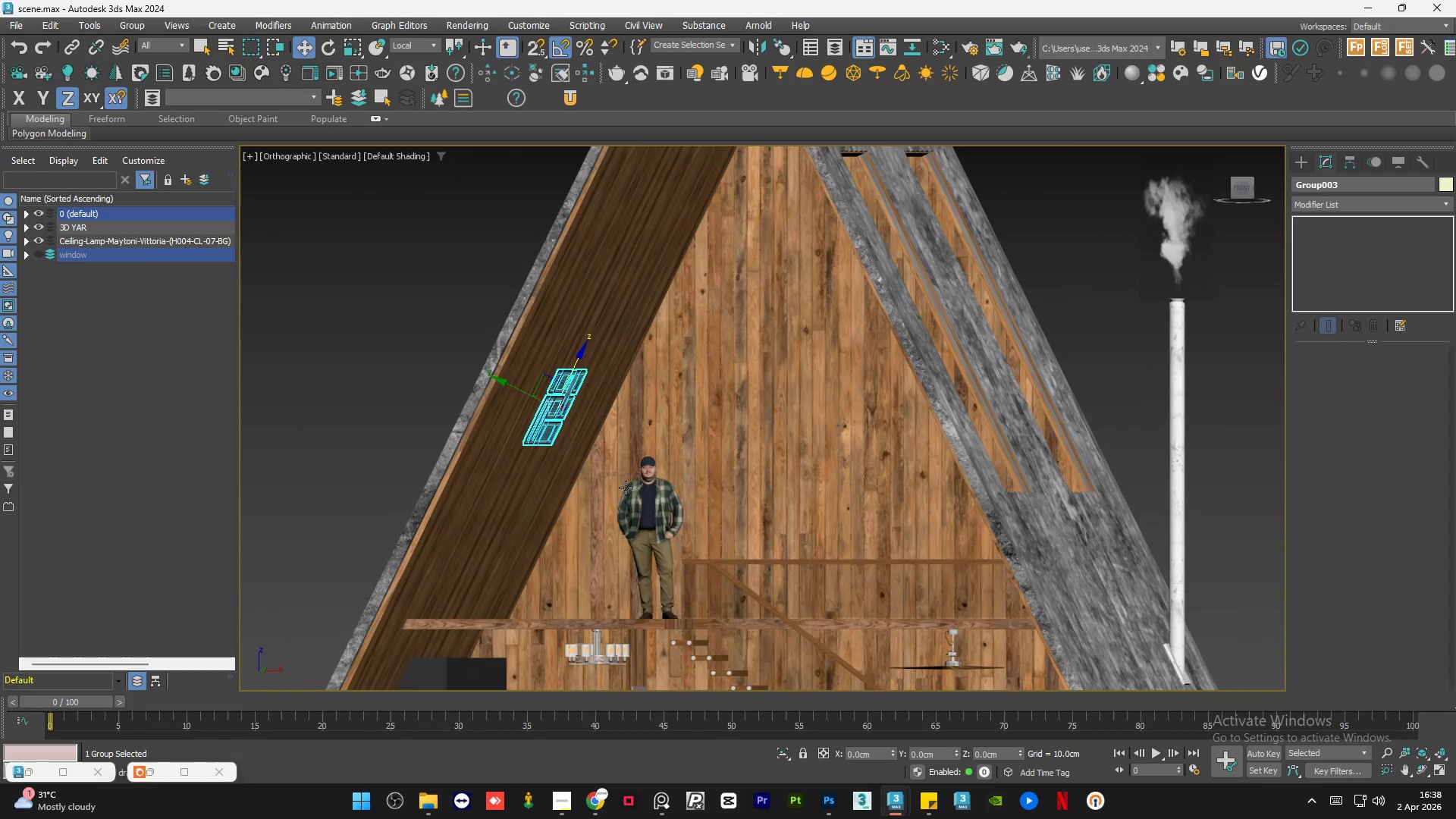 
hold_key(key=AltLeft, duration=0.36)
 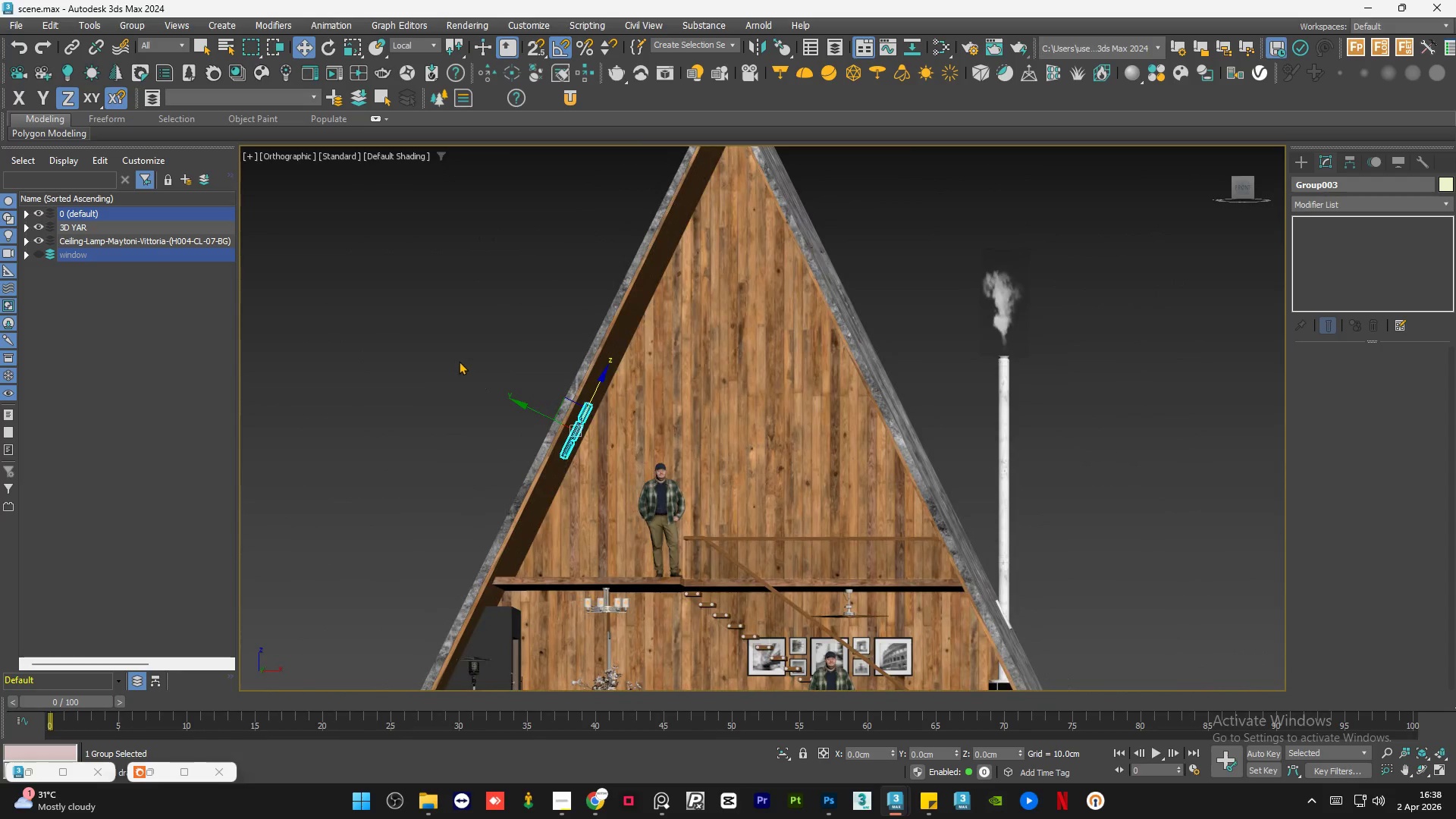 
scroll: coordinate [626, 488], scroll_direction: down, amount: 1.0
 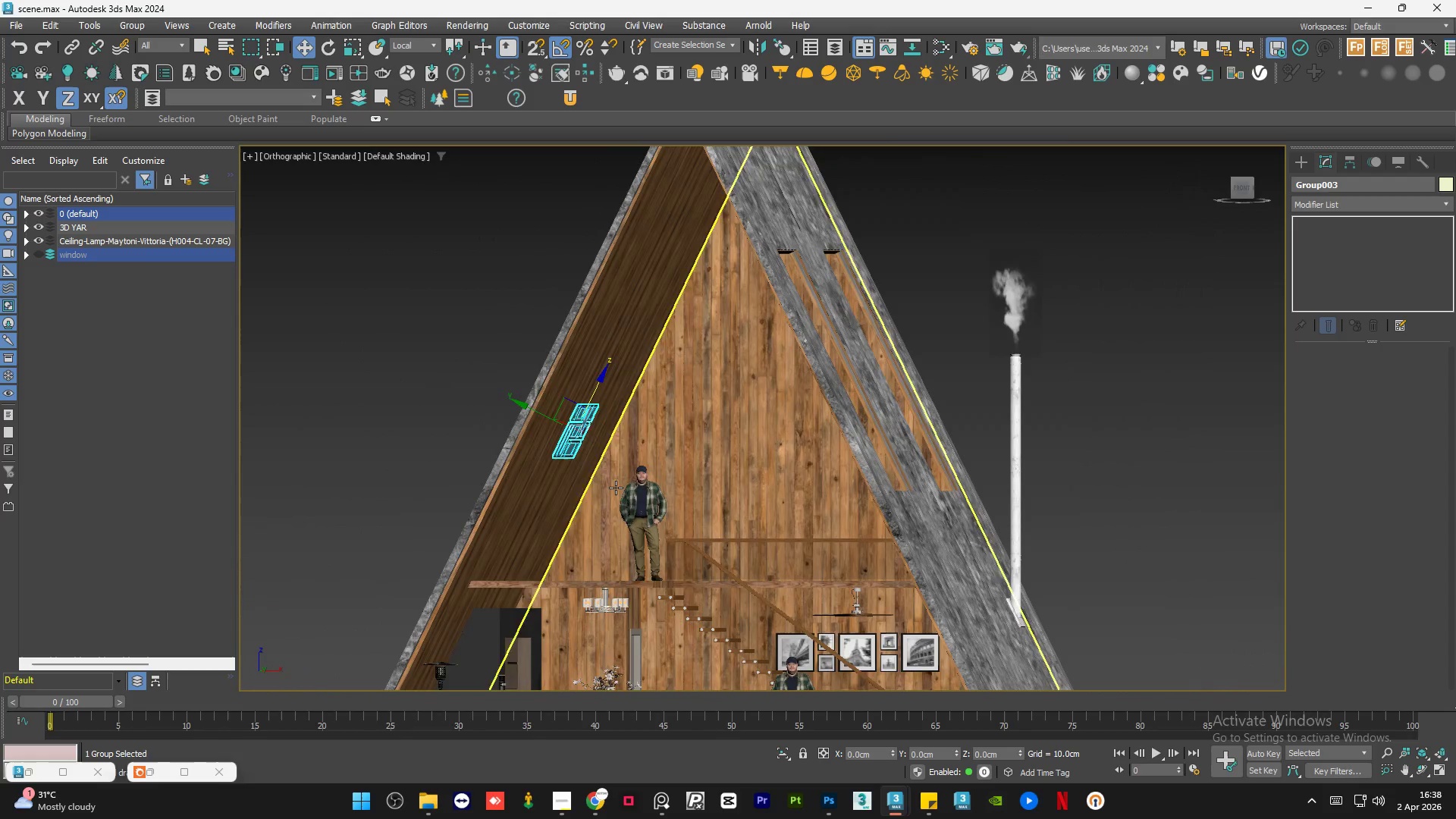 
left_click([459, 361])
 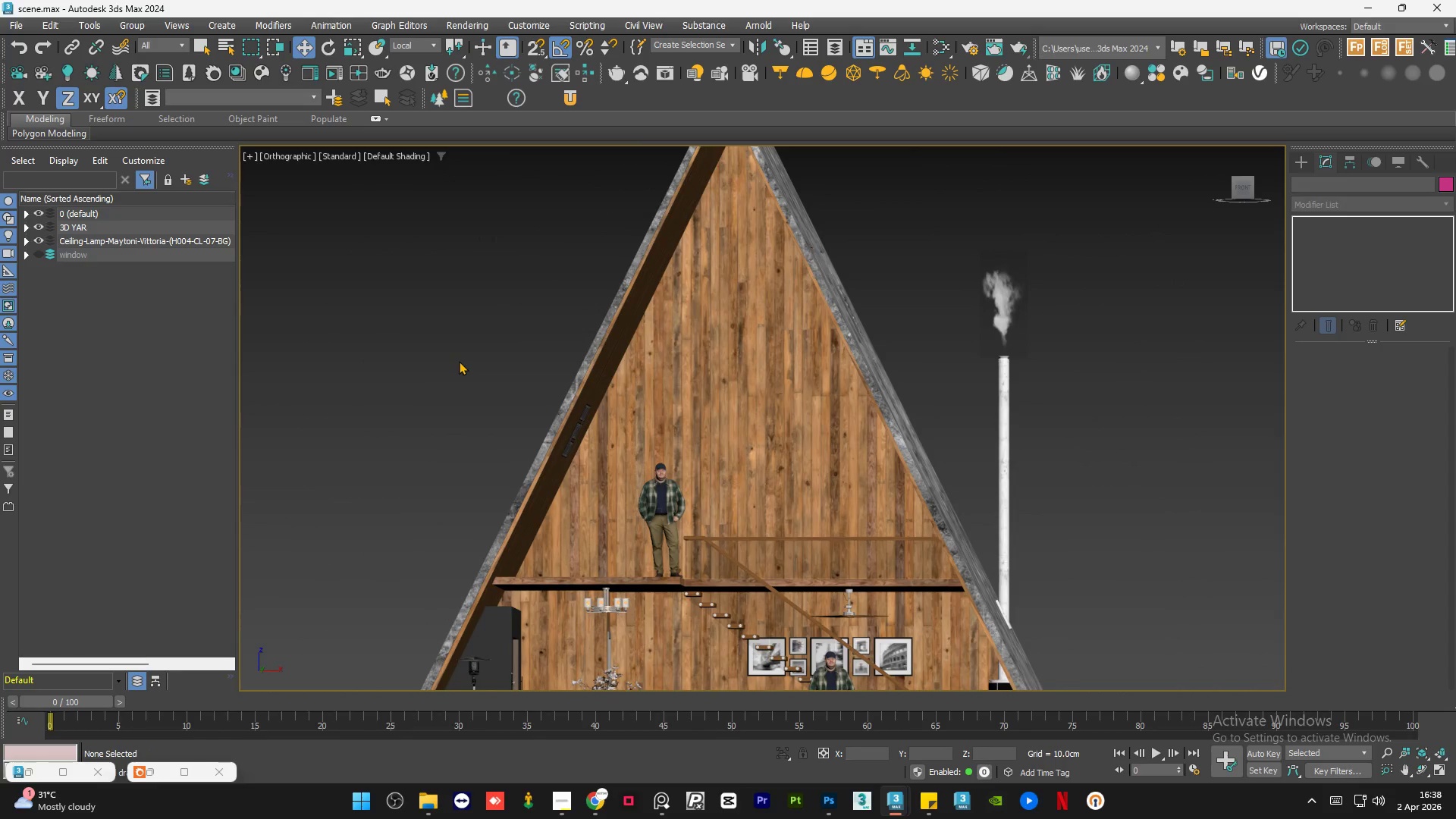 
scroll: coordinate [459, 361], scroll_direction: down, amount: 1.0
 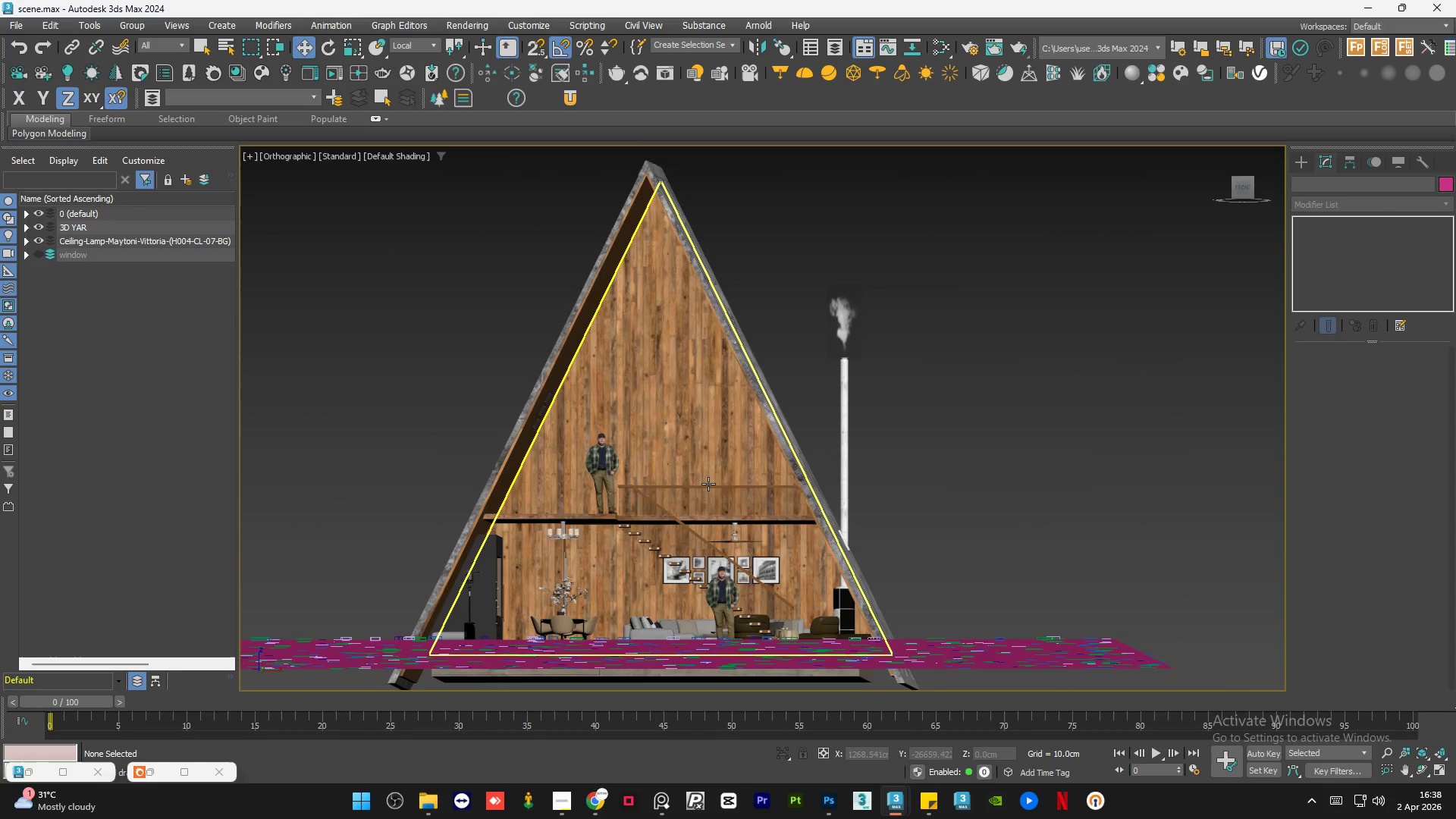 
key(Alt+AltLeft)
 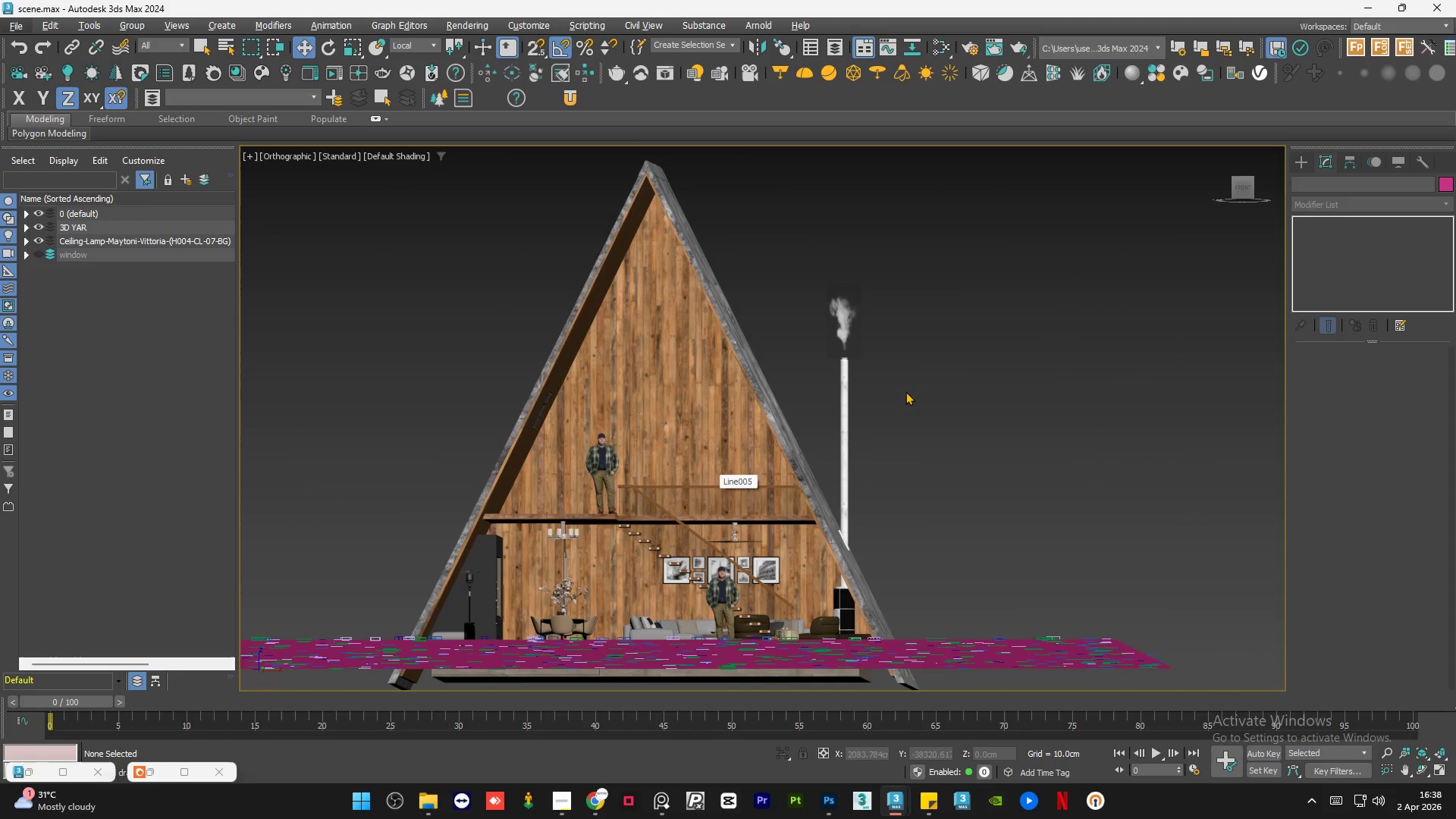 
left_click([941, 384])
 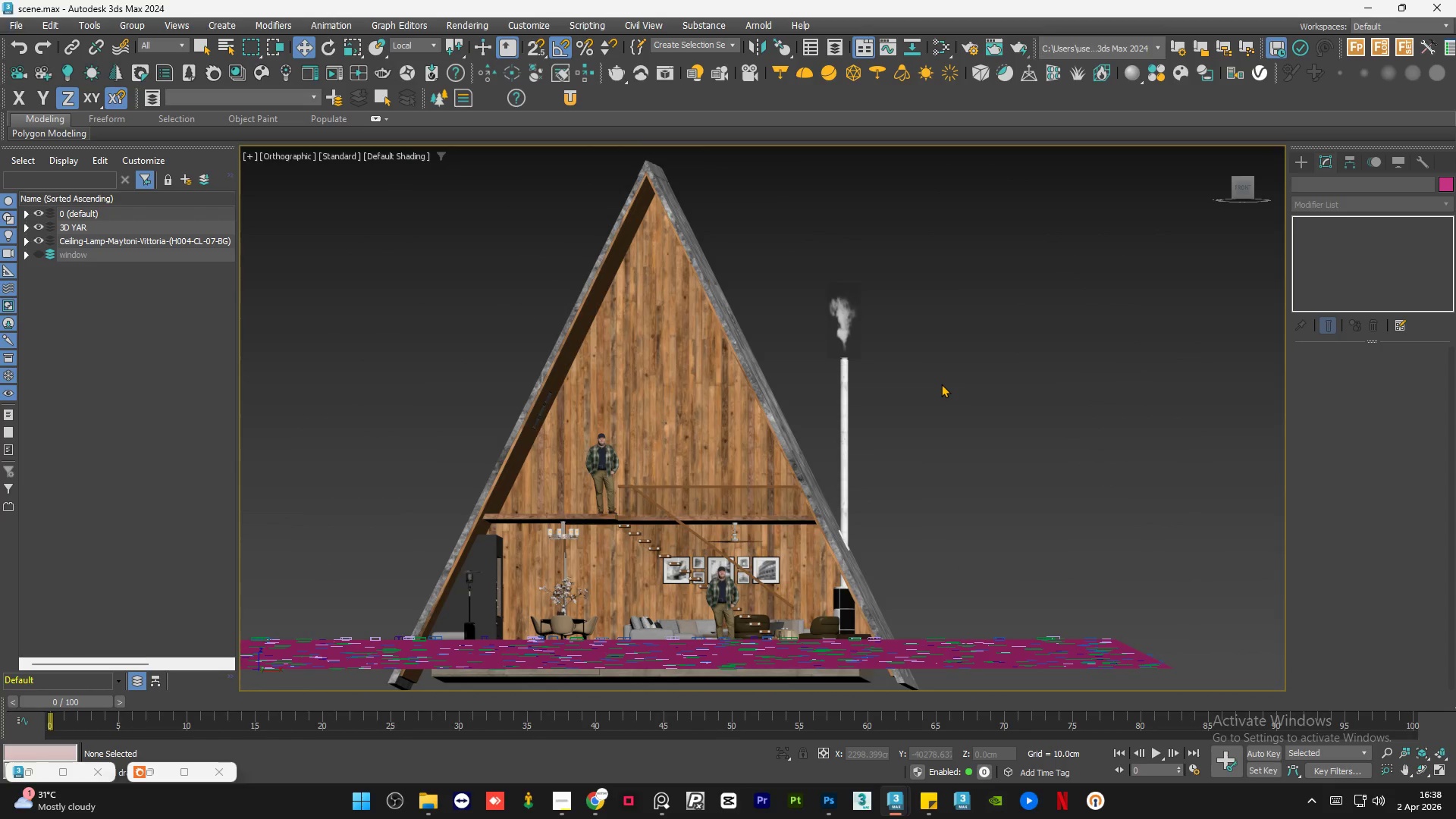 
key(Control+S)
 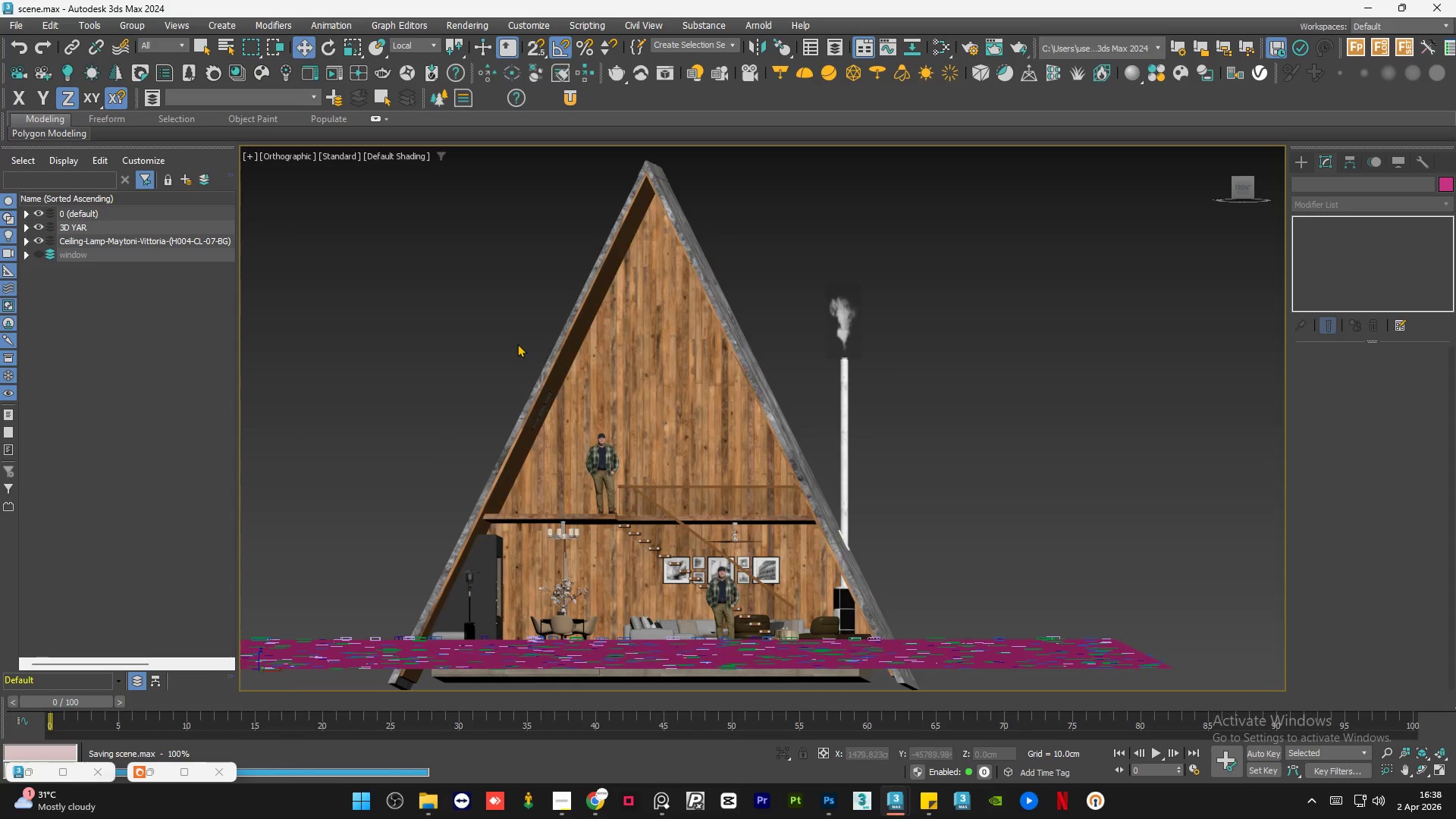 
left_click([655, 366])
 